 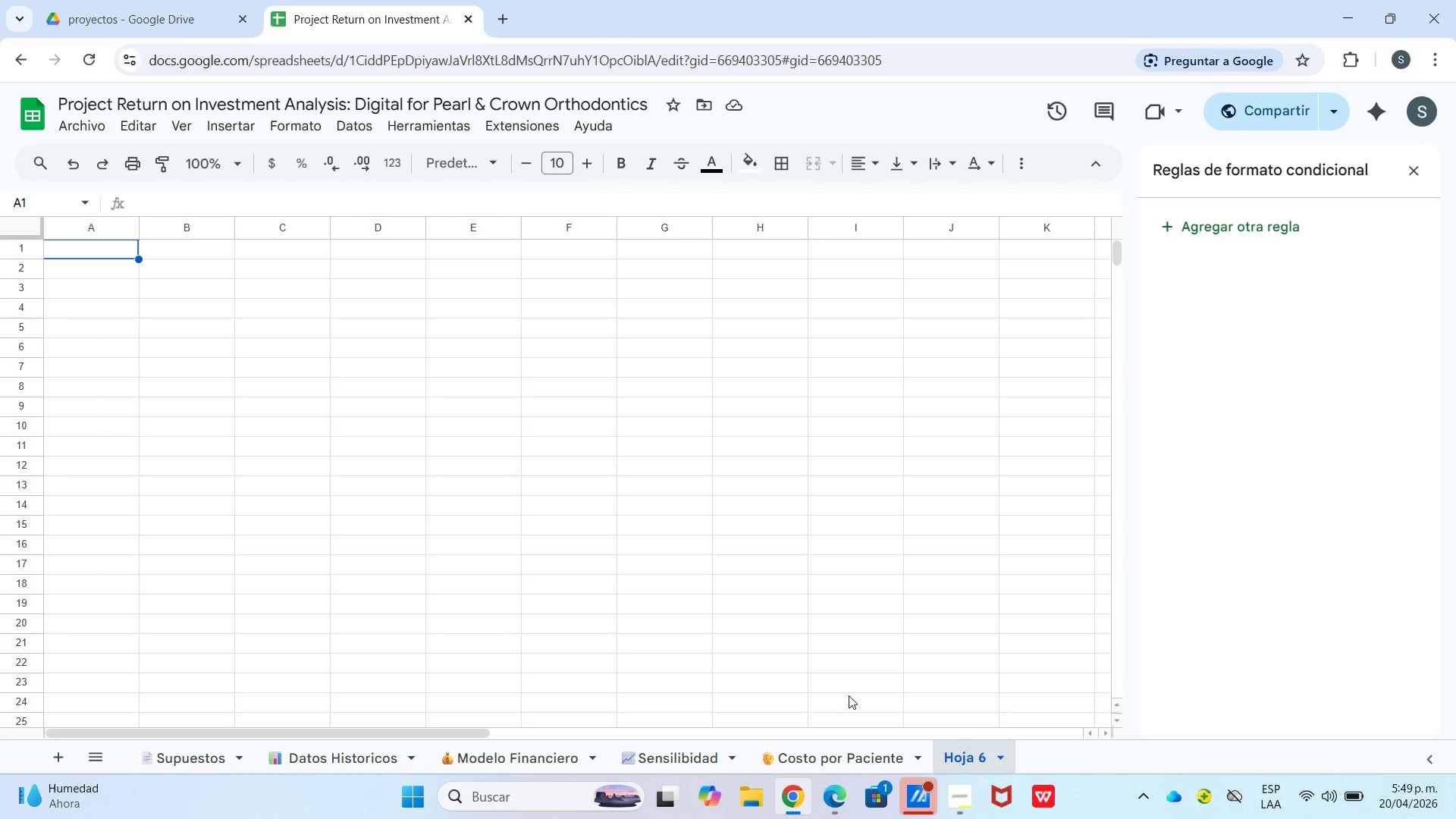 
left_click([1131, 720])
 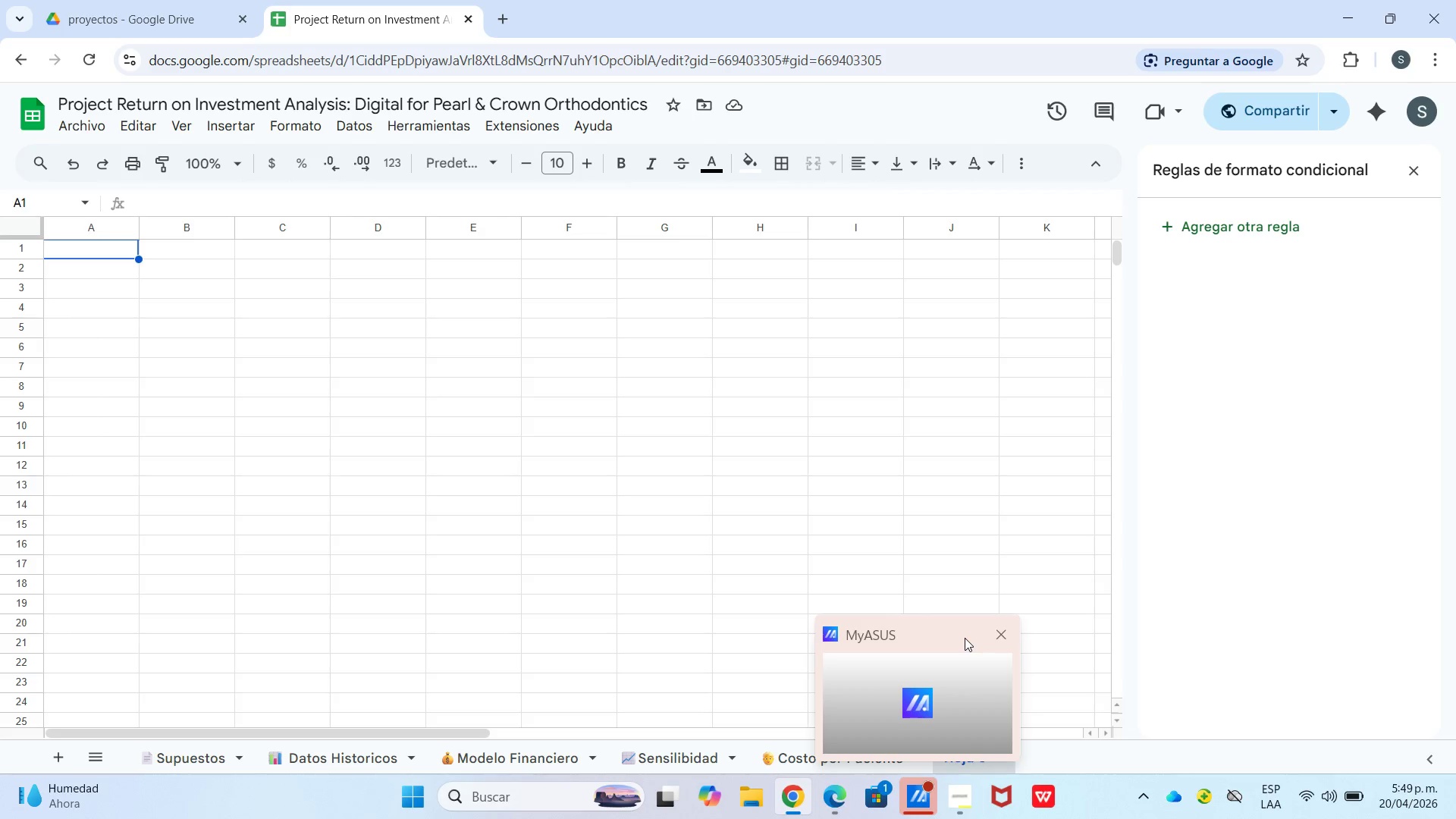 
left_click([997, 631])
 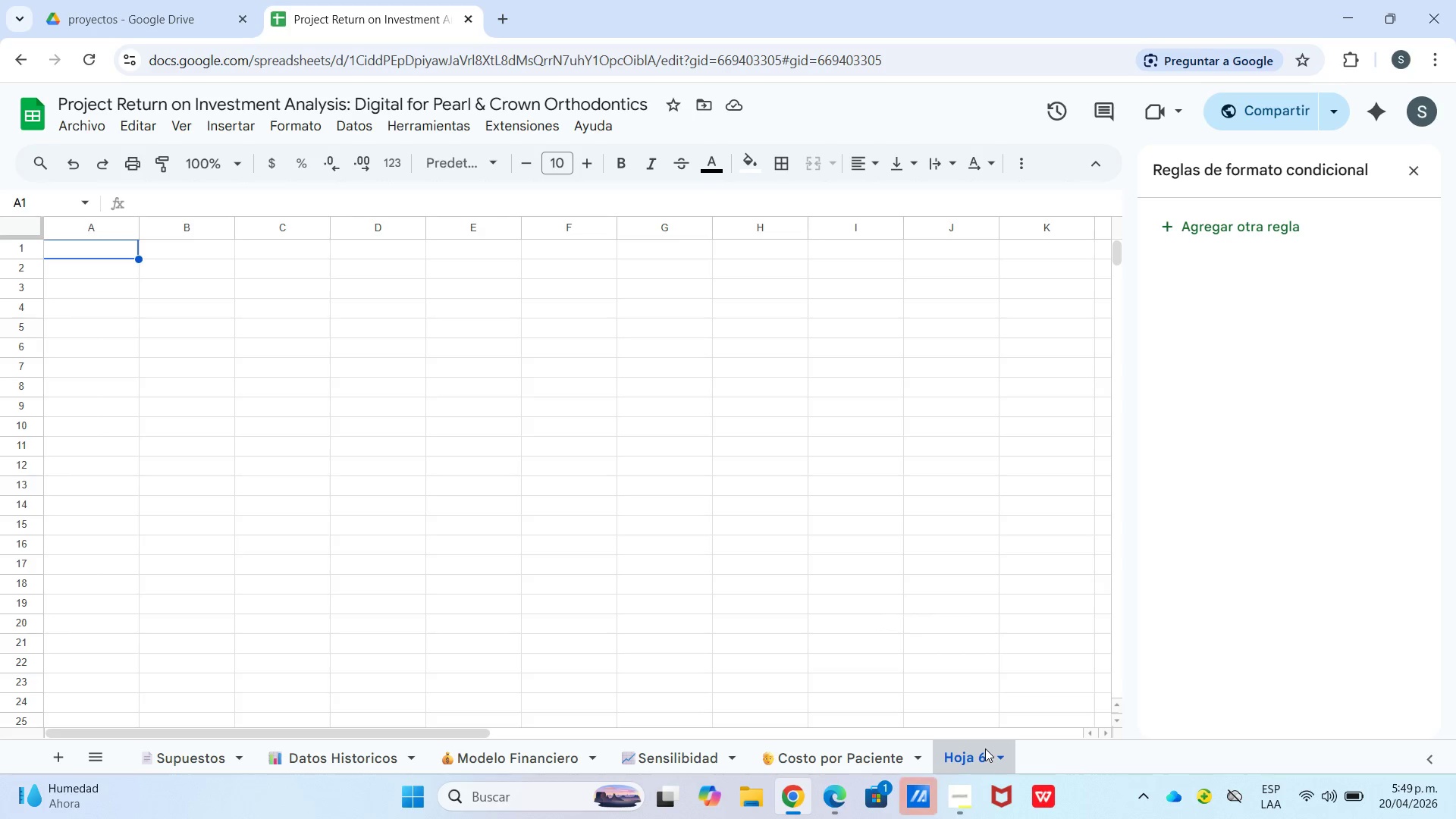 
double_click([984, 748])
 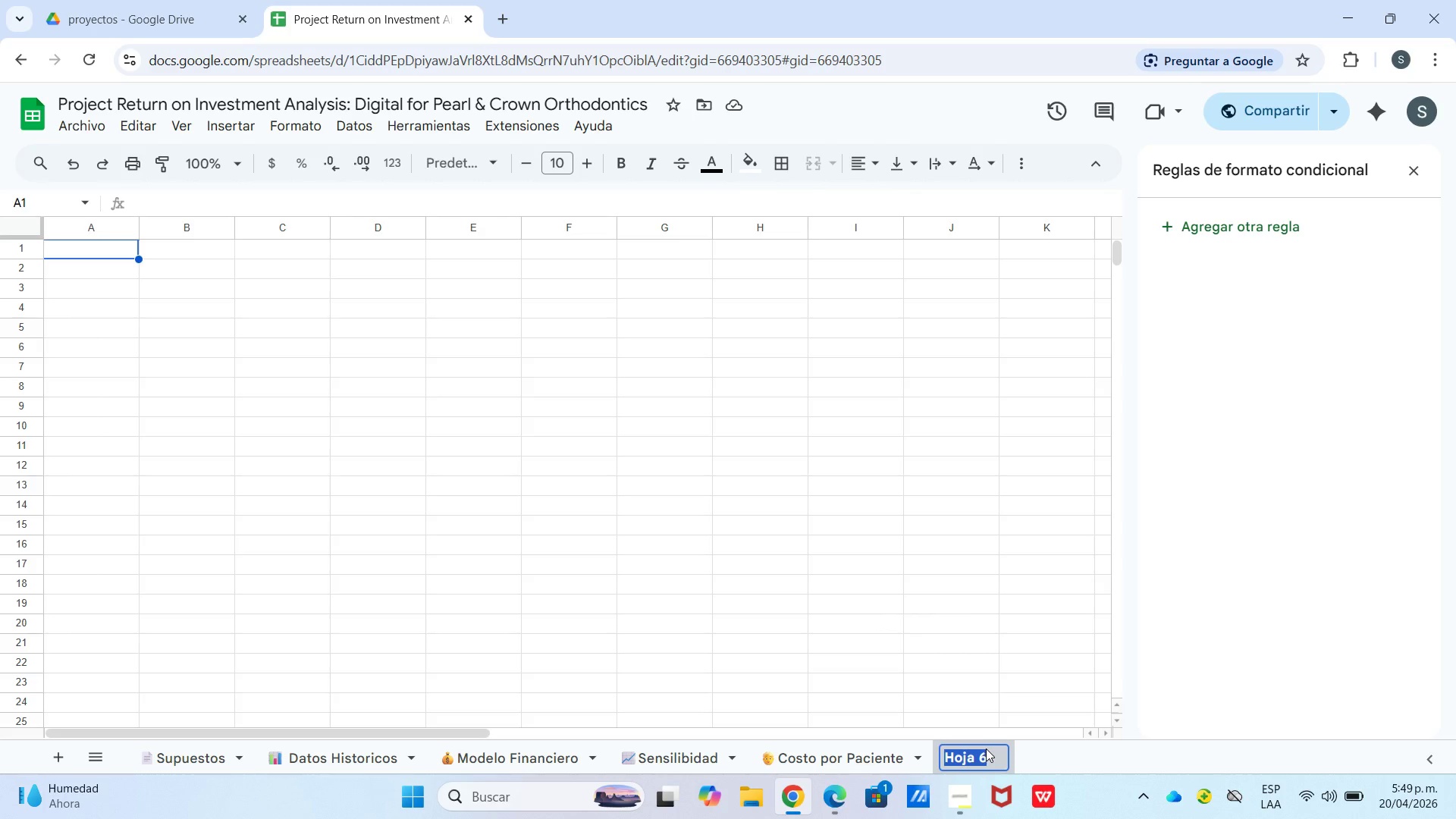 
wait(7.44)
 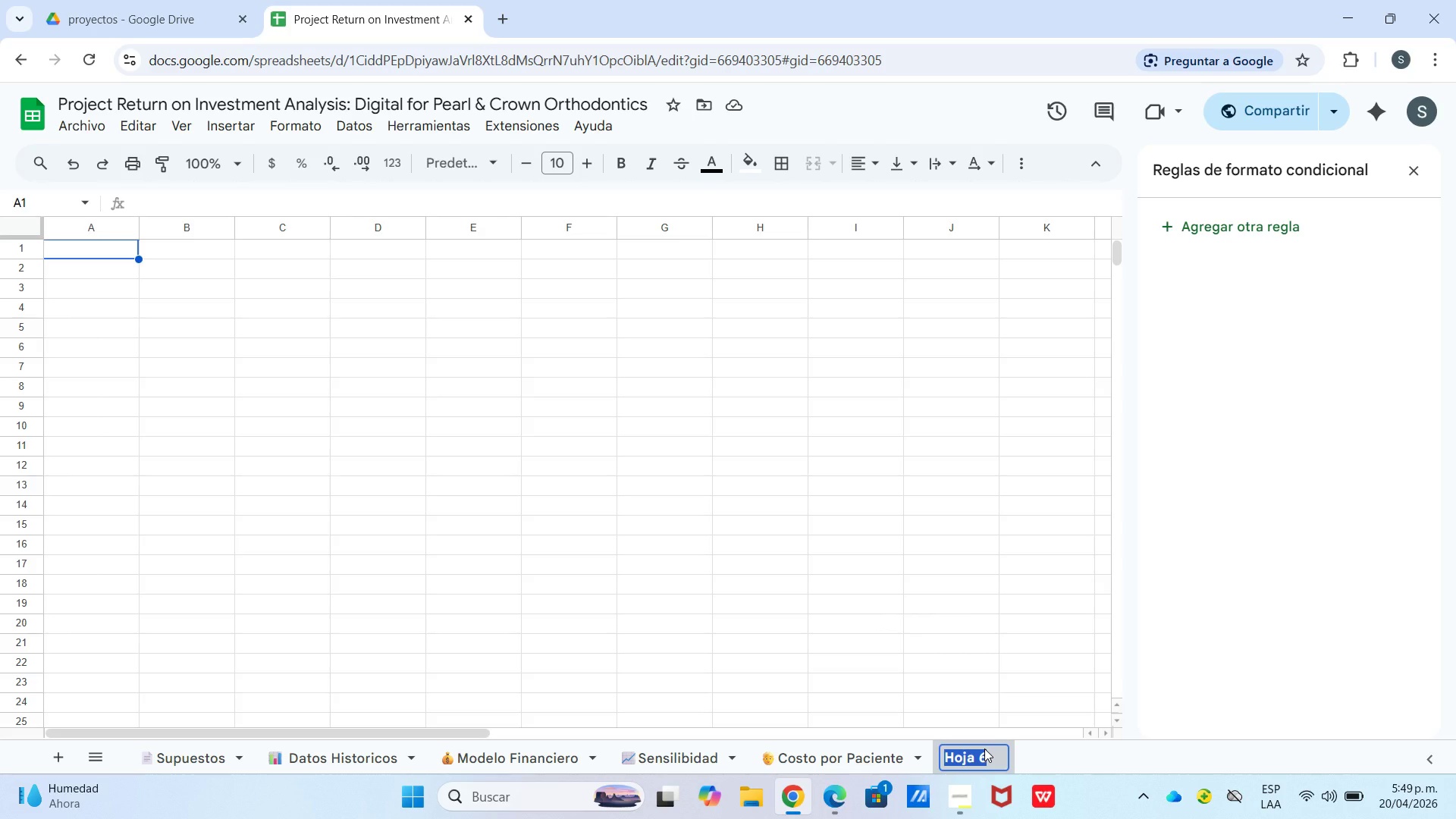 
type(Dashboard)
 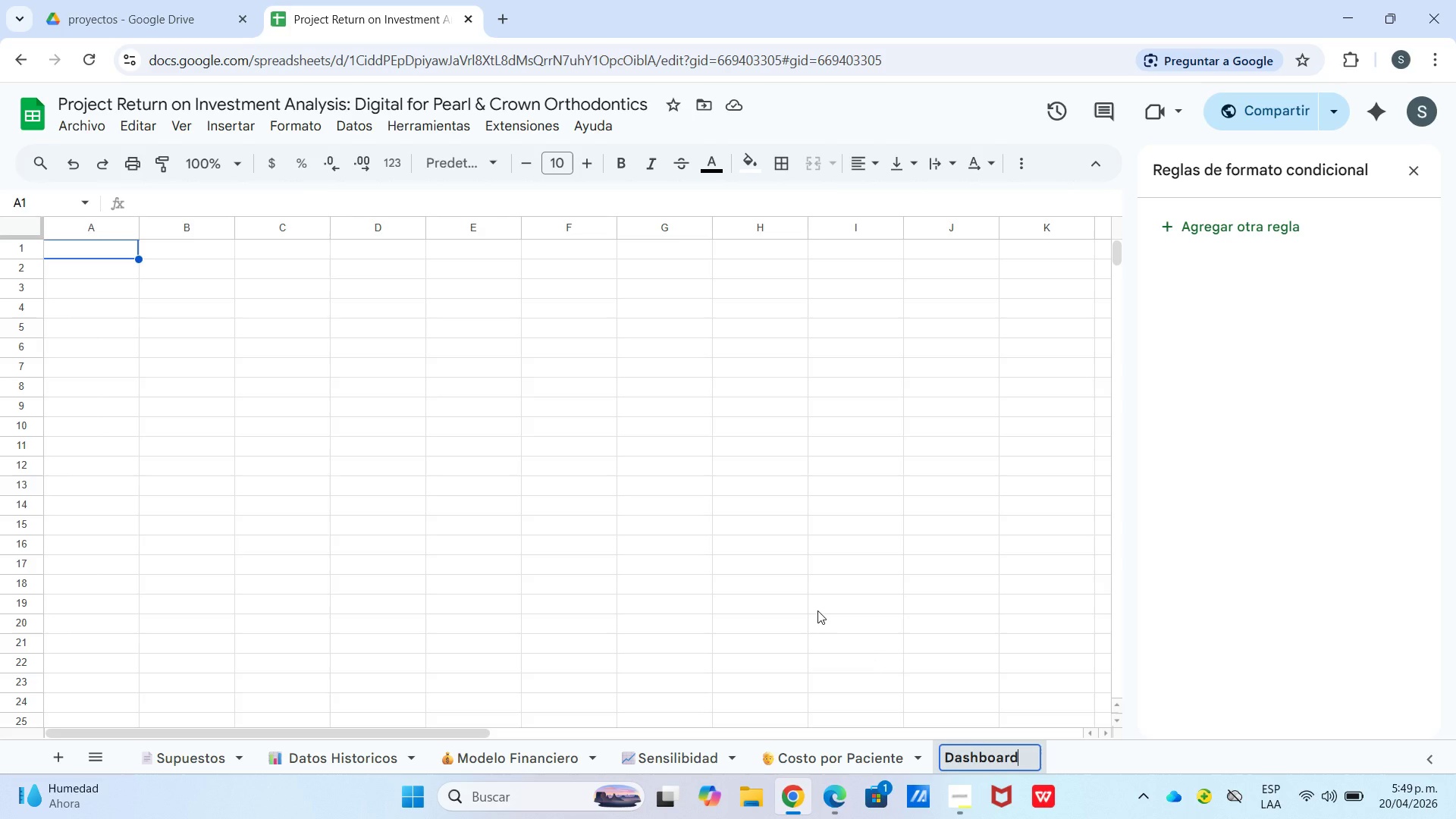 
wait(7.45)
 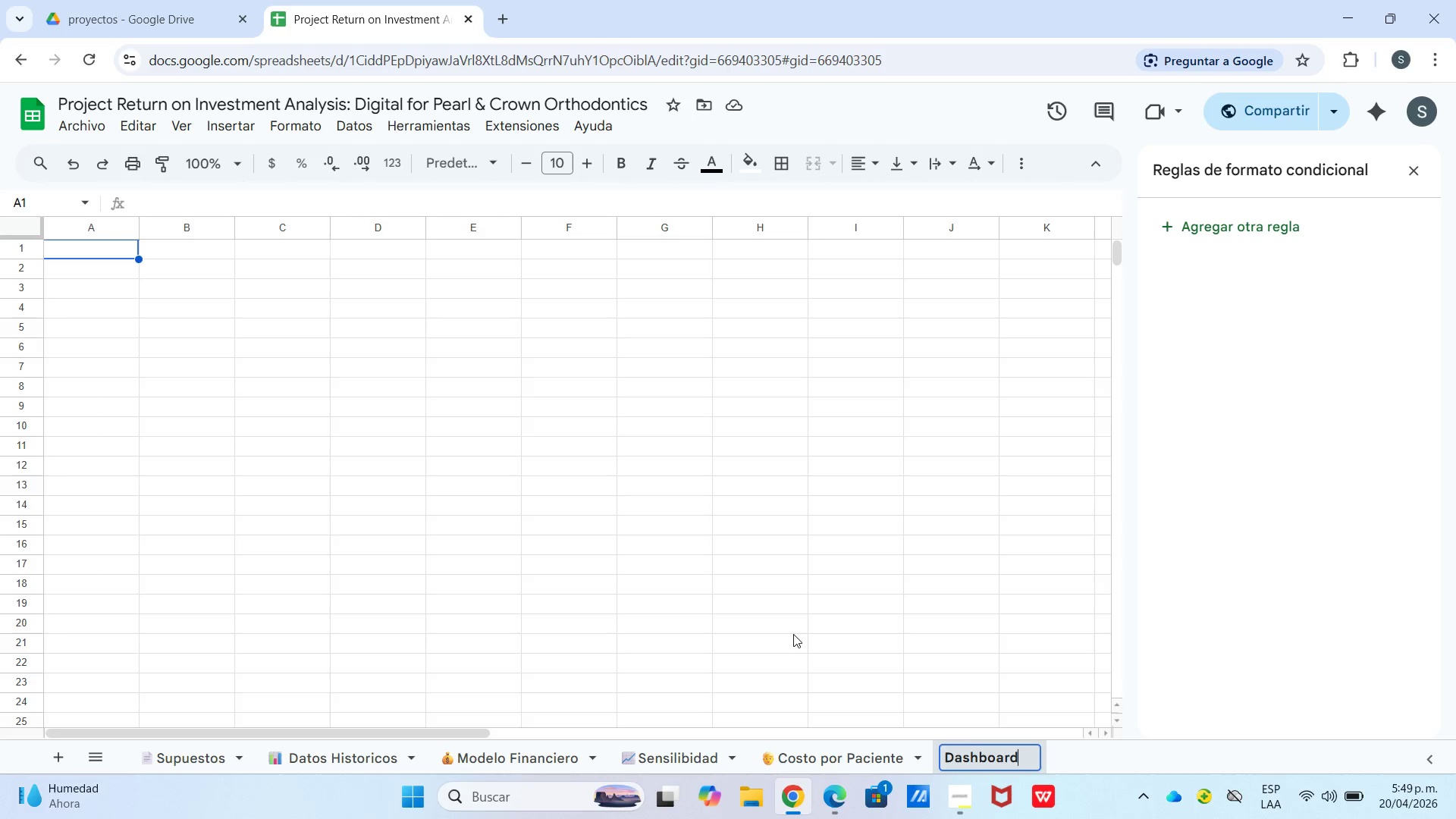 
left_click_drag(start_coordinate=[205, 301], to_coordinate=[200, 302])
 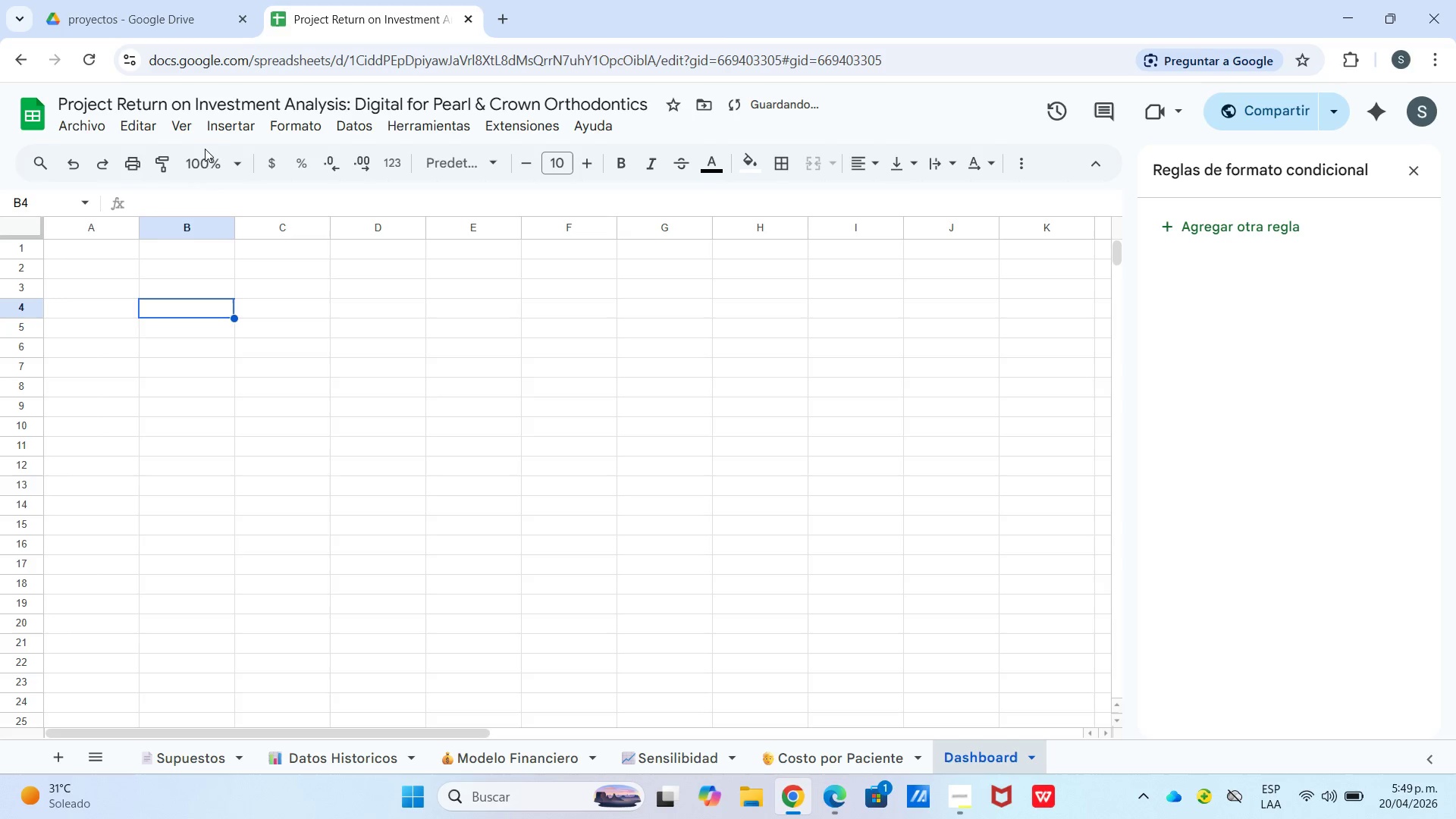 
left_click([210, 162])
 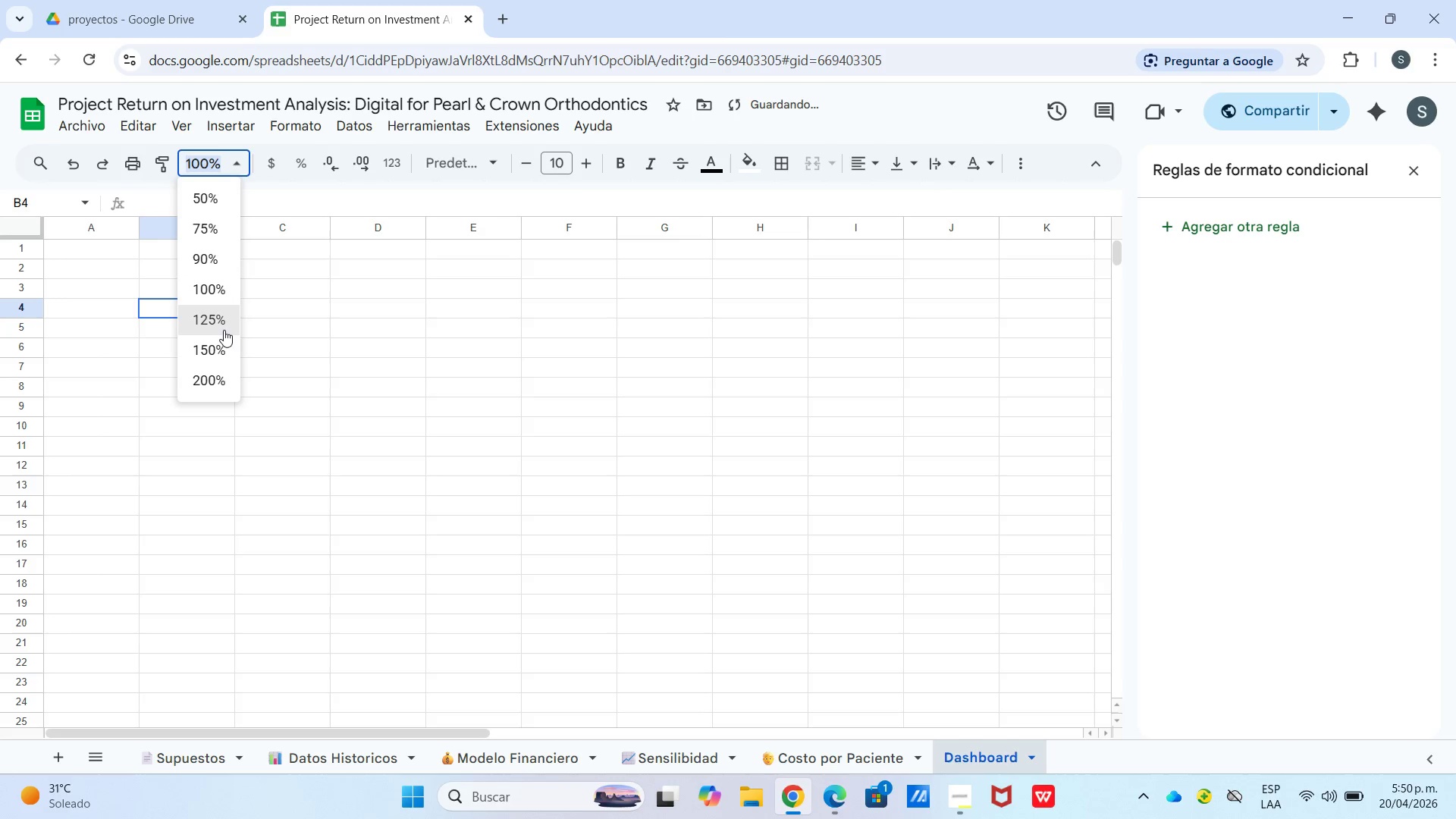 
left_click([220, 329])
 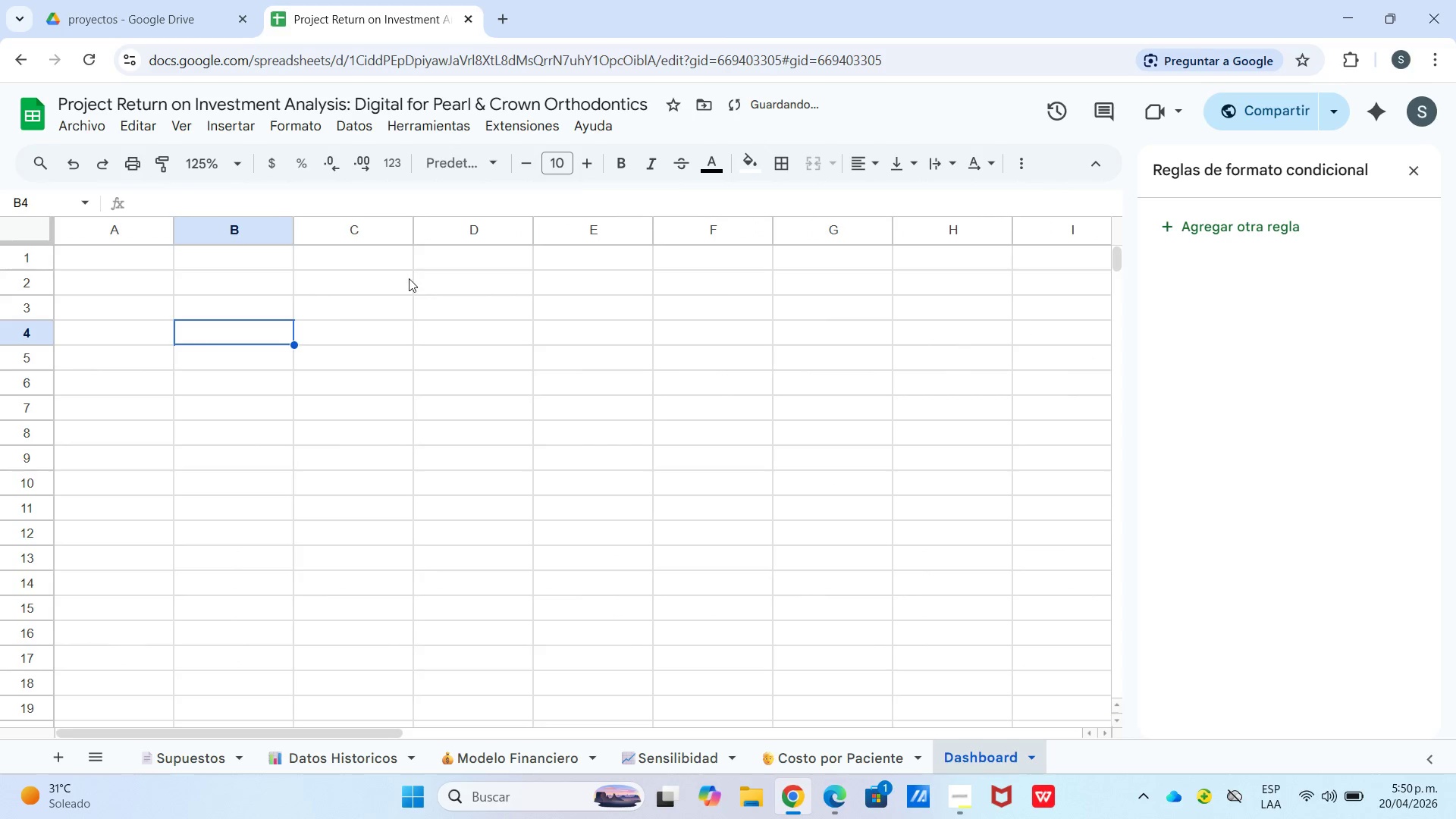 
left_click_drag(start_coordinate=[411, 278], to_coordinate=[405, 278])
 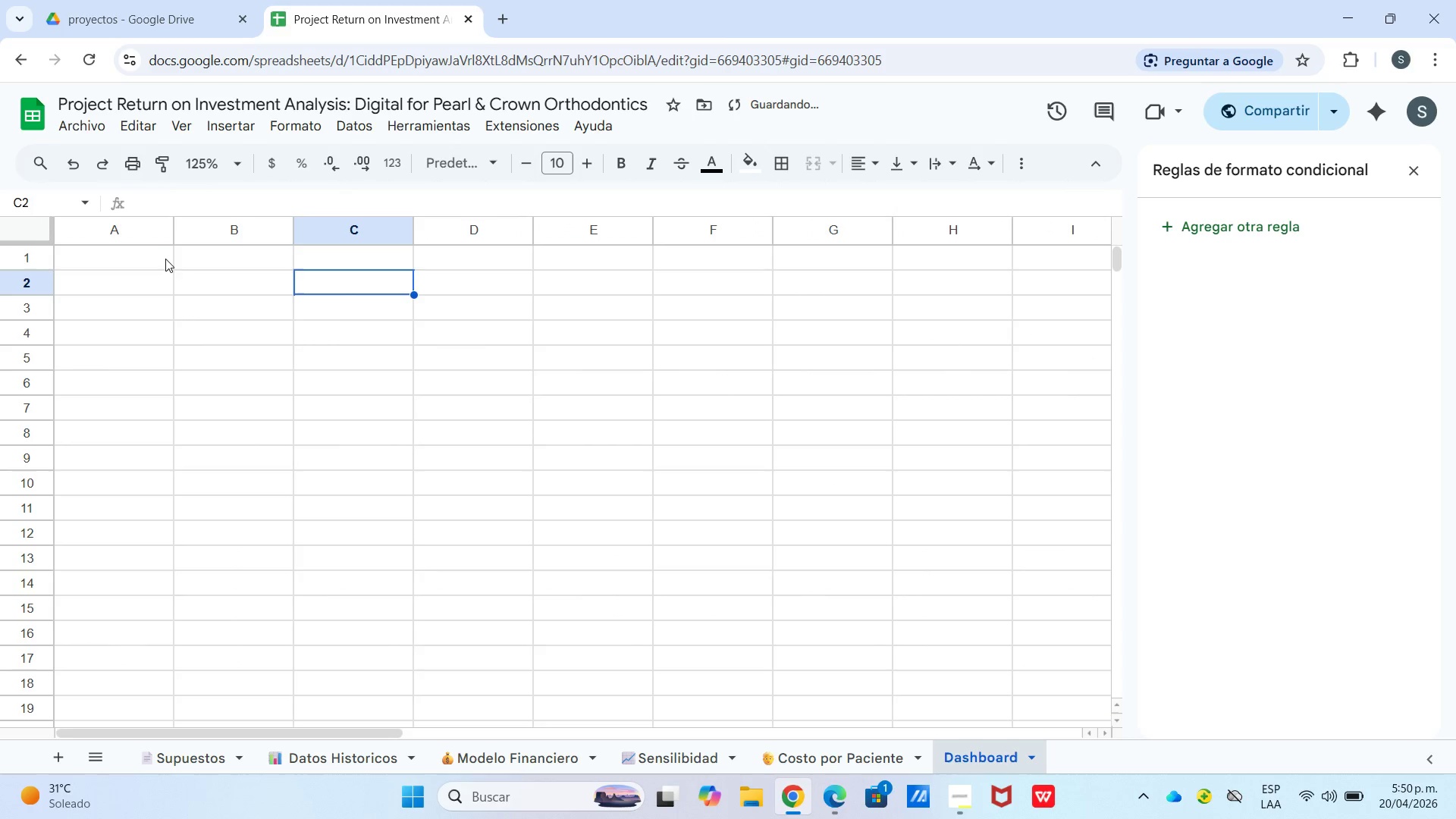 
left_click([164, 262])
 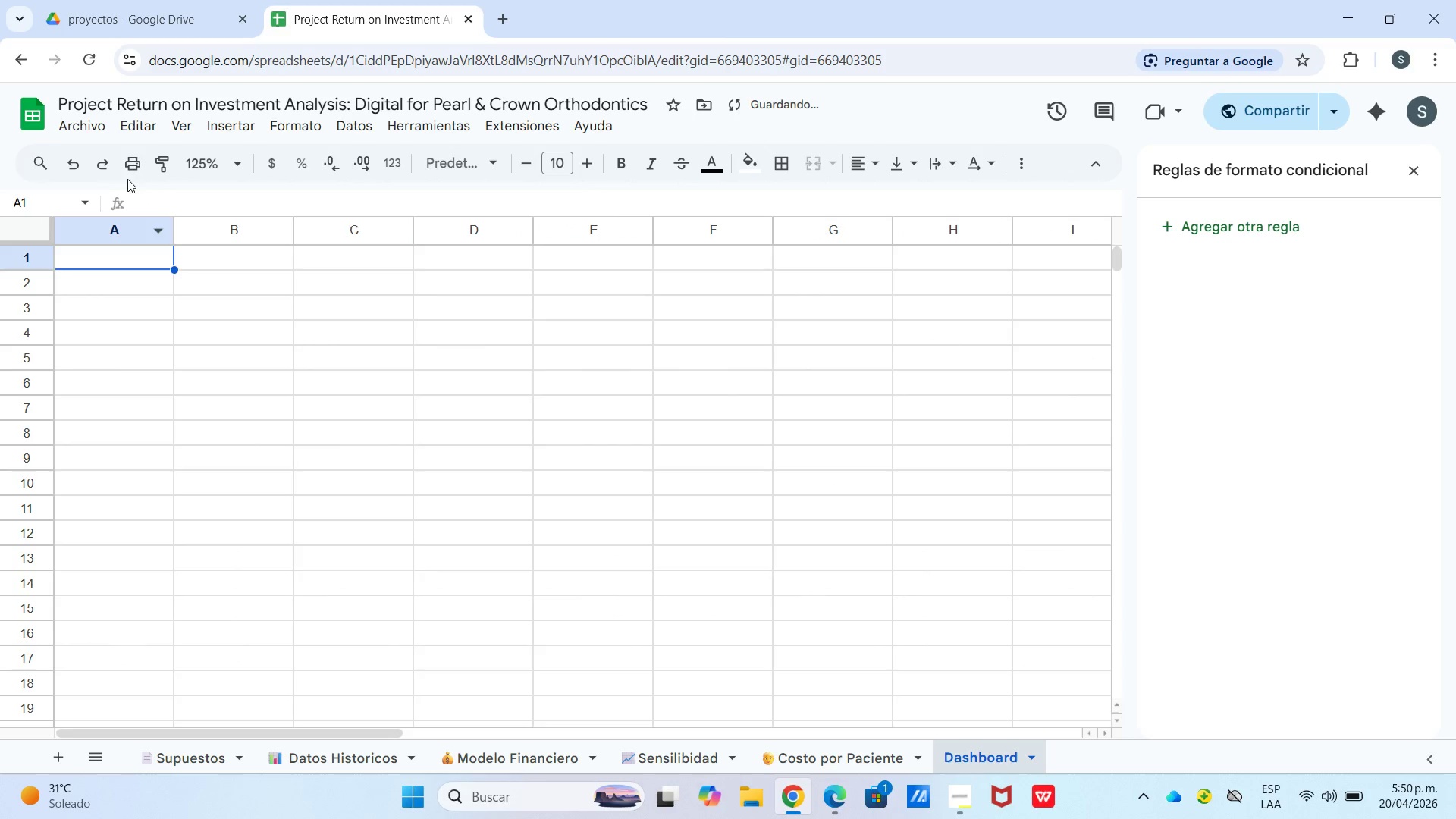 
left_click_drag(start_coordinate=[173, 228], to_coordinate=[89, 224])
 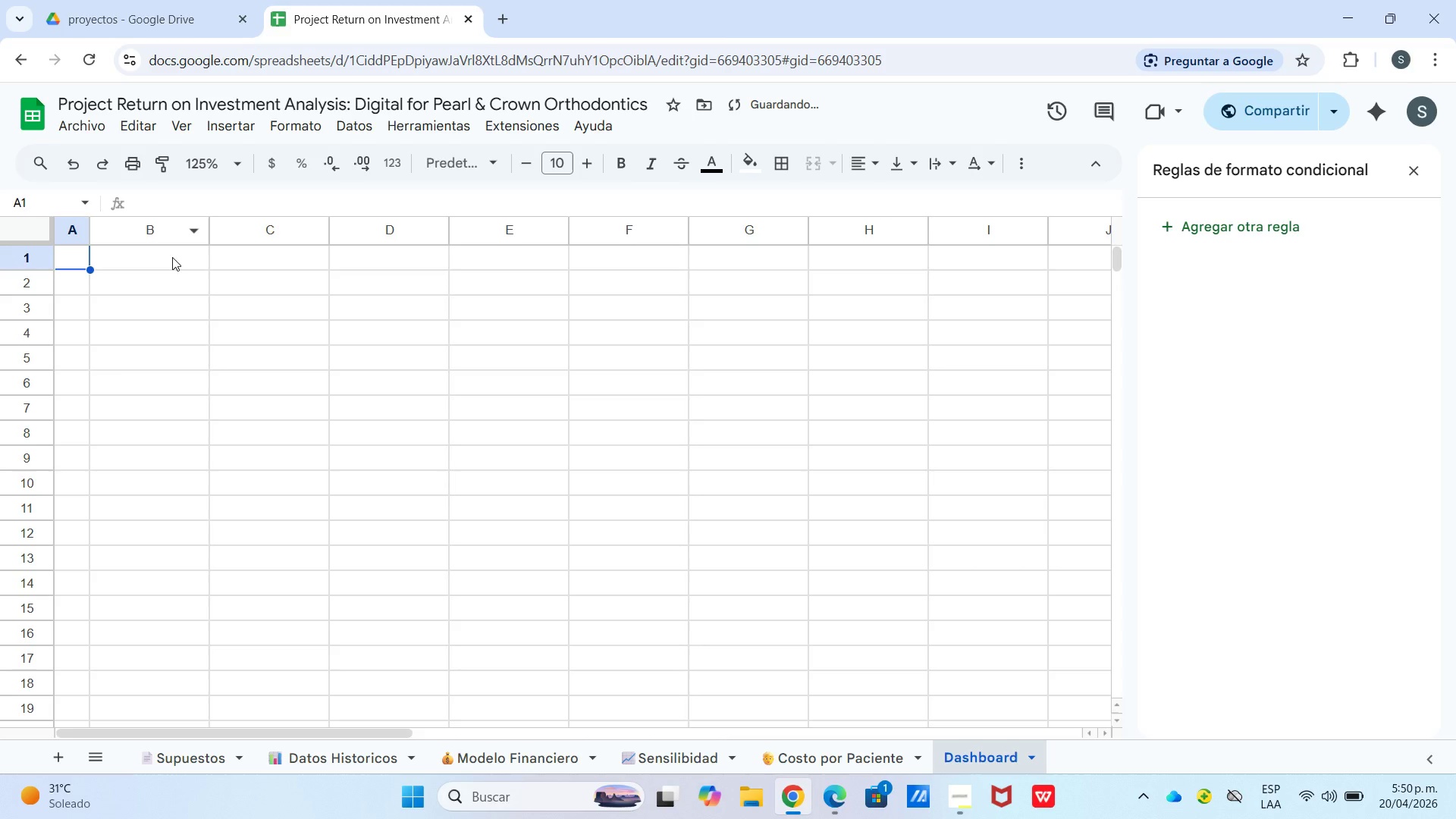 
left_click([176, 279])
 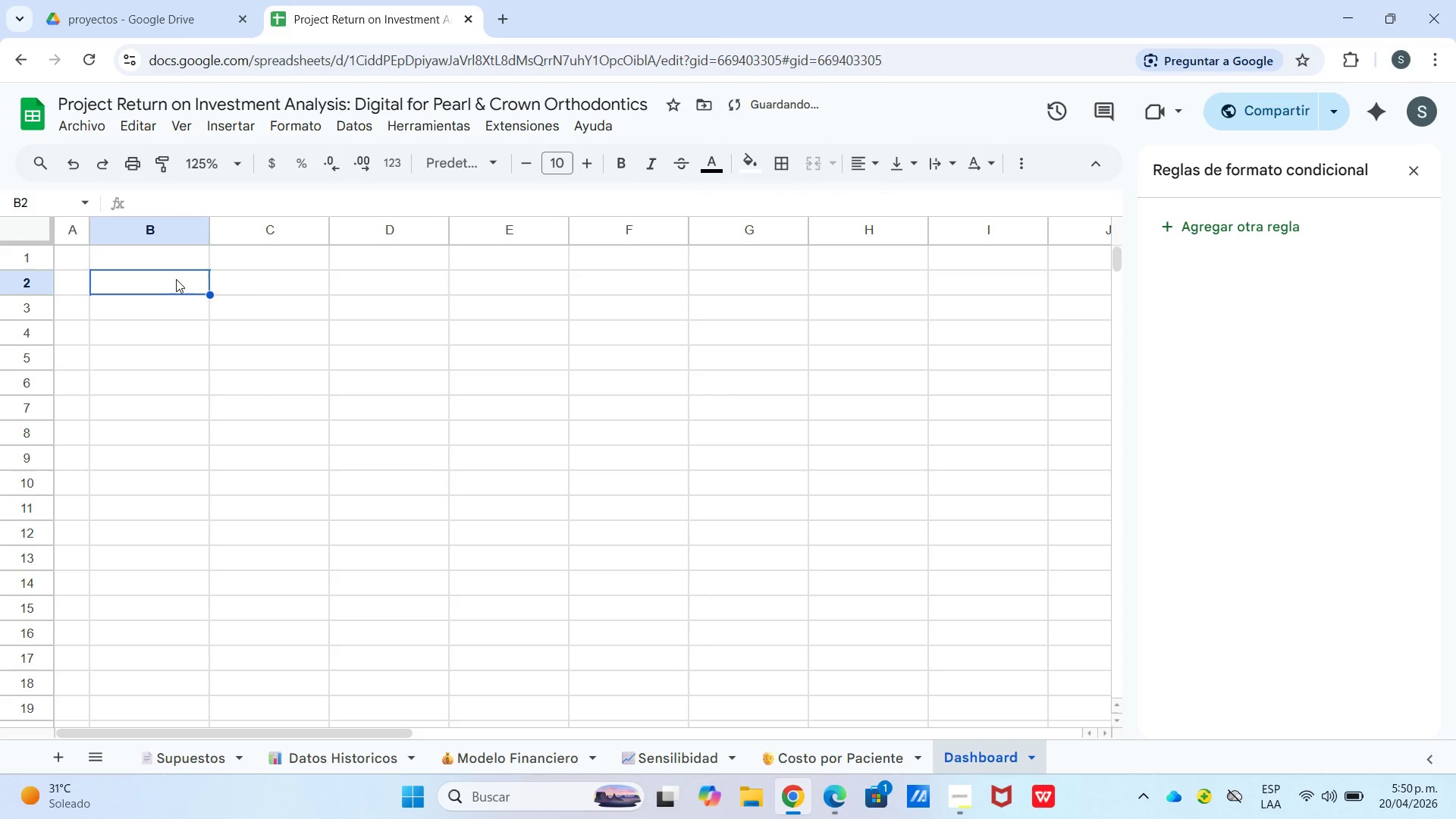 
left_click_drag(start_coordinate=[174, 279], to_coordinate=[723, 273])
 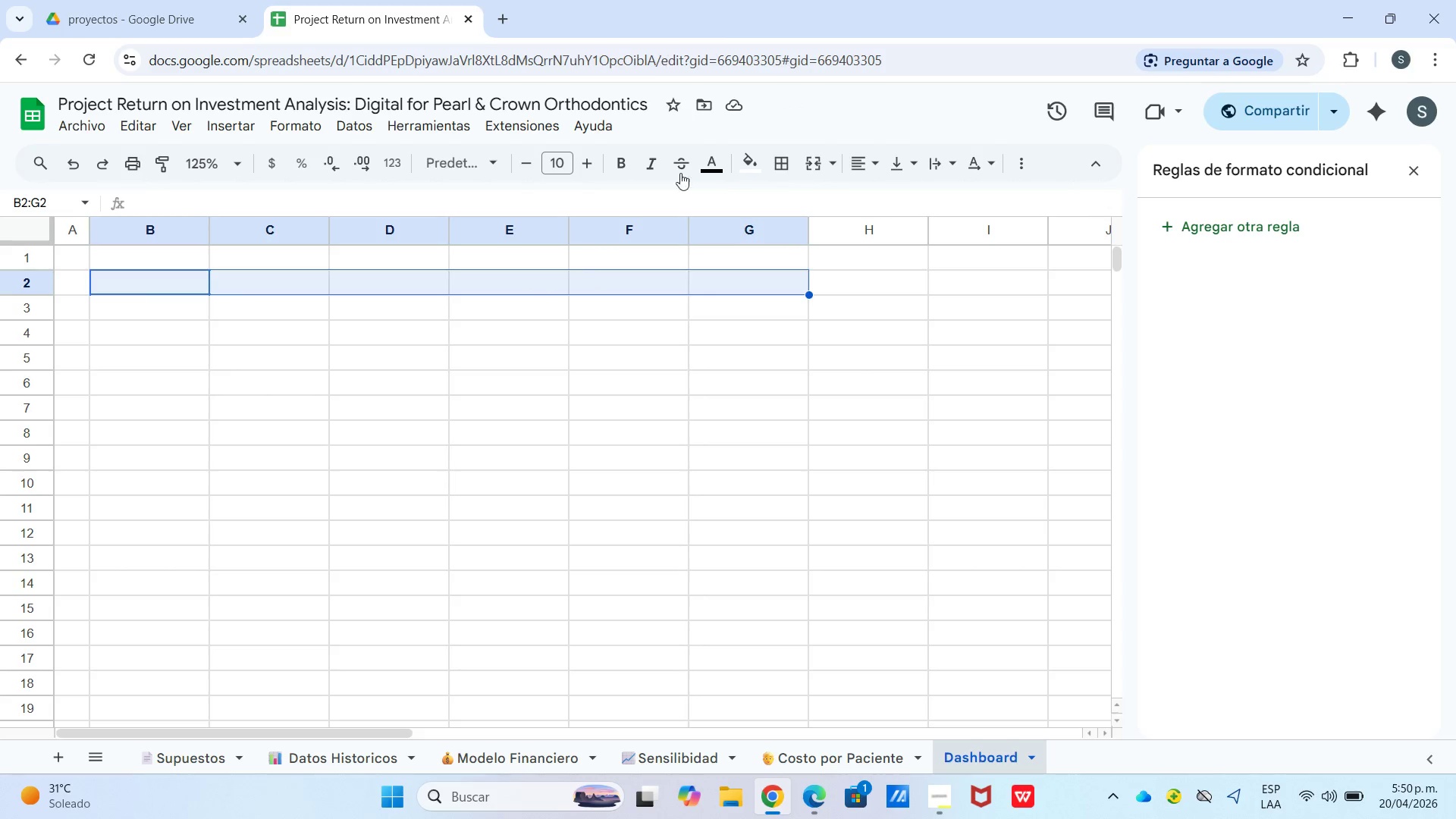 
left_click([810, 167])
 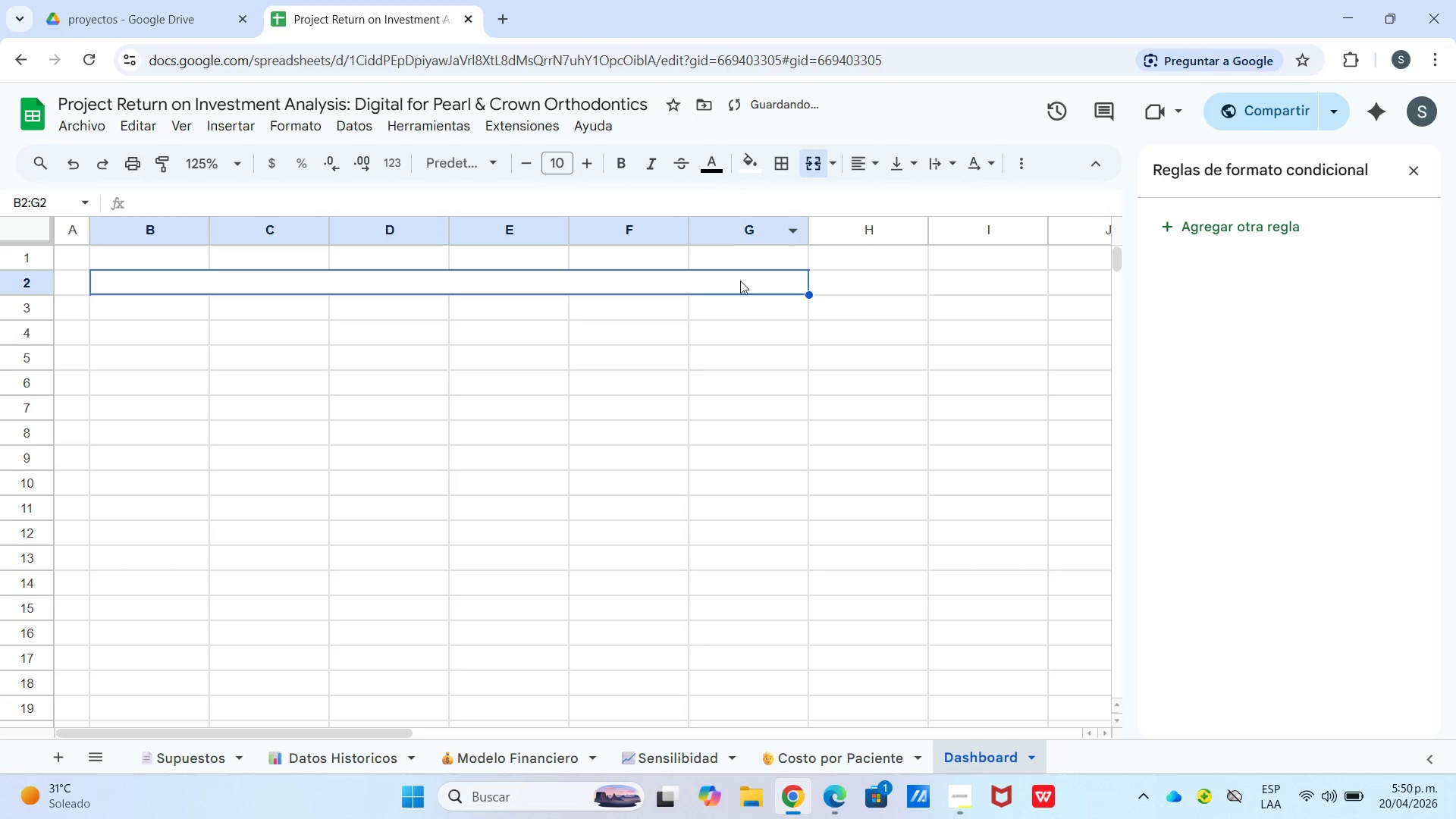 
double_click([740, 281])
 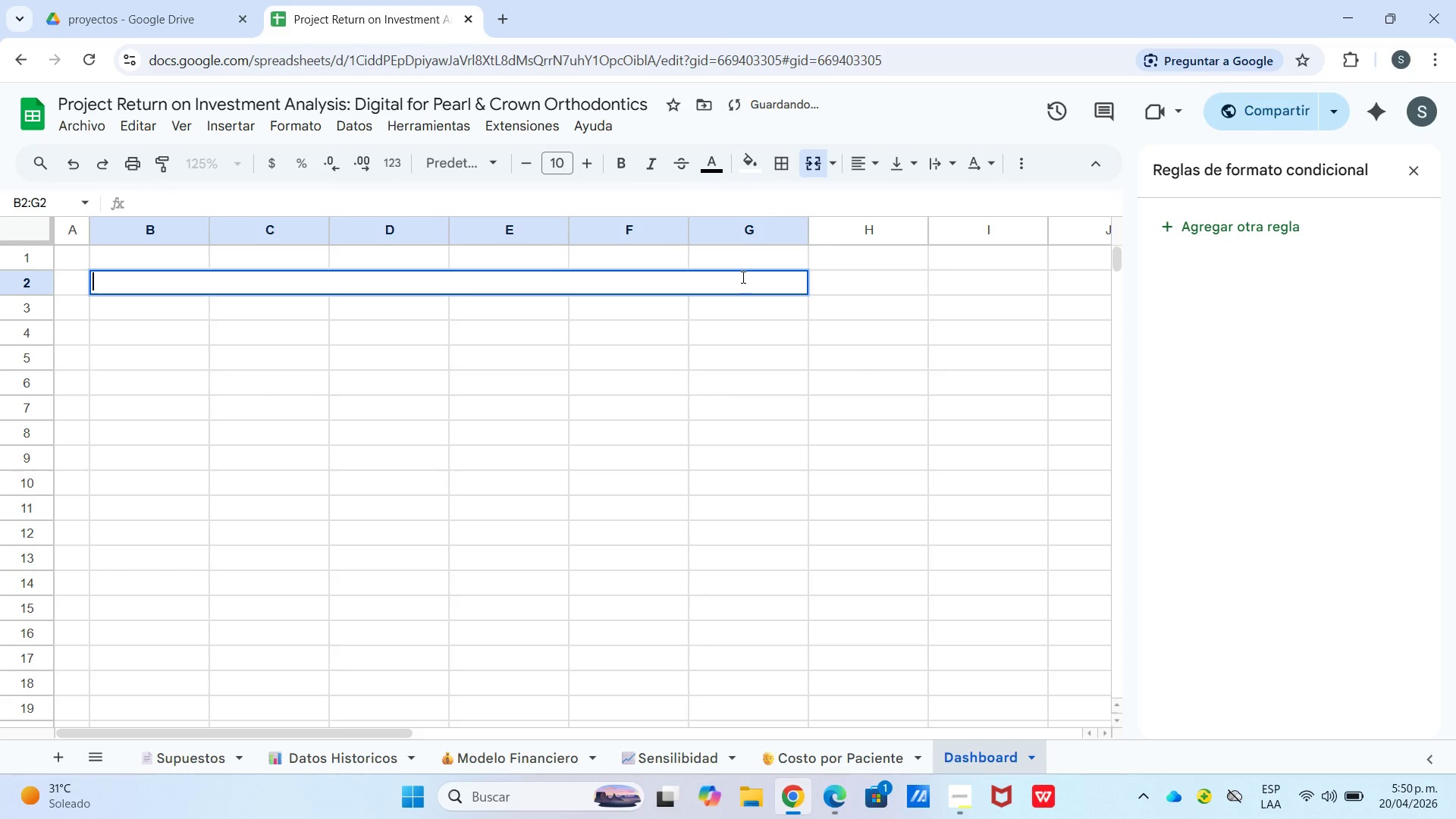 
type(PREMIO)
 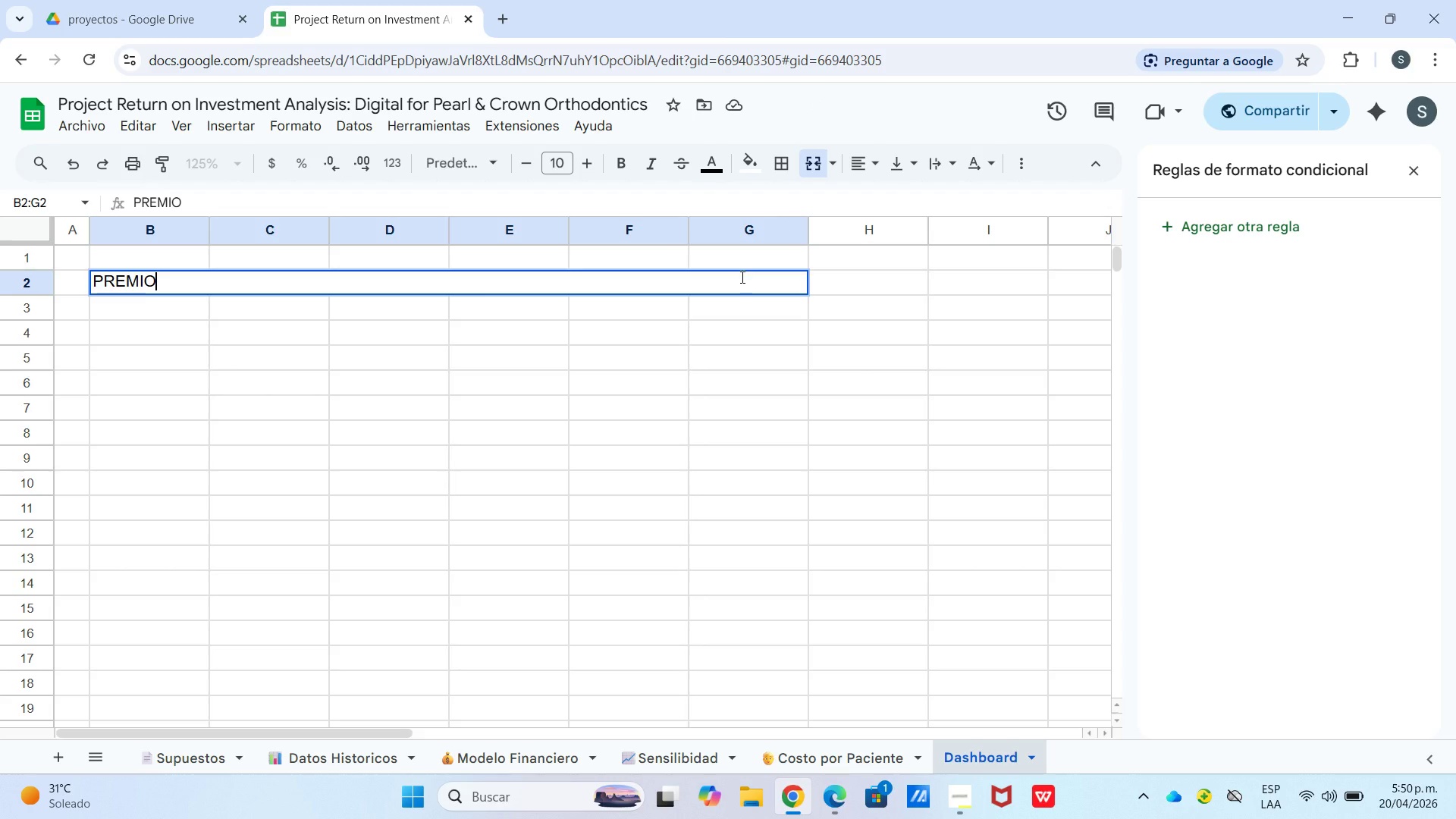 
hold_key(key=Backspace, duration=0.86)
 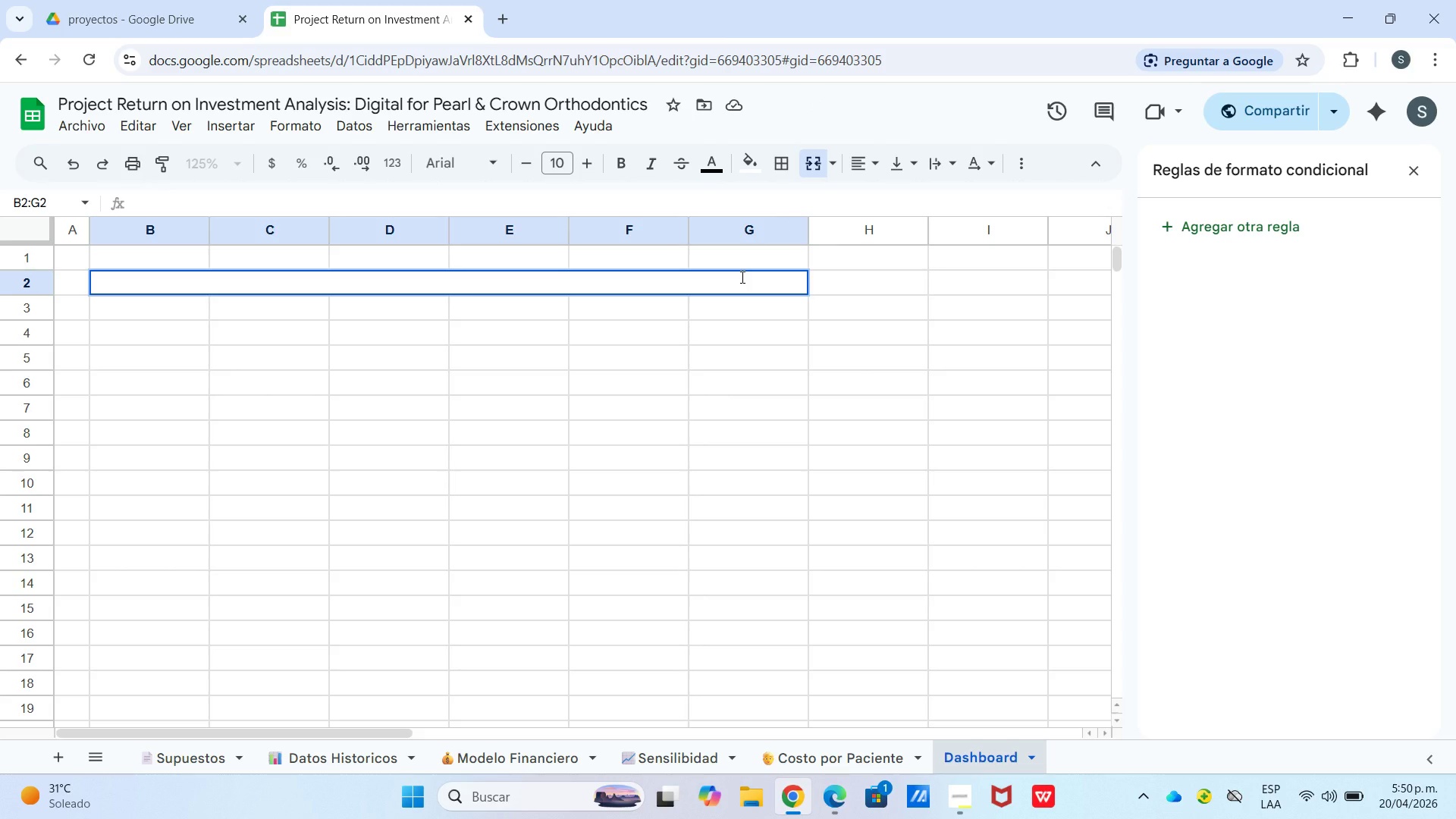 
type(PANEL DE CONTROL - ROI ESCANER INTRAORAL)
 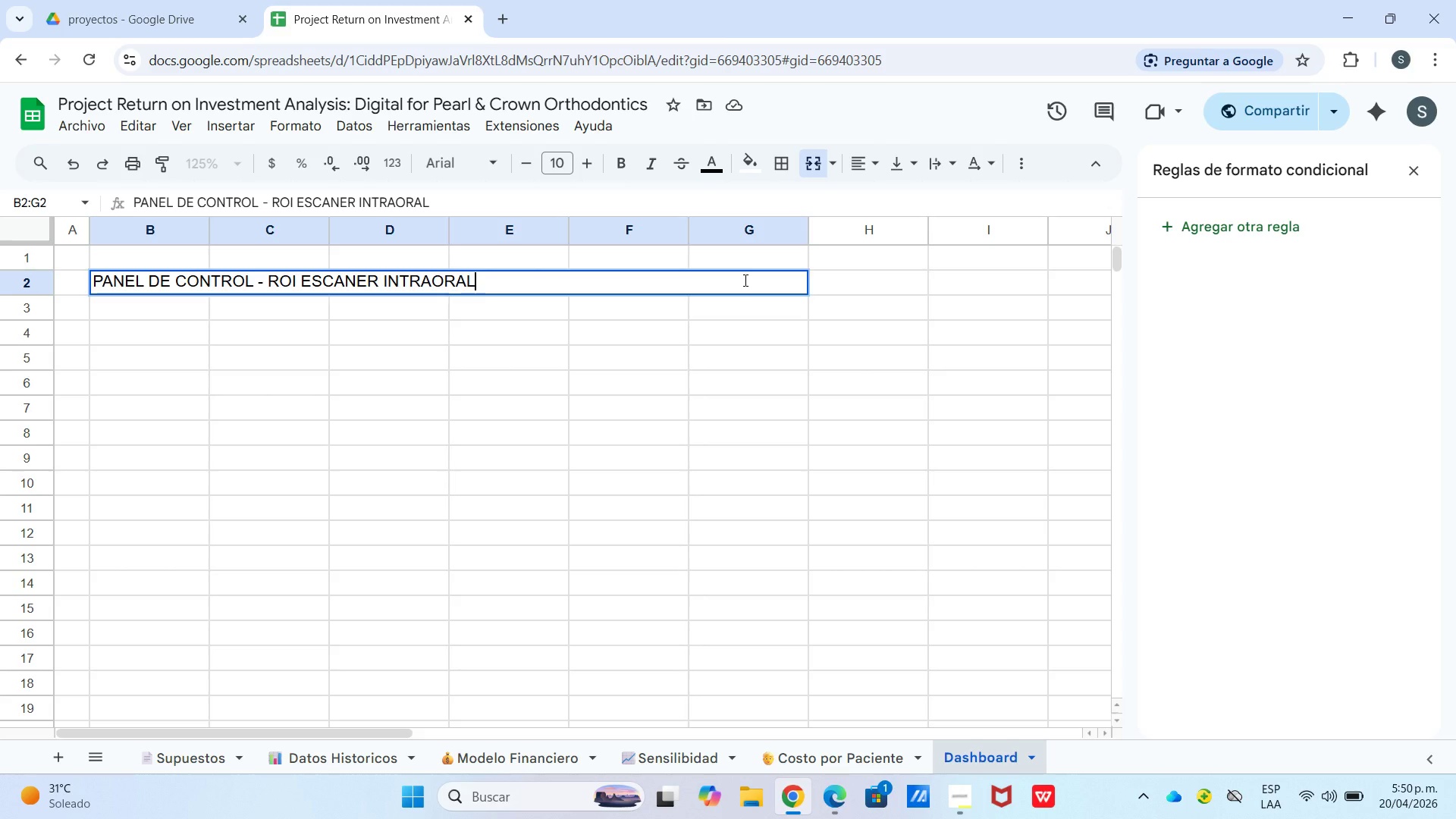 
key(Control+Enter)
 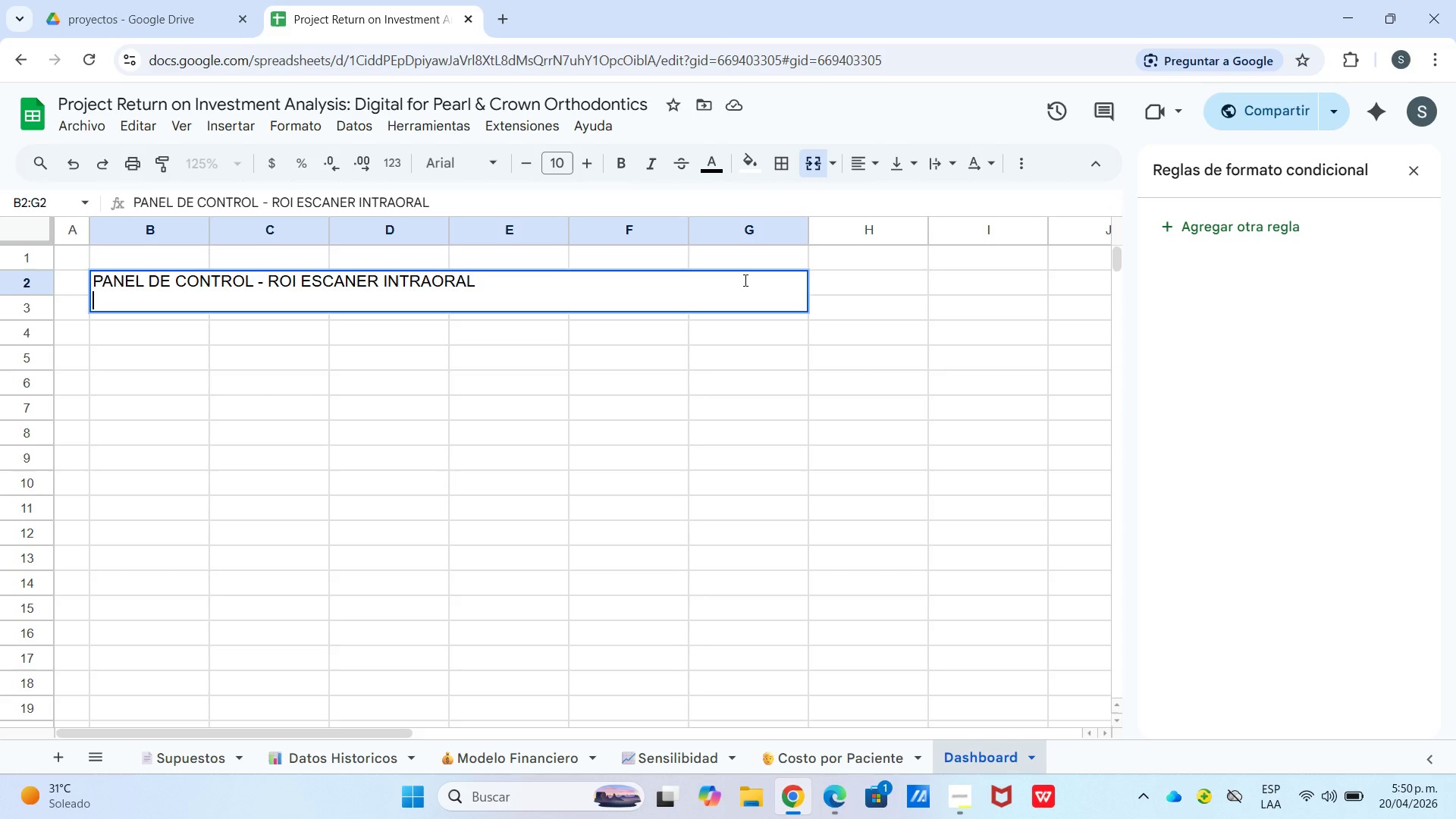 
type(DIGITAL)
 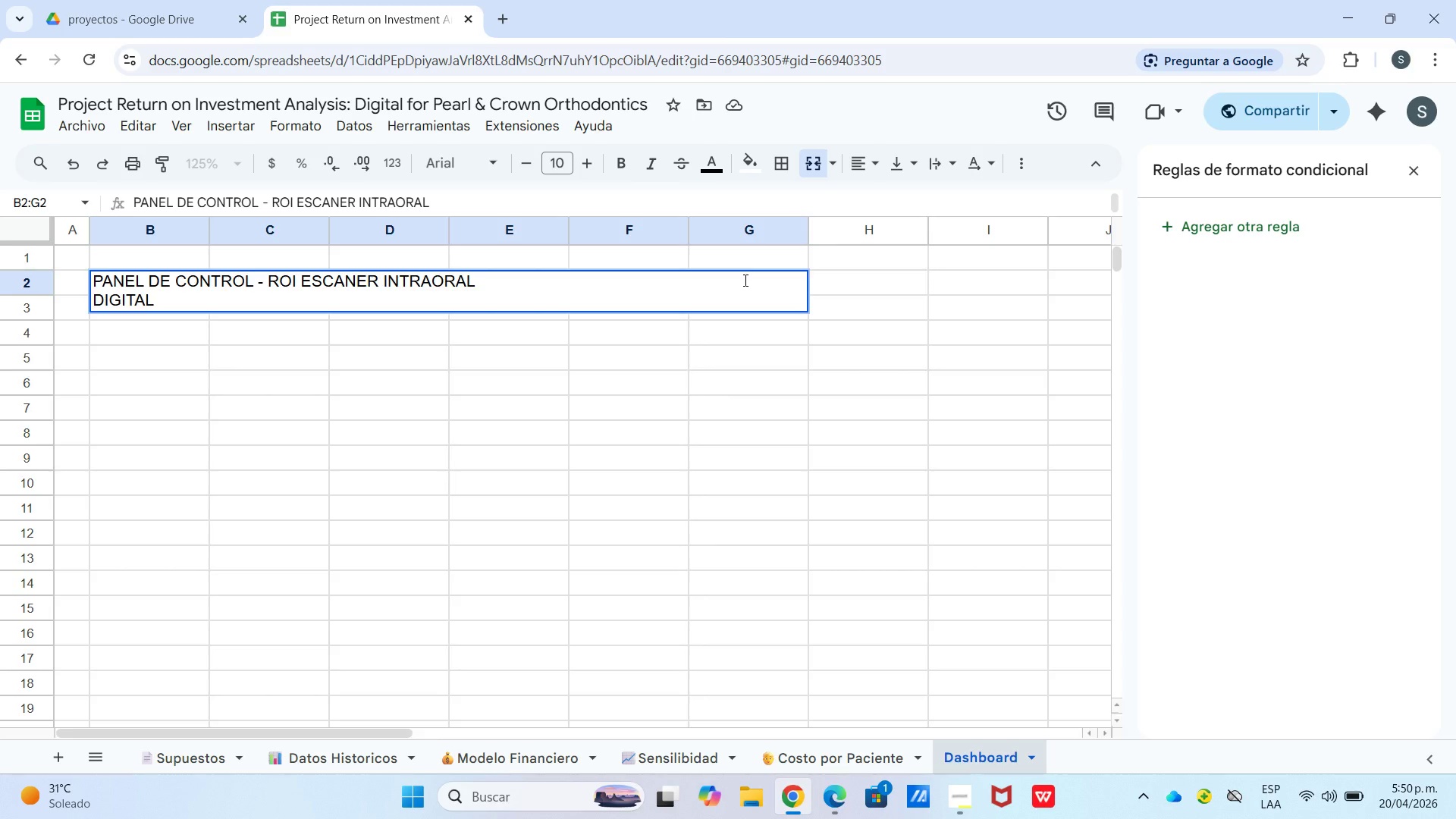 
key(Control+Enter)
 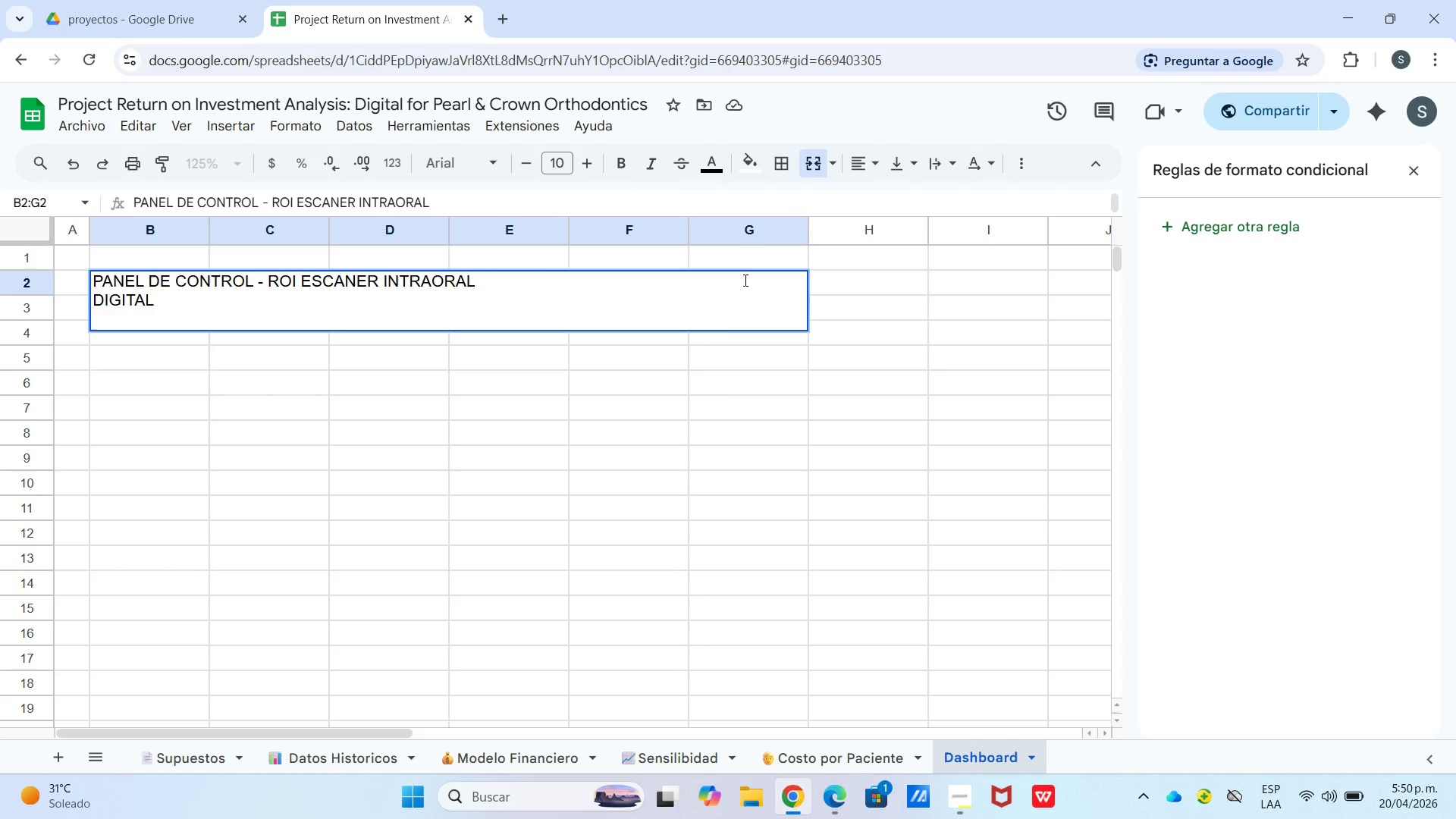 
type(Pearl ^ Crown Ortho)
 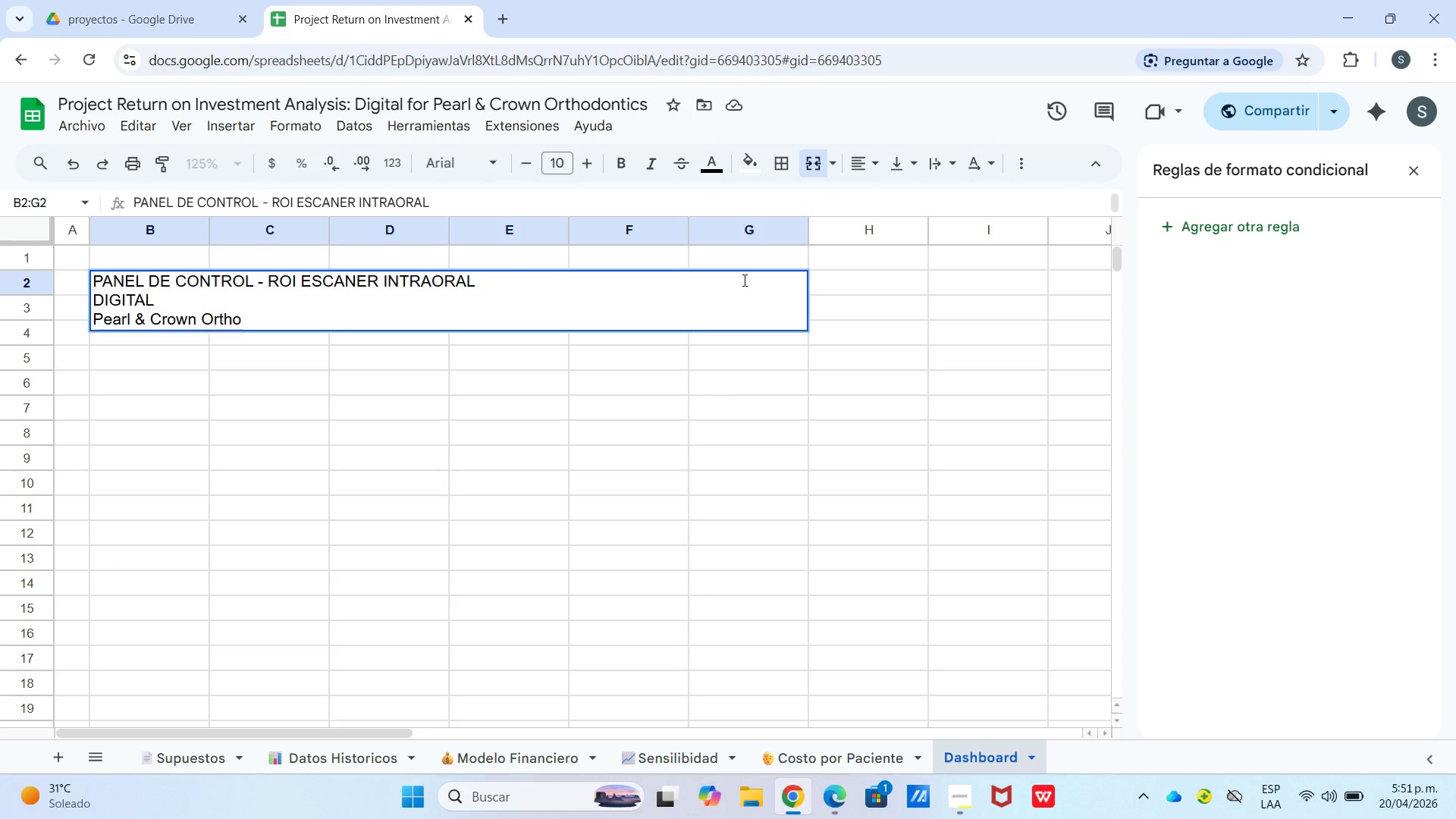 
wait(6.05)
 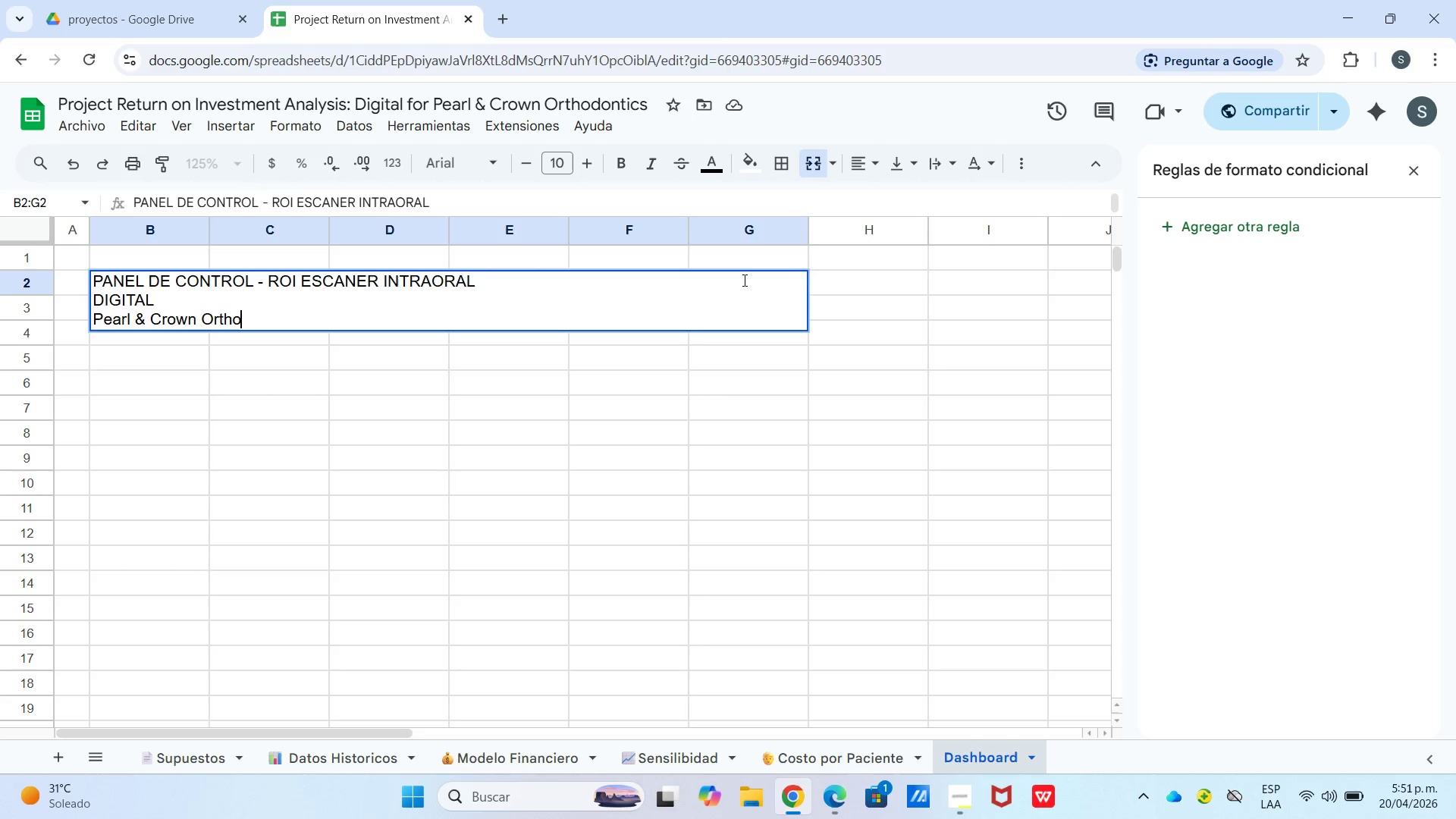 
type(dontic)
 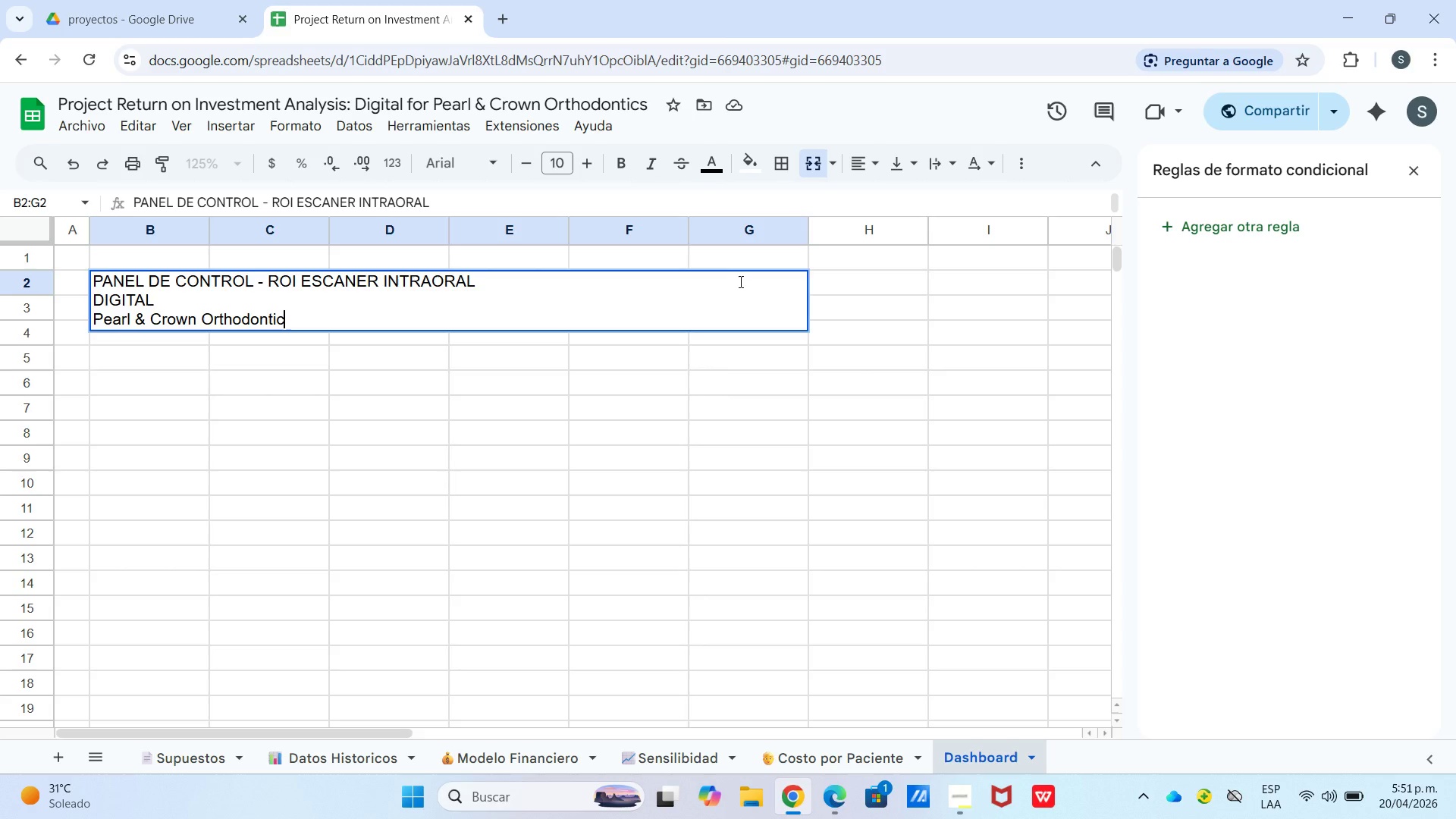 
key(S)
 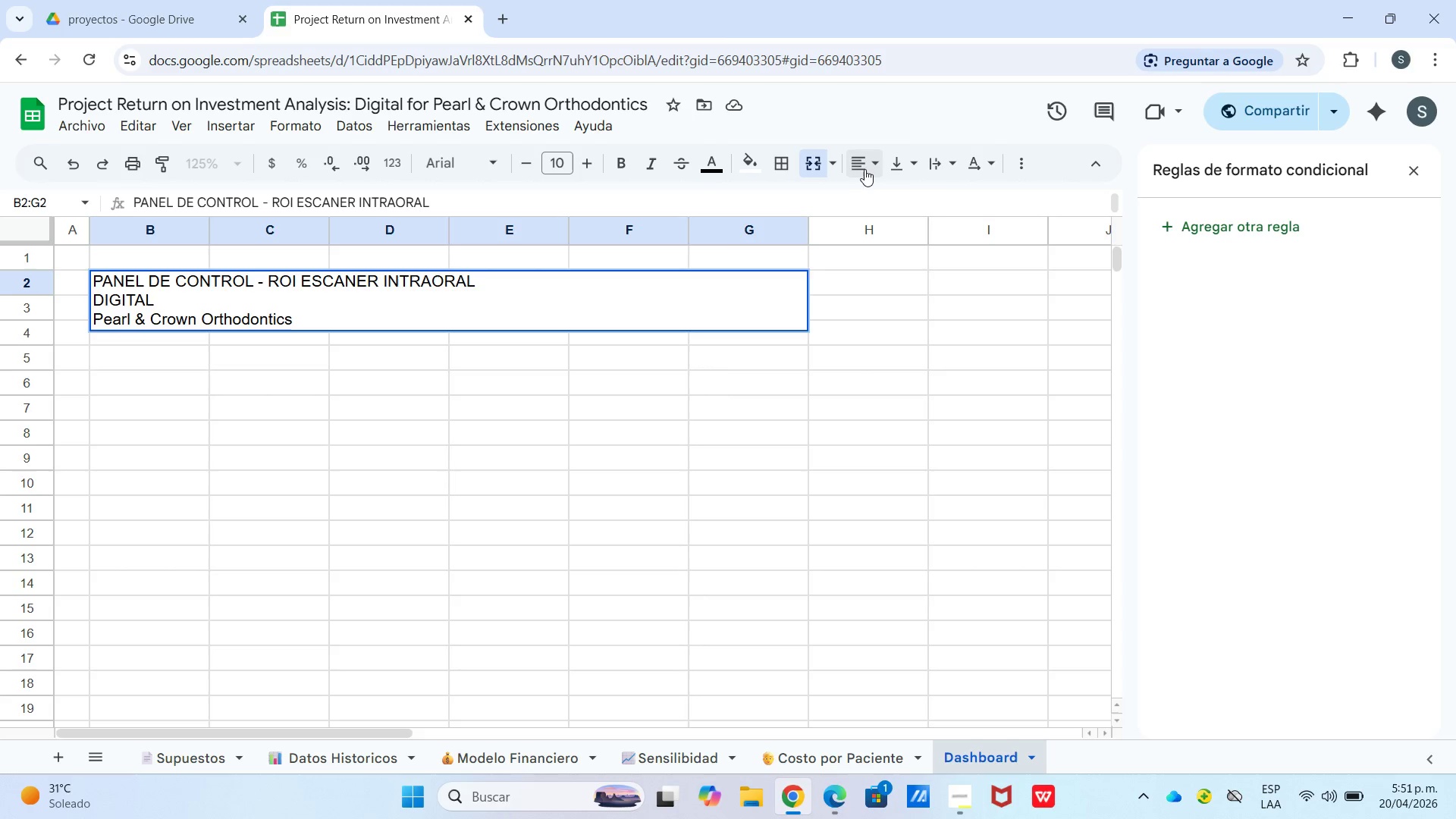 
wait(8.84)
 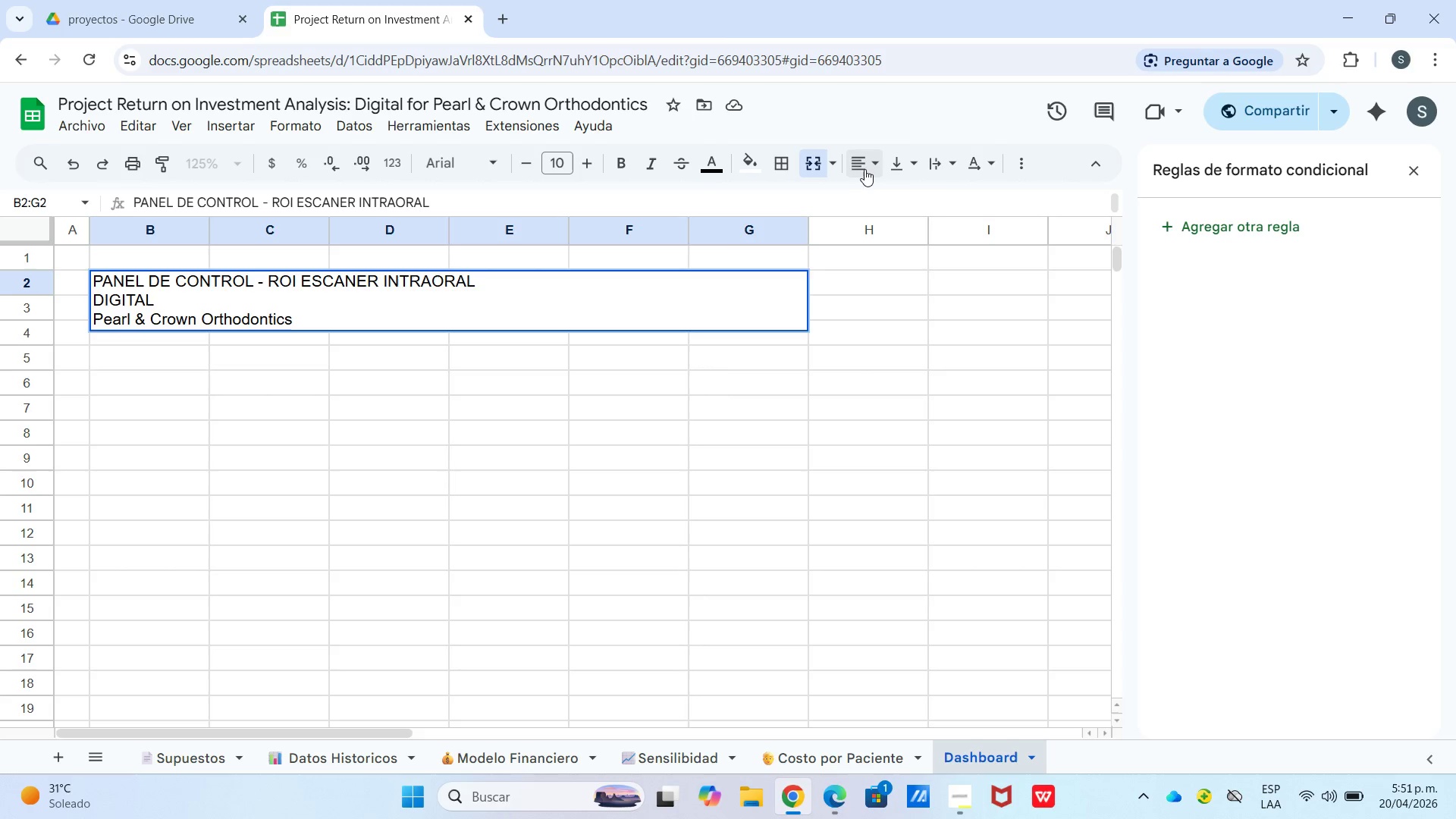 
left_click([721, 162])
 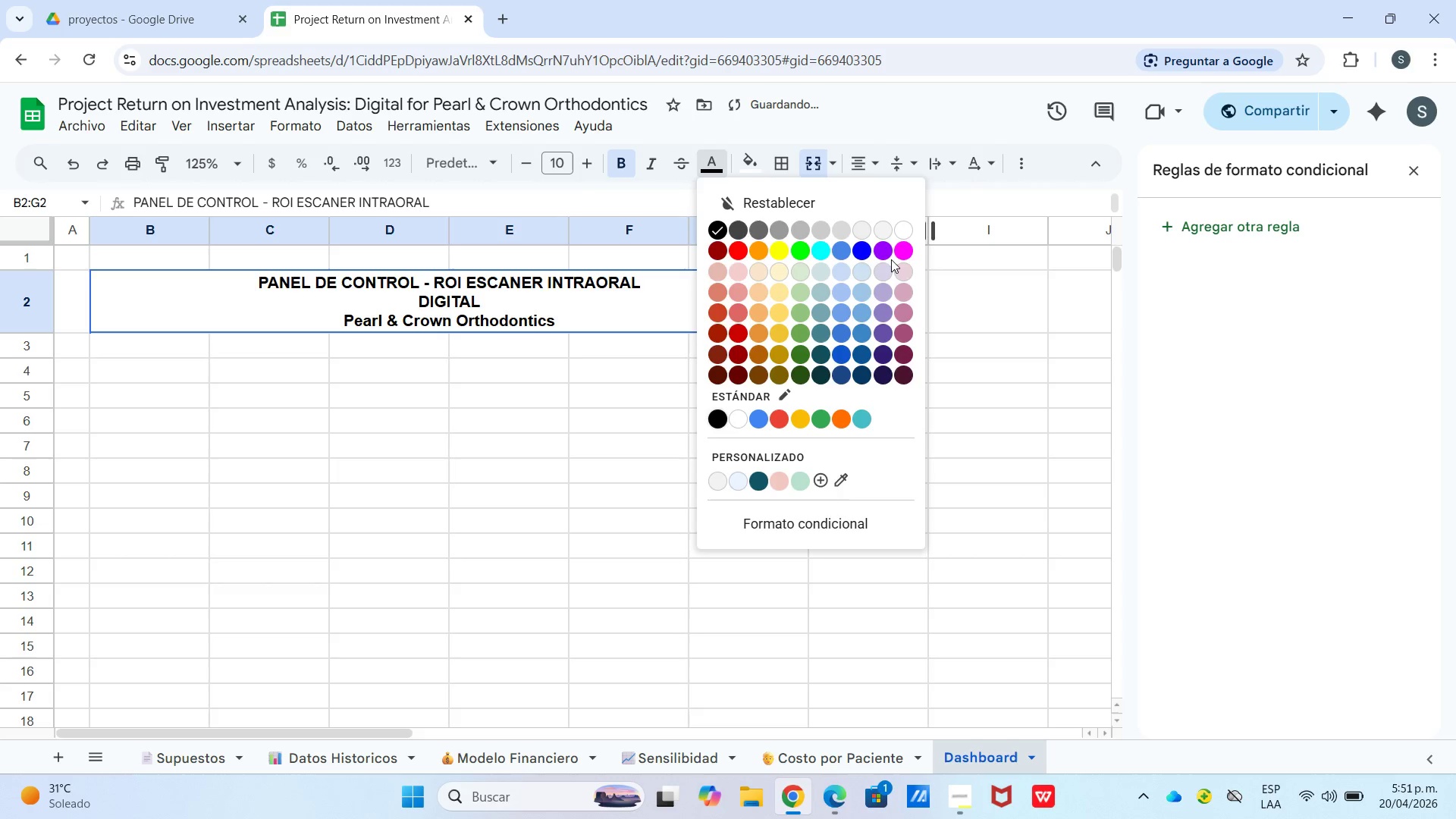 
left_click([899, 231])
 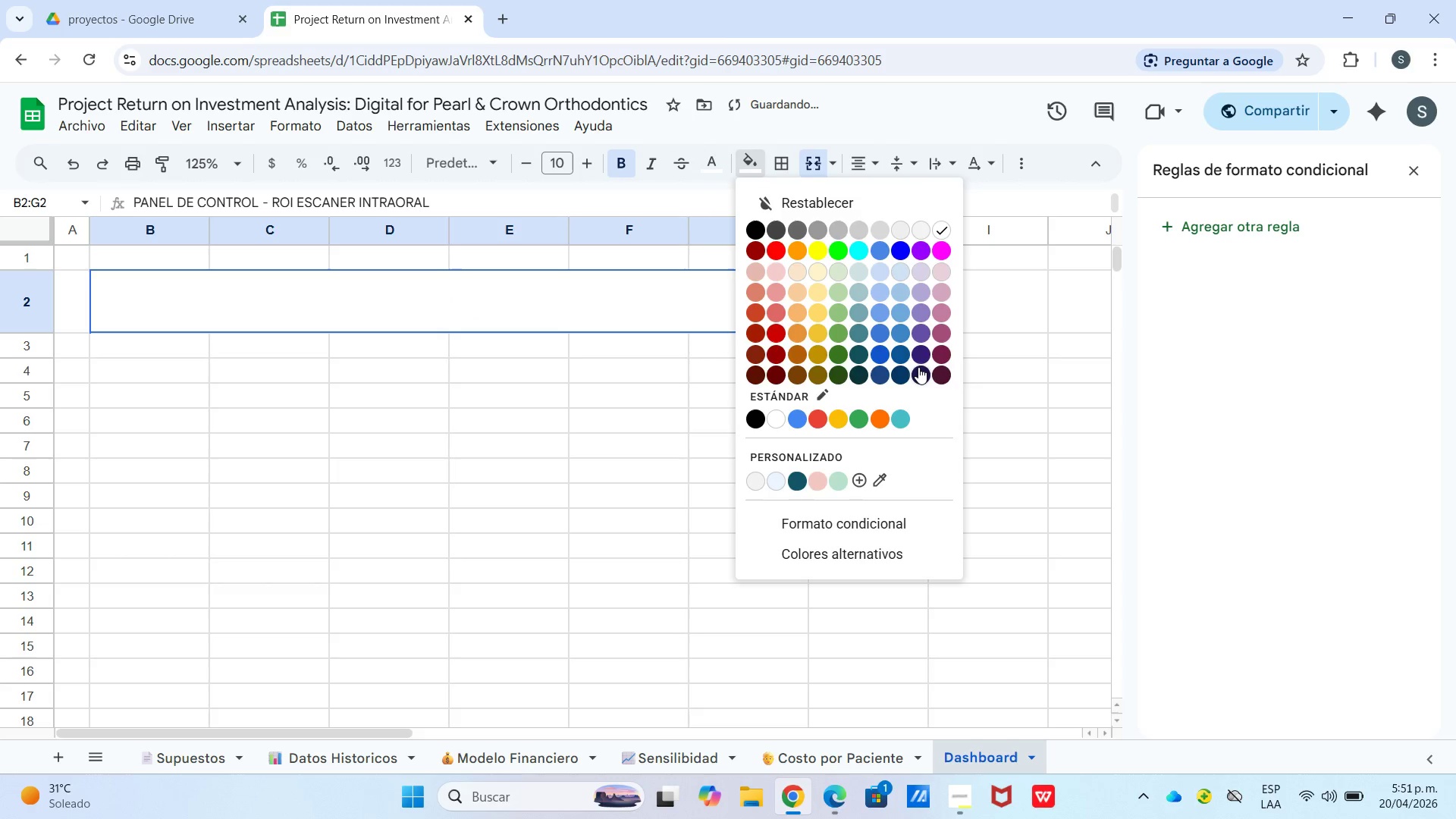 
double_click([928, 354])
 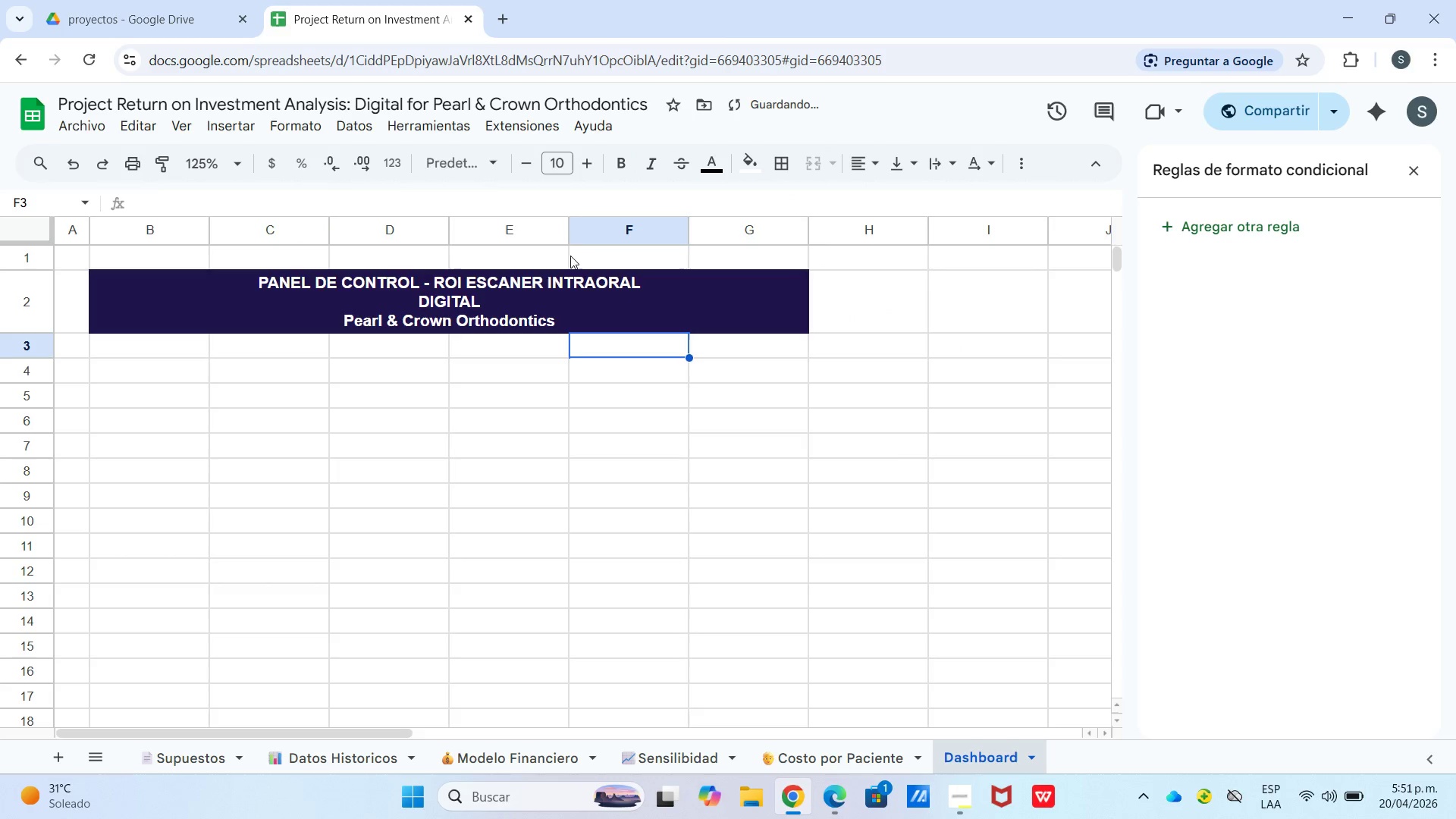 
left_click_drag(start_coordinate=[593, 307], to_coordinate=[593, 303])
 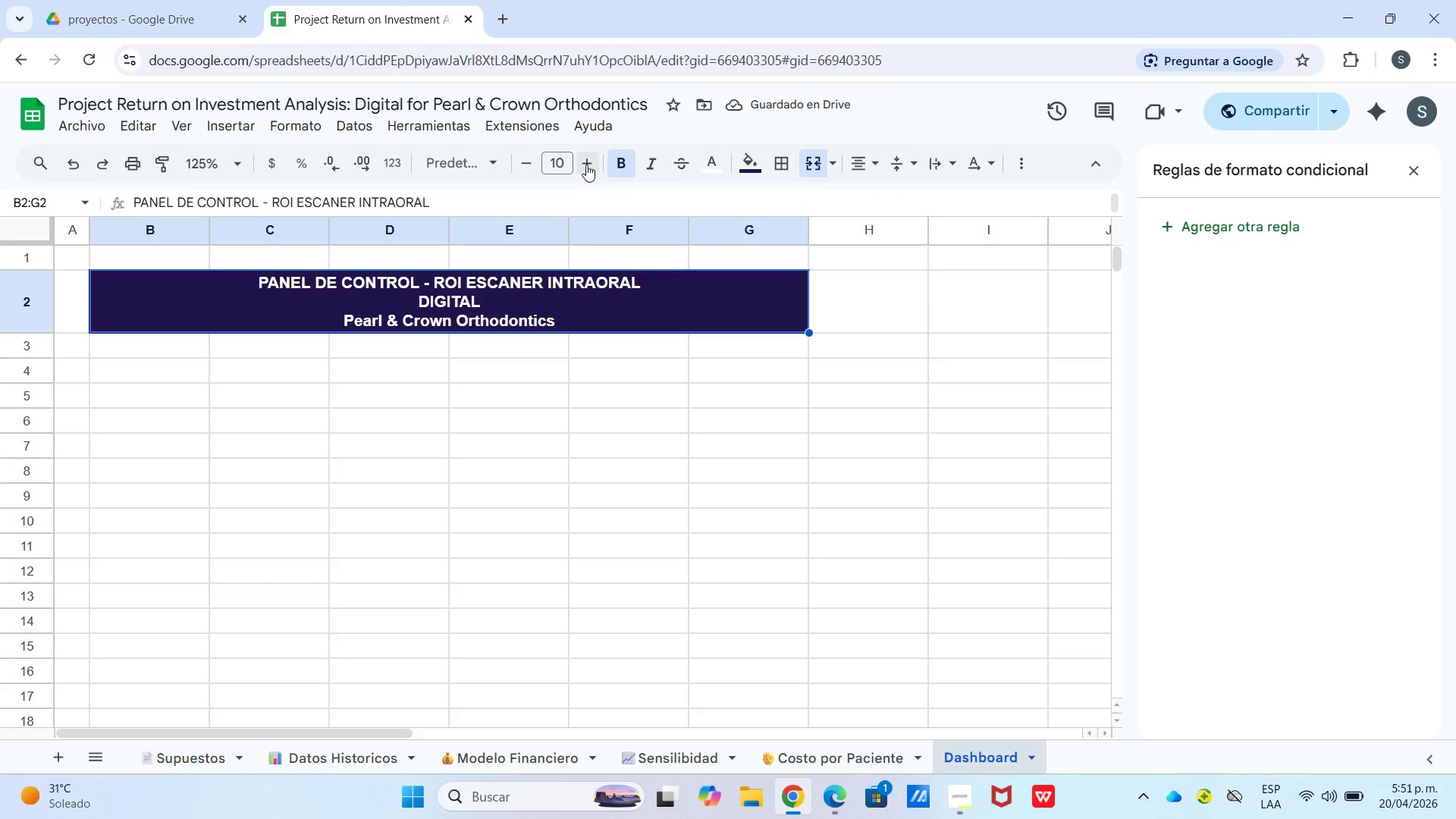 
double_click([585, 164])
 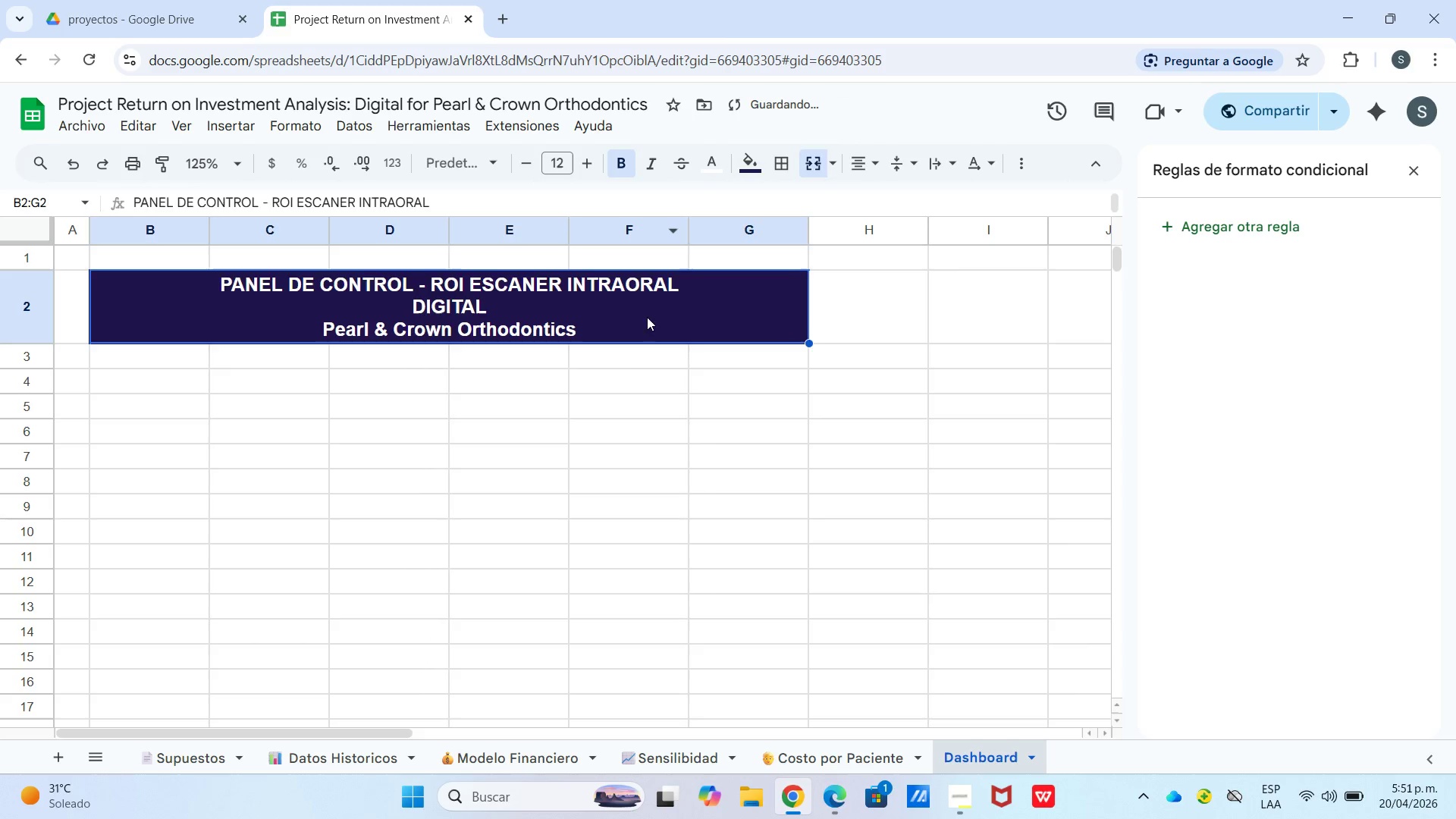 
left_click_drag(start_coordinate=[648, 500], to_coordinate=[635, 496])
 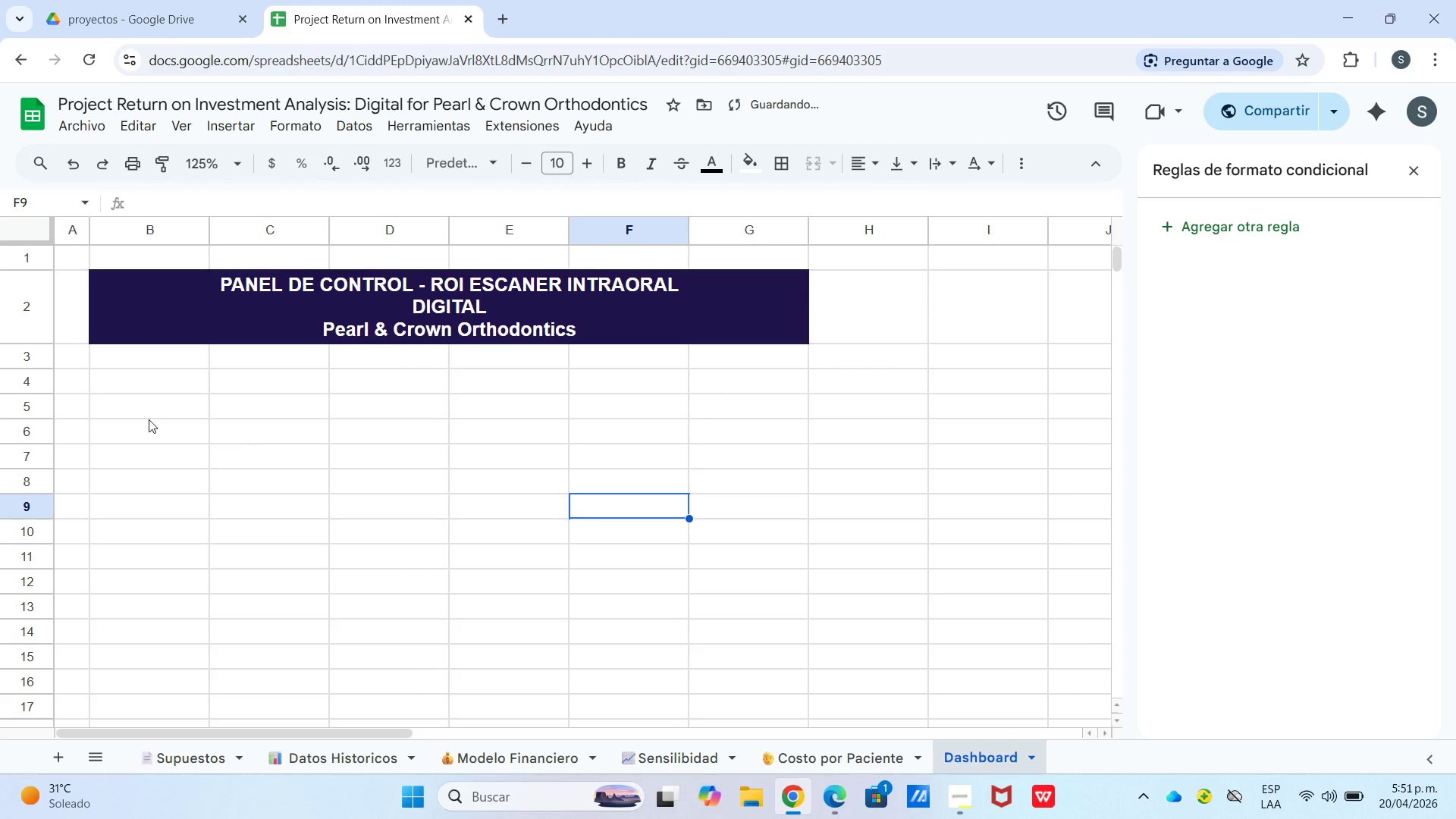 
left_click([149, 400])
 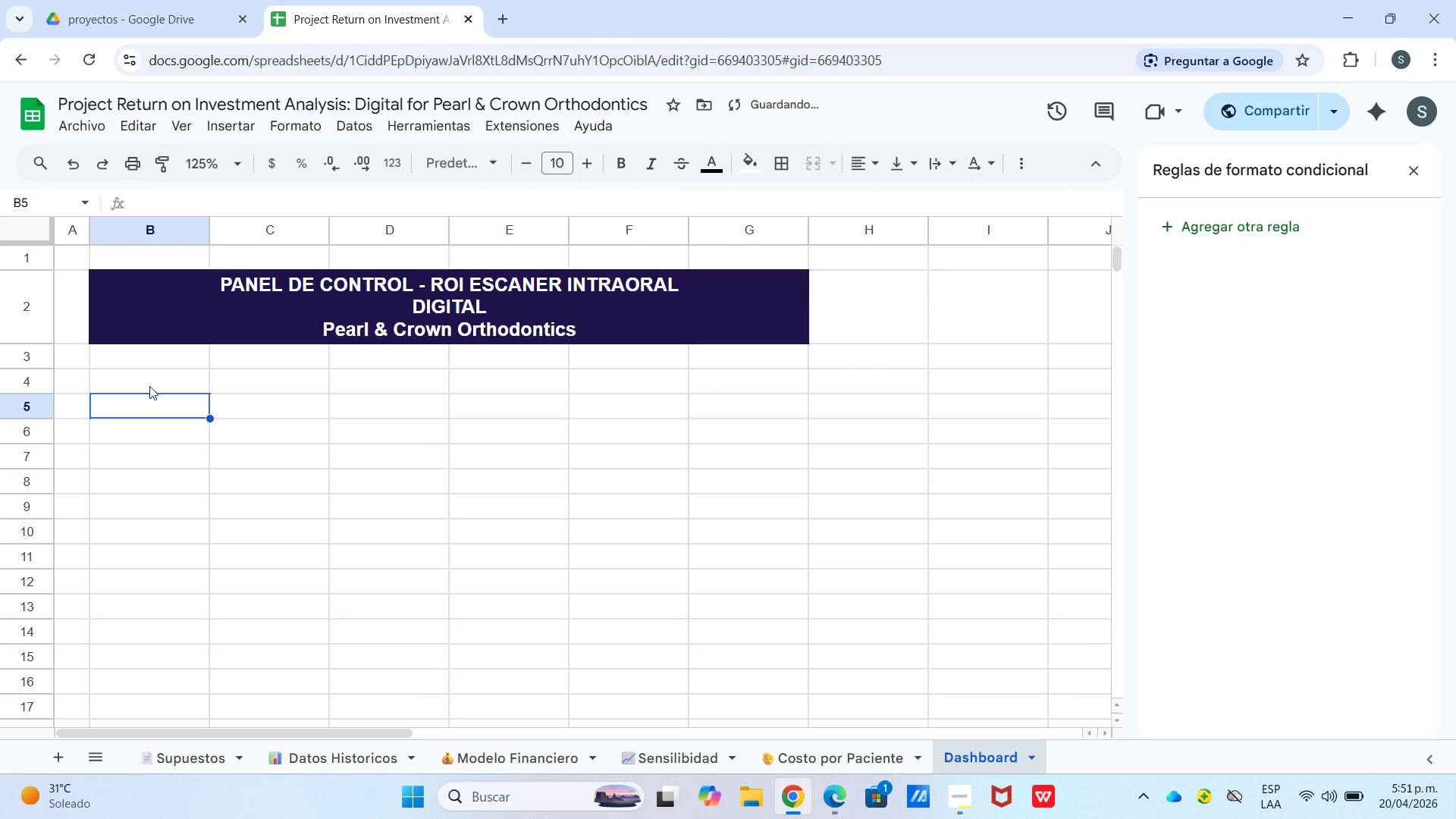 
left_click([149, 380])
 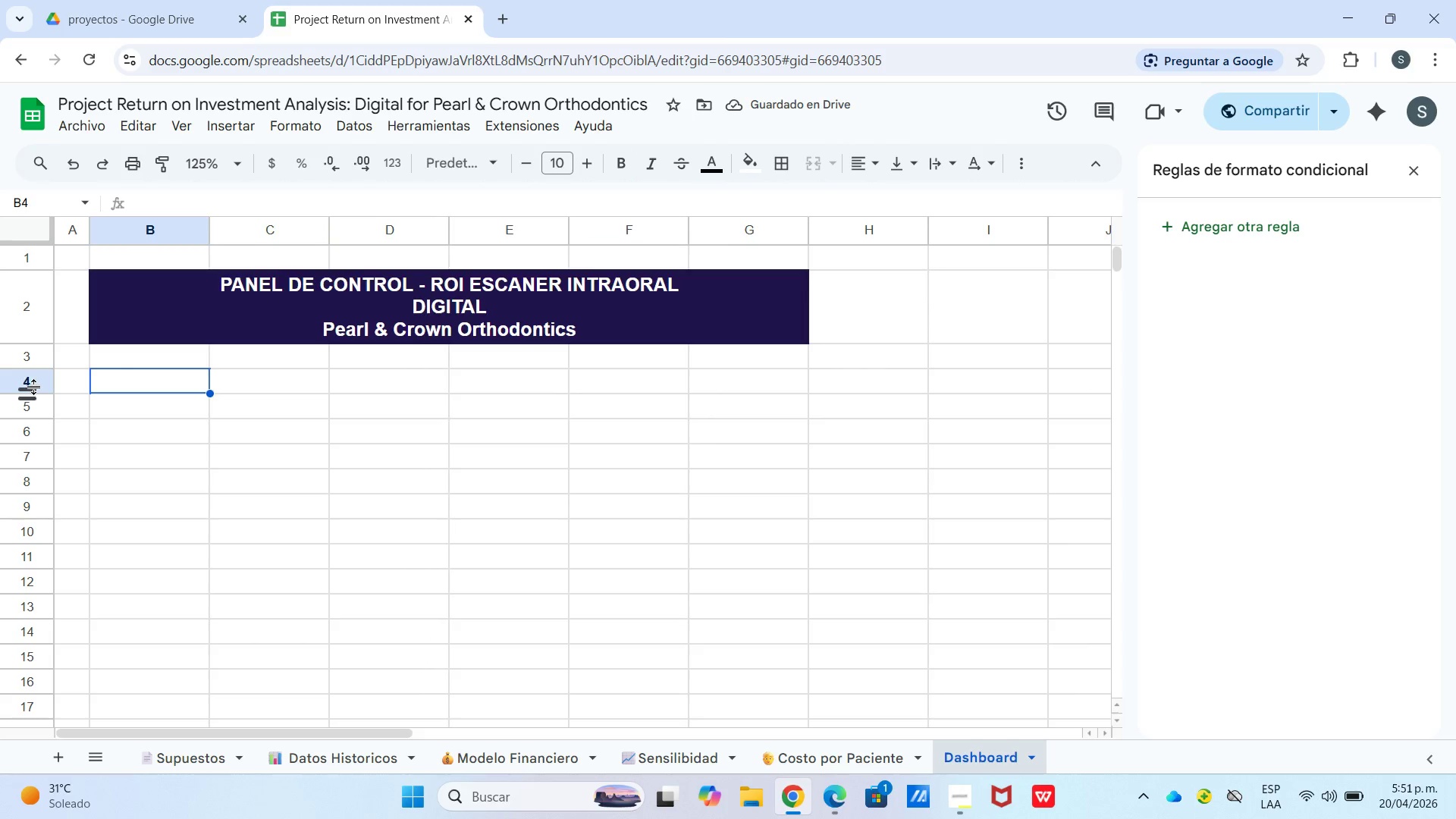 
left_click_drag(start_coordinate=[26, 365], to_coordinate=[25, 353])
 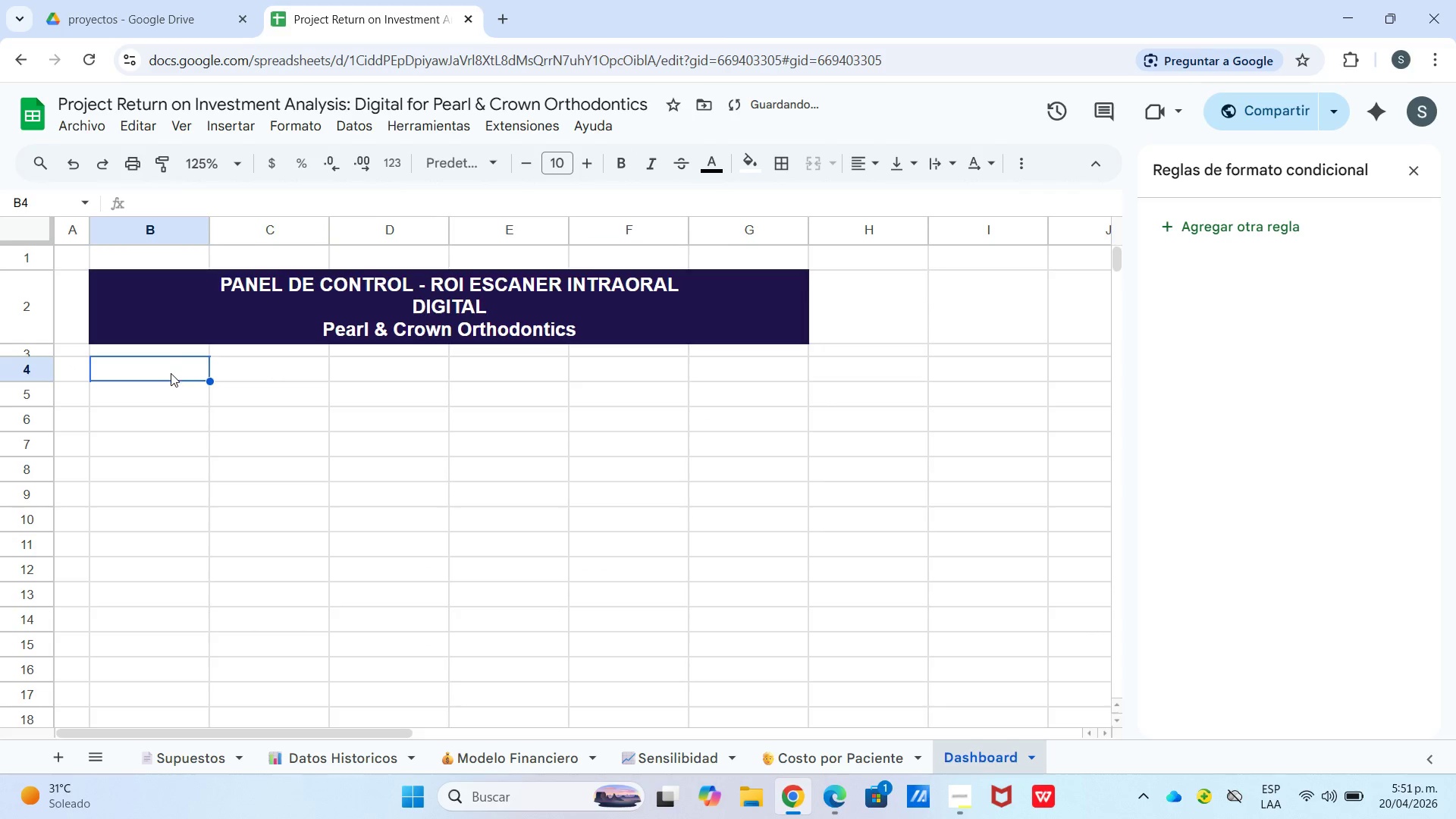 
left_click_drag(start_coordinate=[171, 373], to_coordinate=[657, 376])
 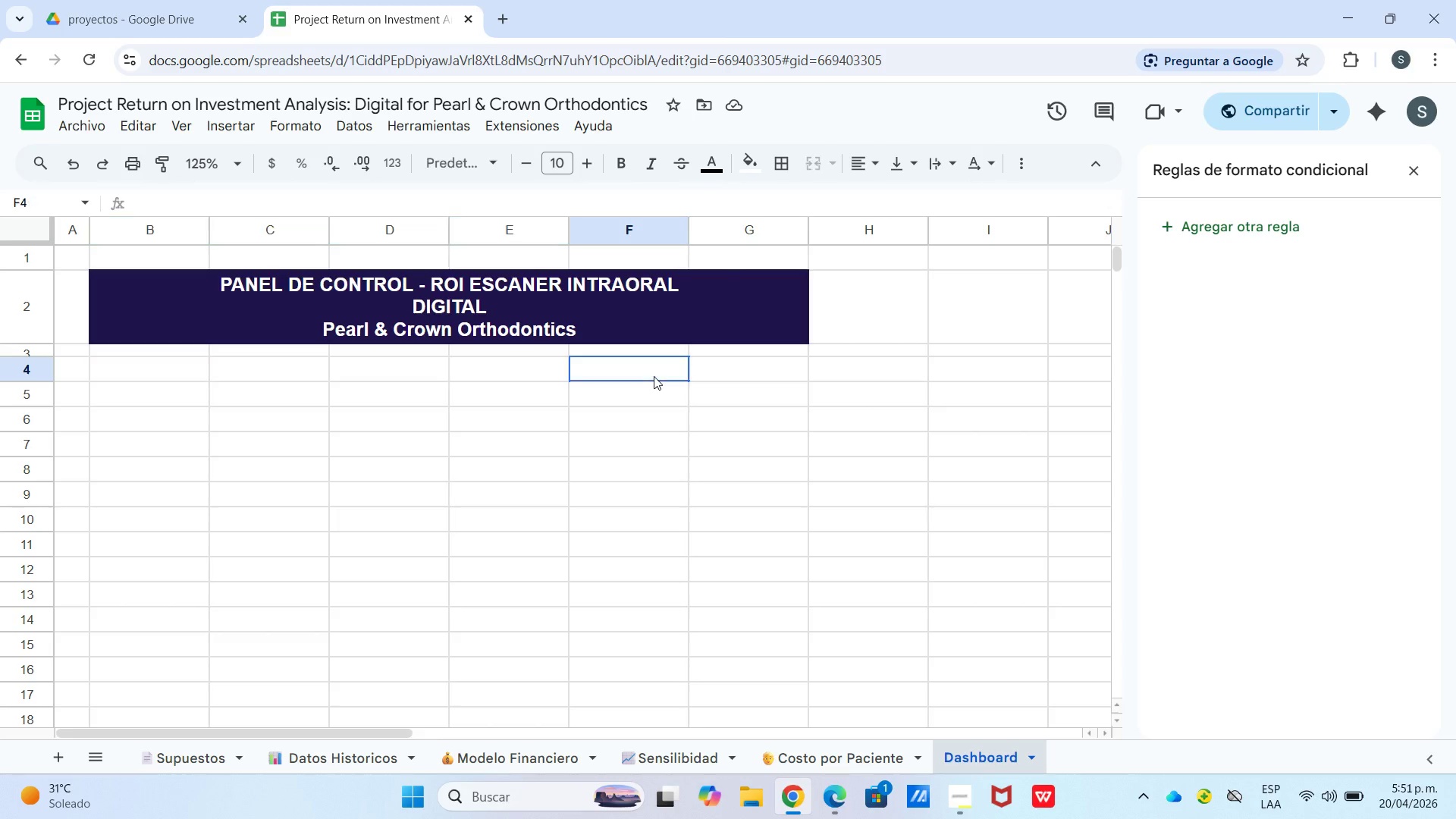 
left_click([654, 376])
 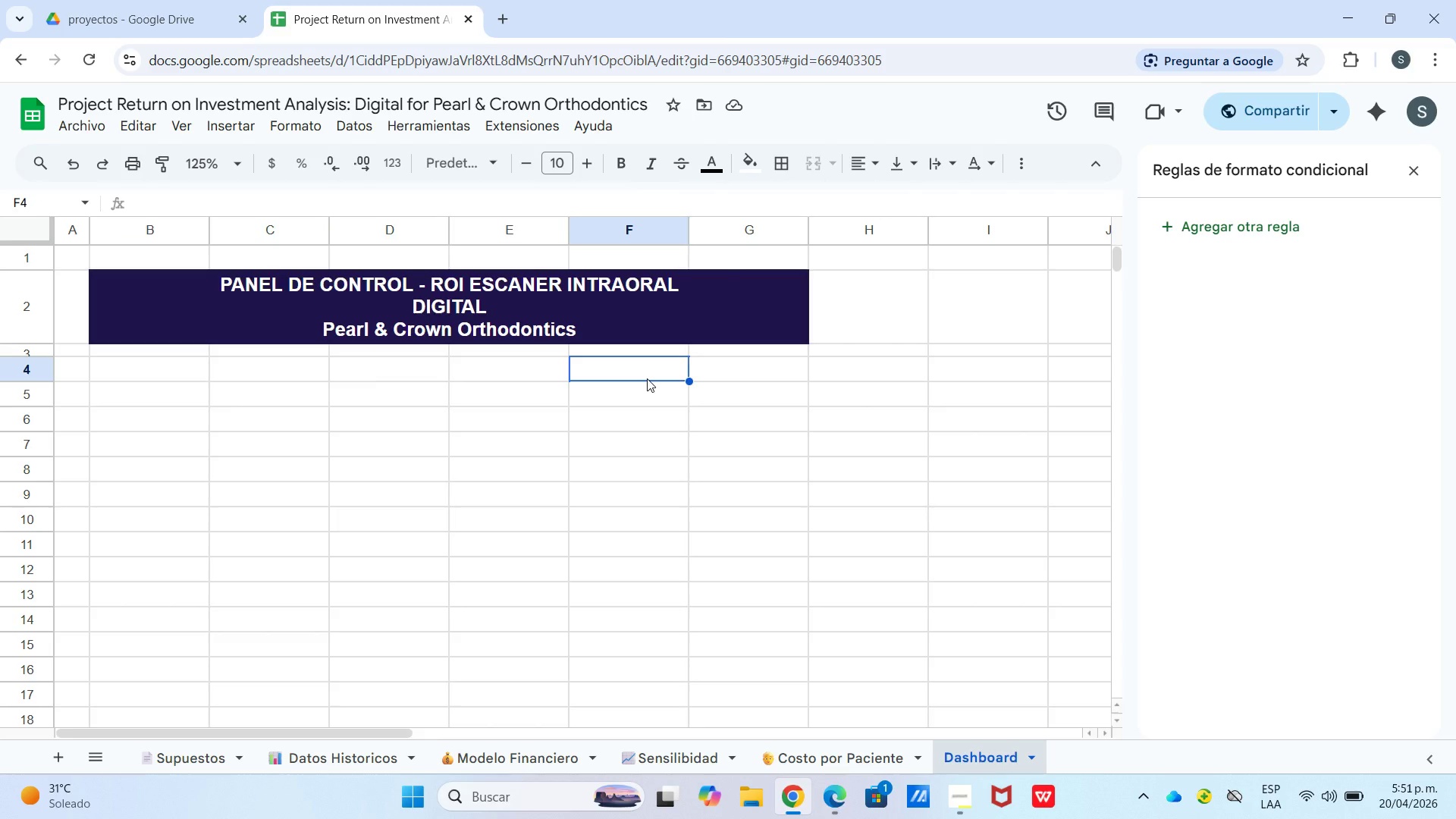 
wait(13.7)
 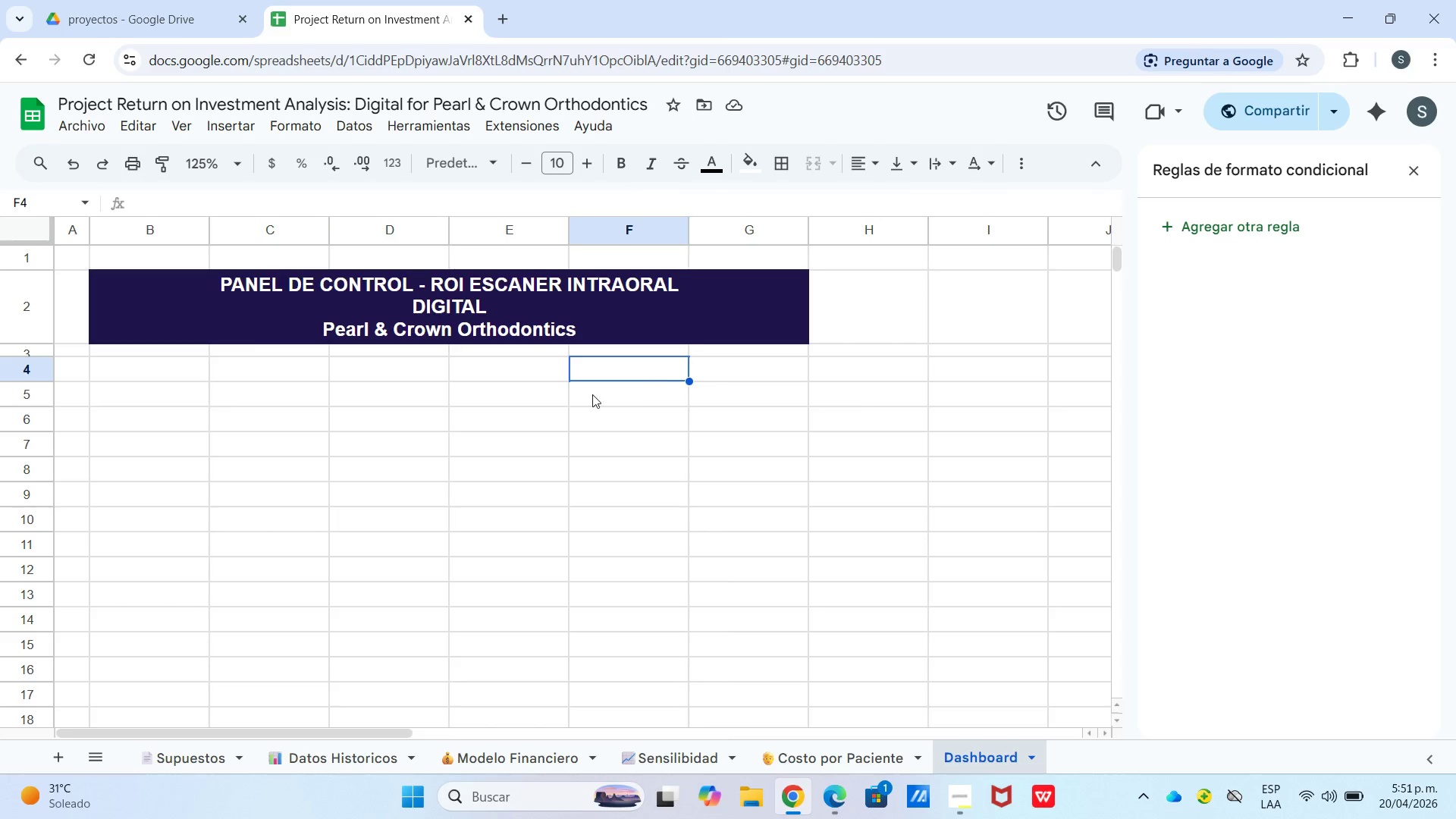 
type(Periodo de recu)
 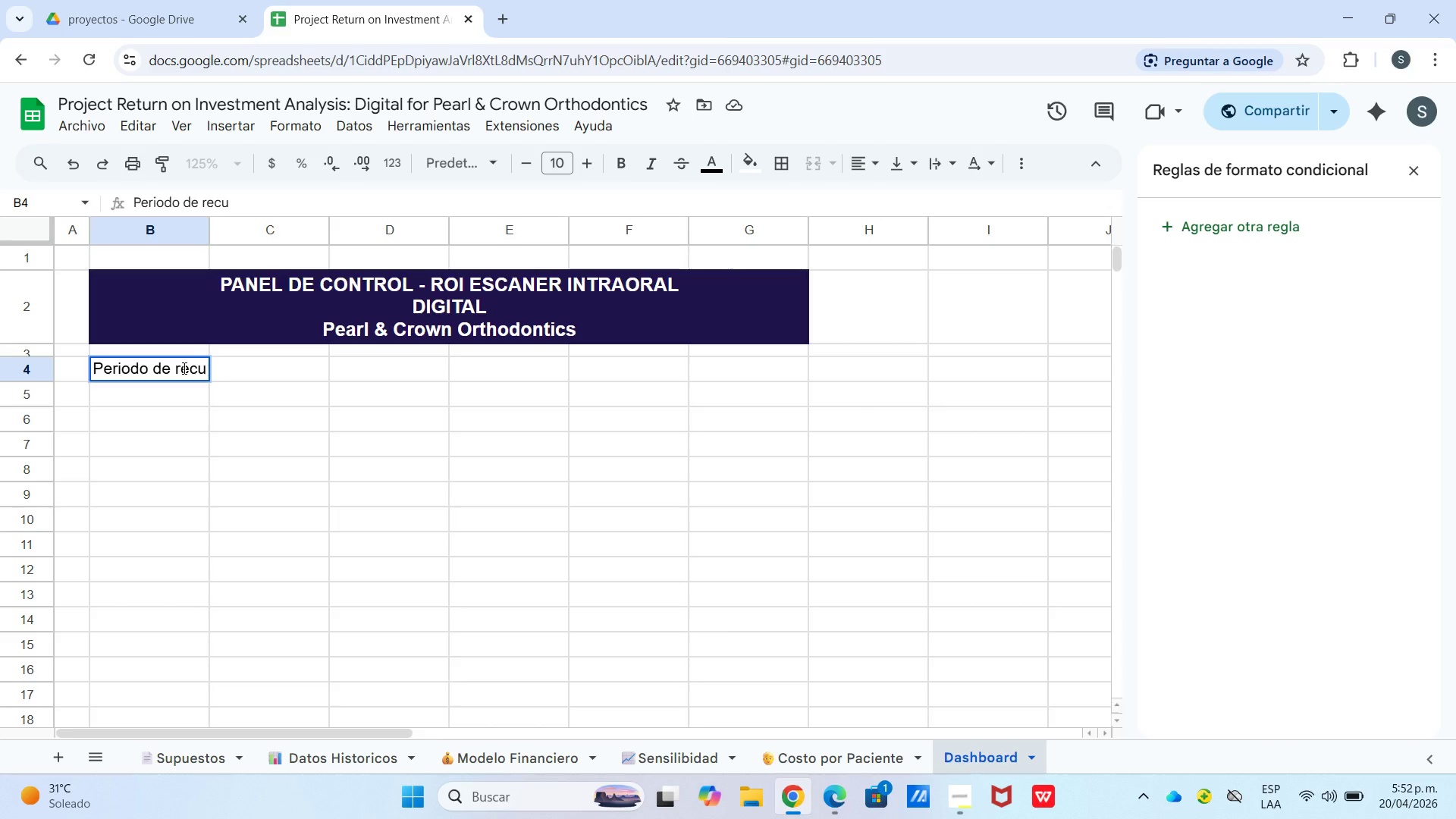 
hold_key(key=Backspace, duration=0.83)
 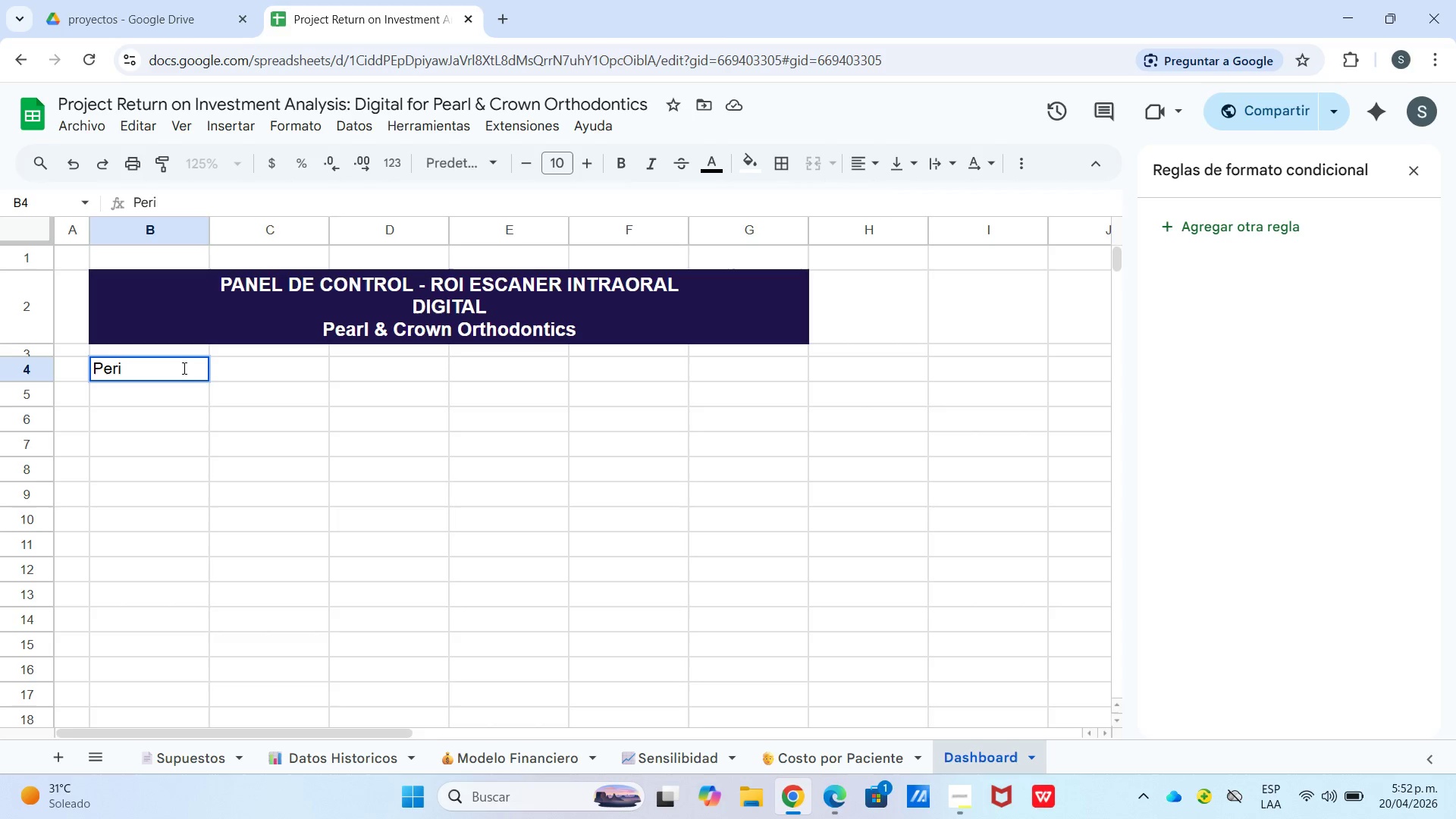 
key(Backspace)
key(Backspace)
key(Backspace)
type(ERIODO DE RECUPERACION)
 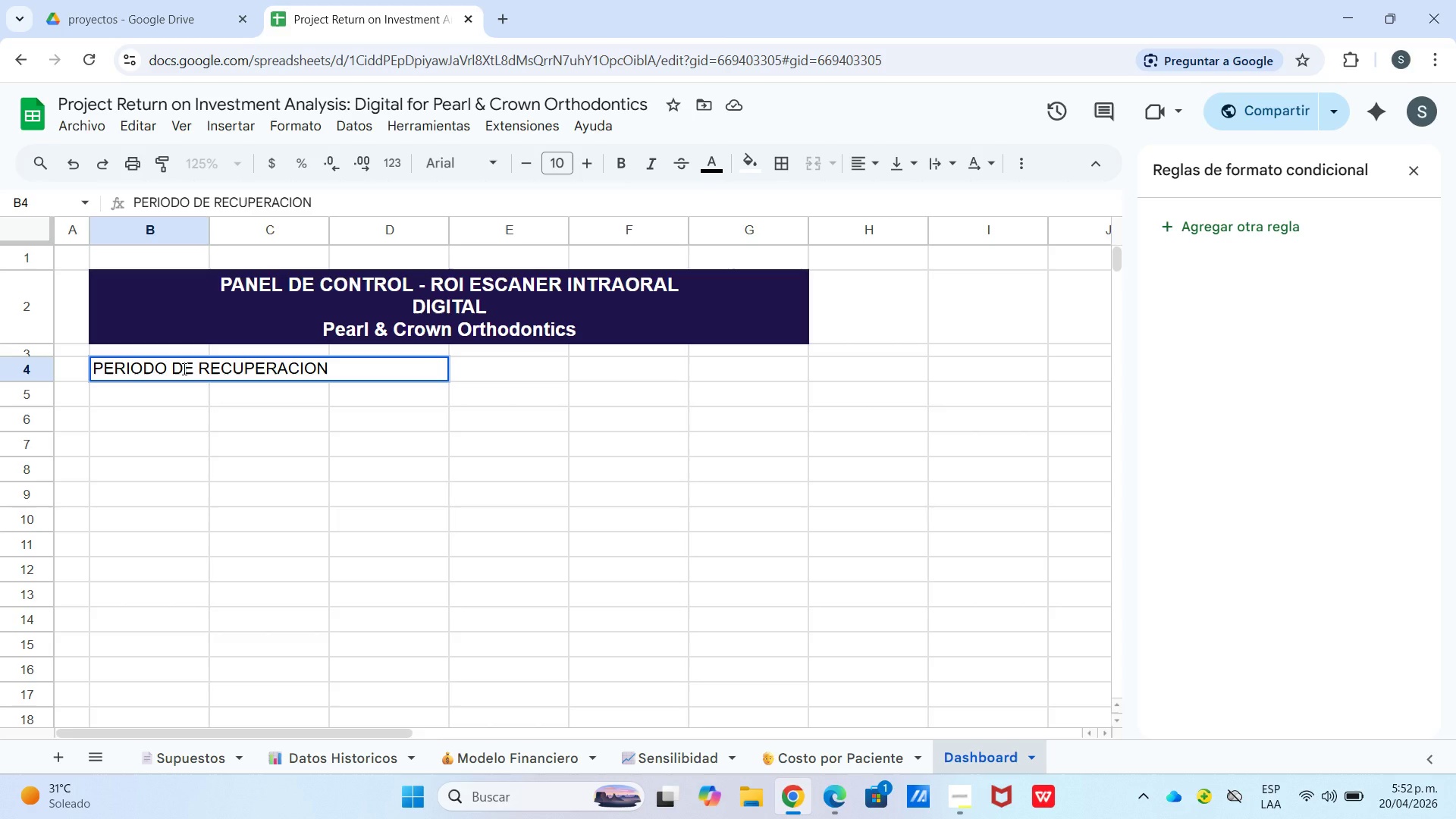 
key(ArrowRight)
 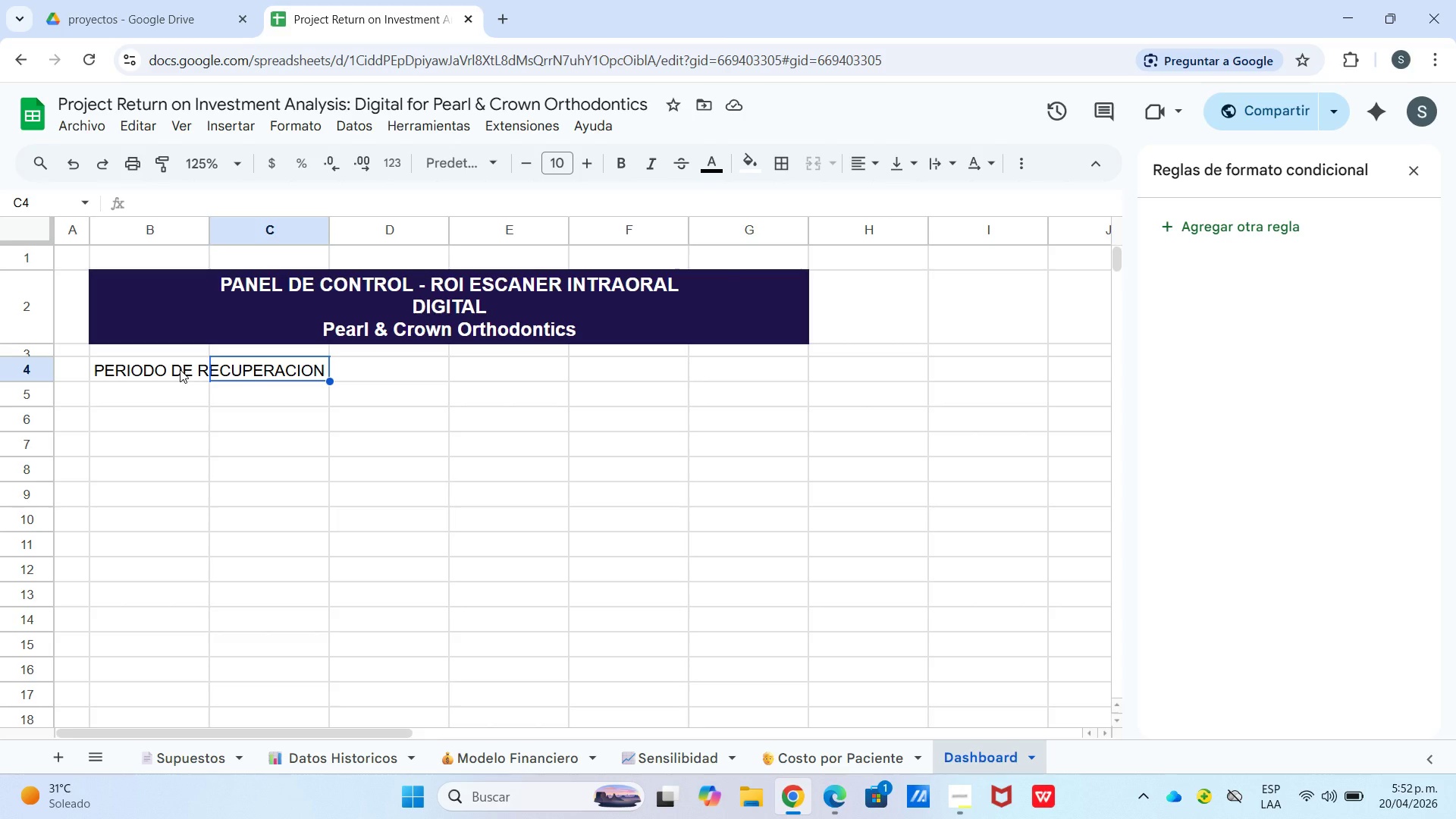 
wait(7.41)
 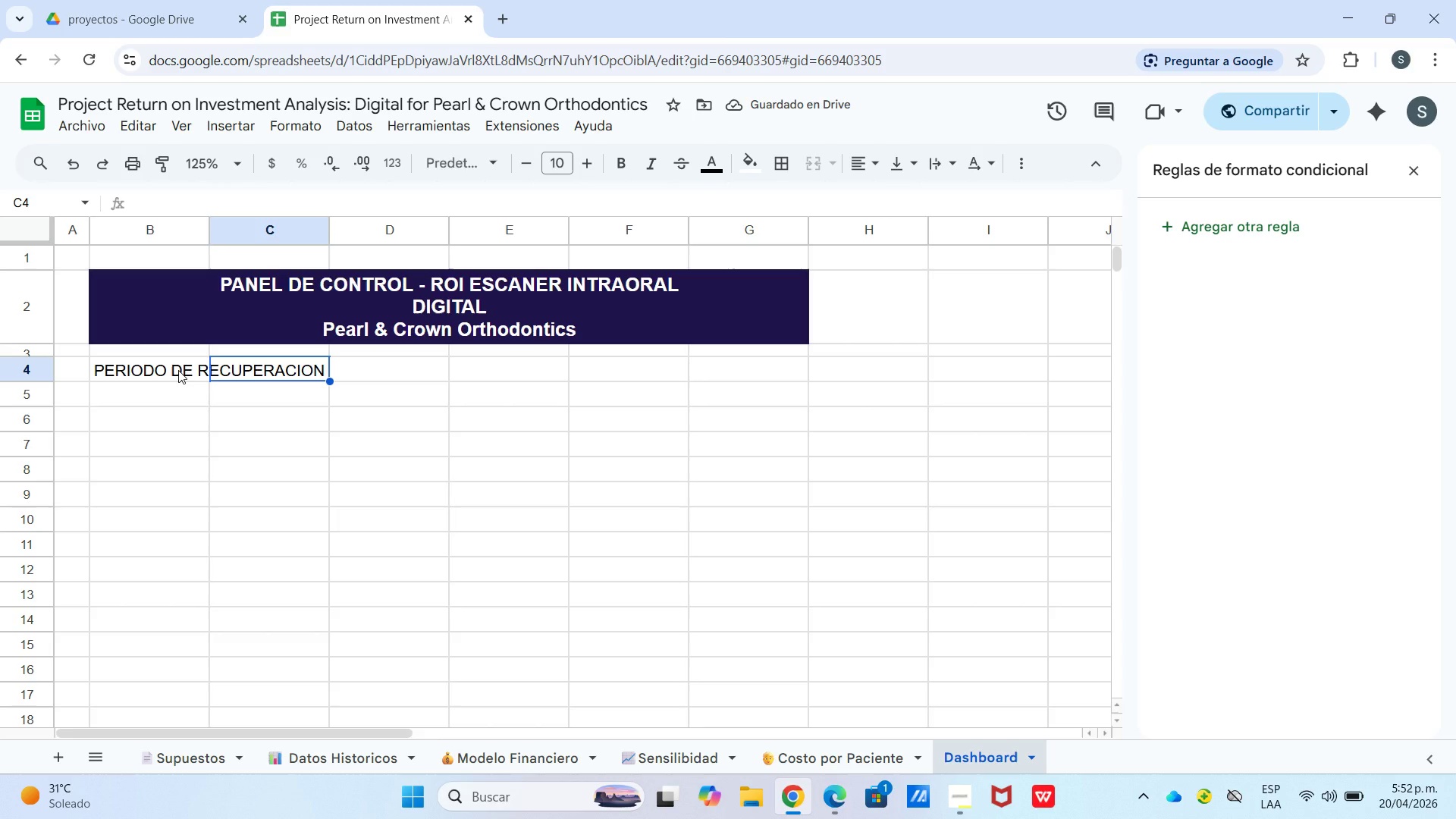 
type(AHORRO ANUAL EST.)
 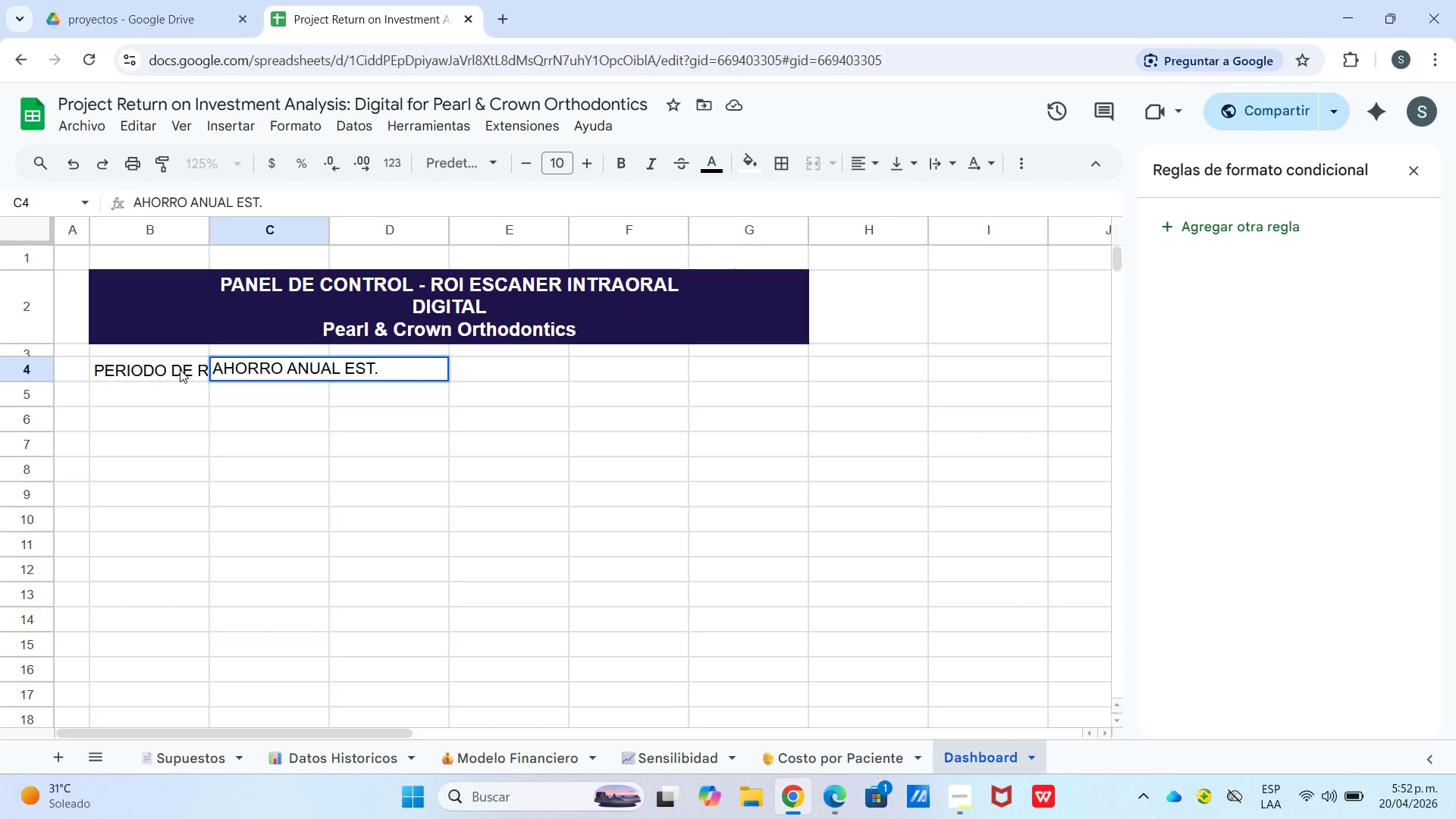 
key(Enter)
 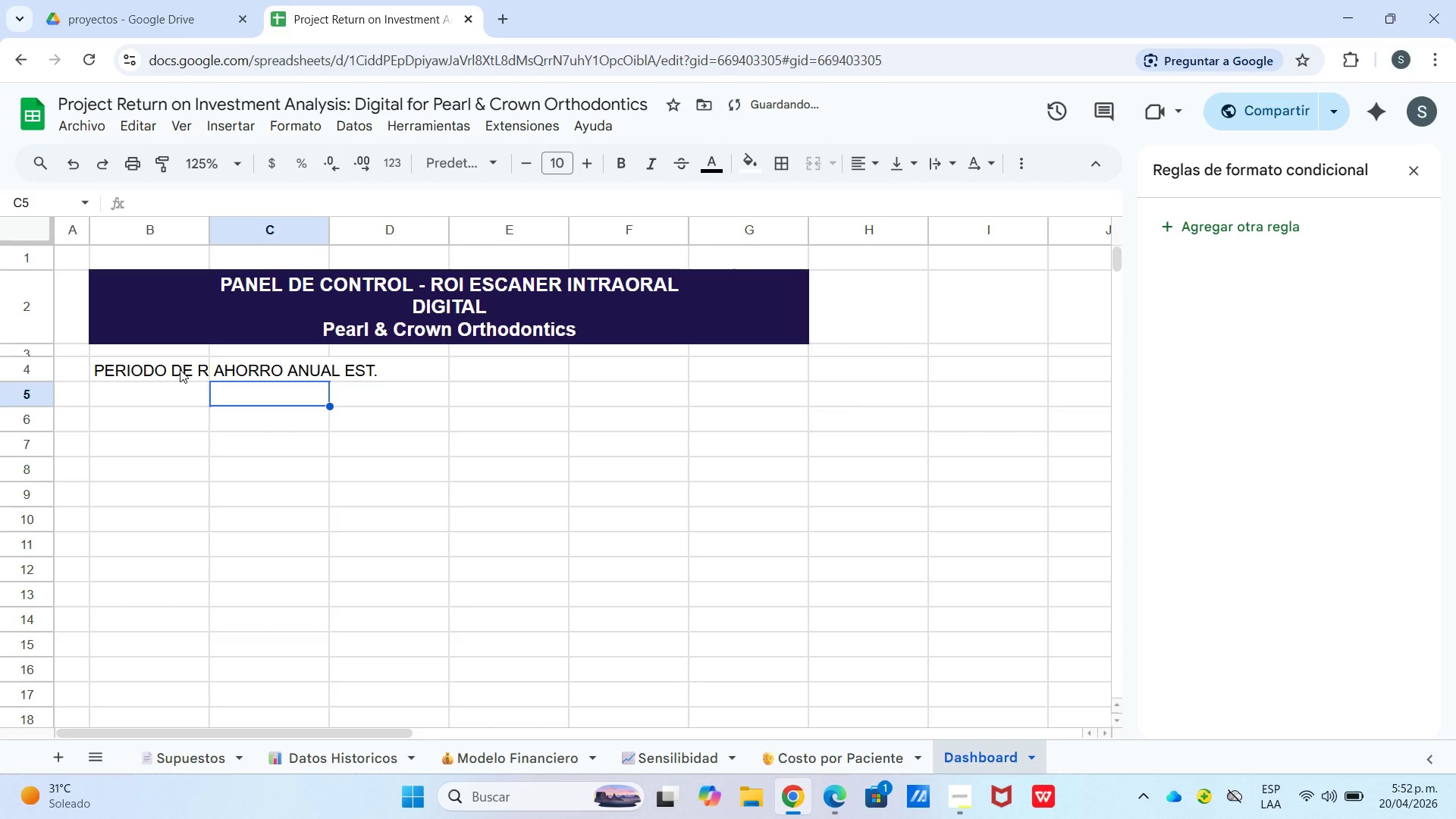 
key(ArrowRight)
 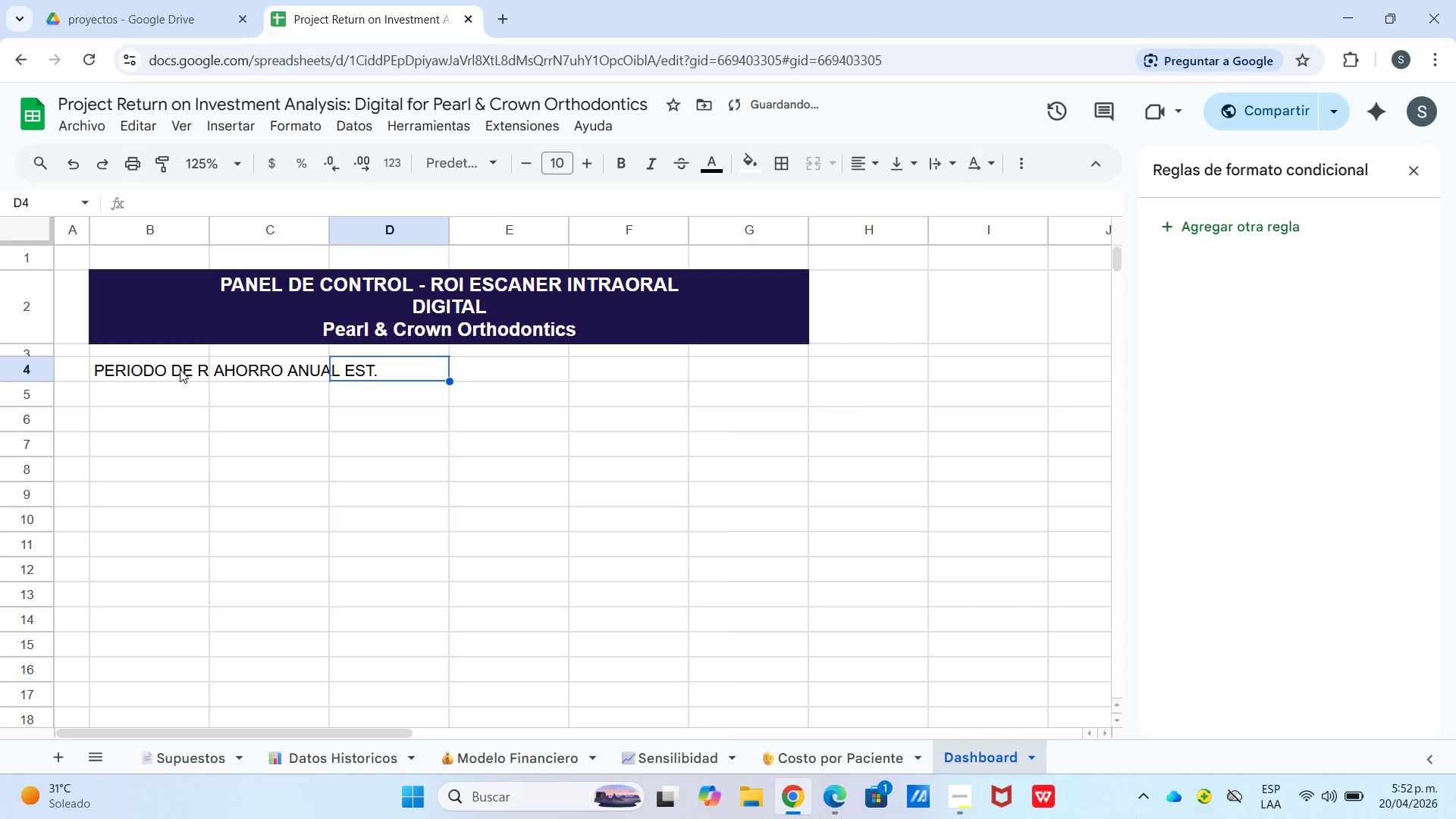 
key(ArrowUp)
 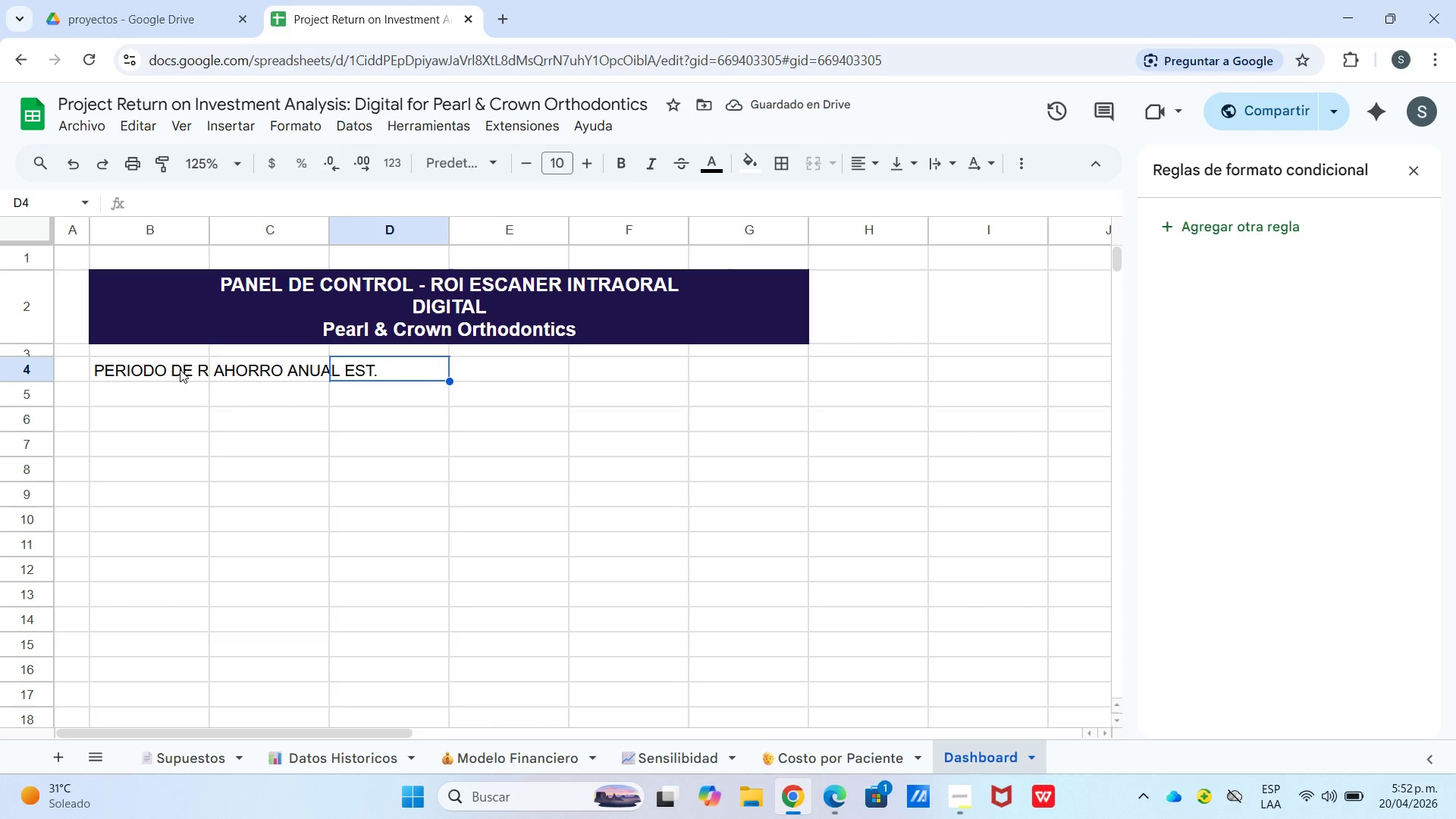 
type(R)
key(Backspace)
type(roi 20 meses)
 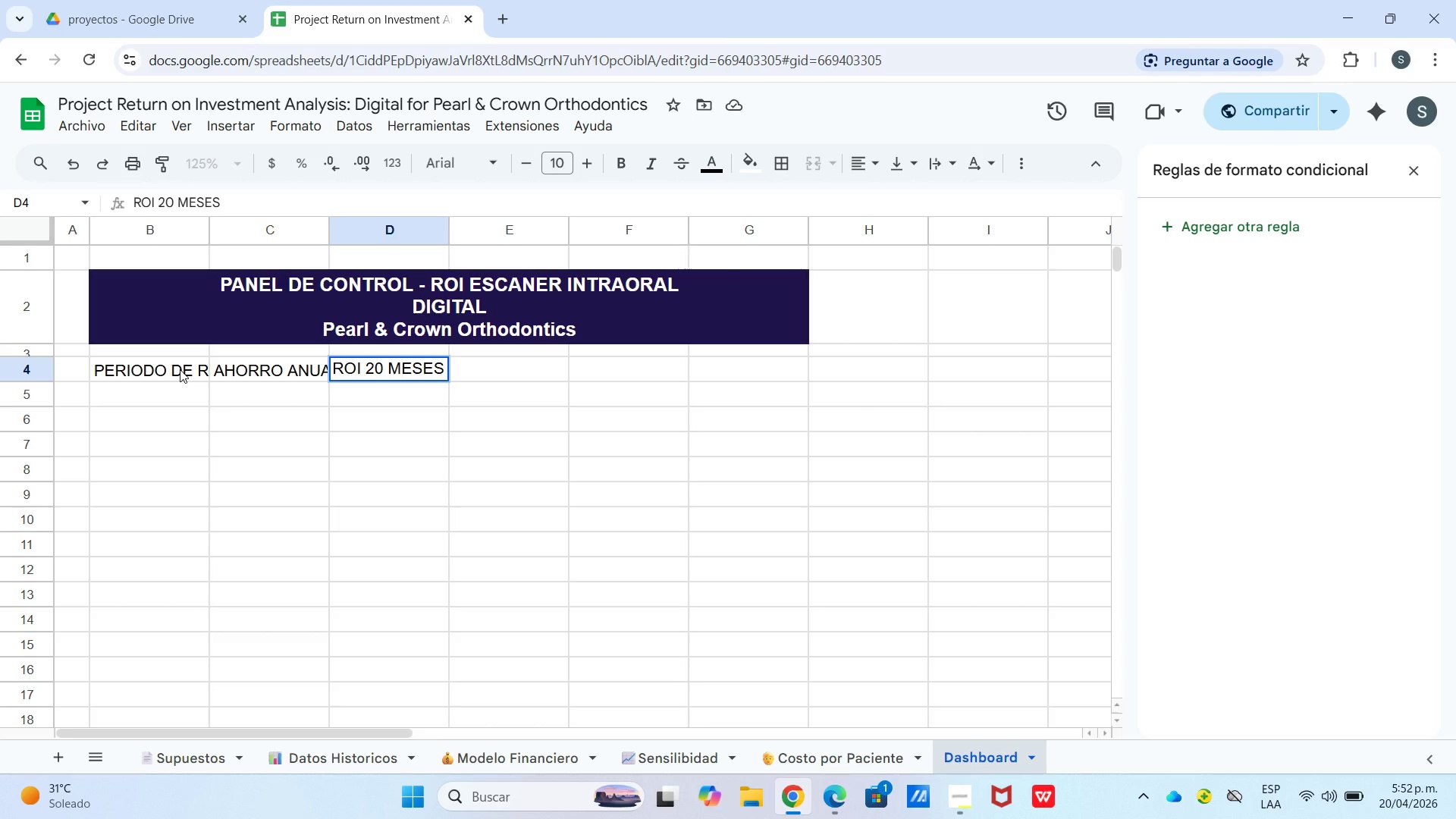 
key(ArrowRight)
 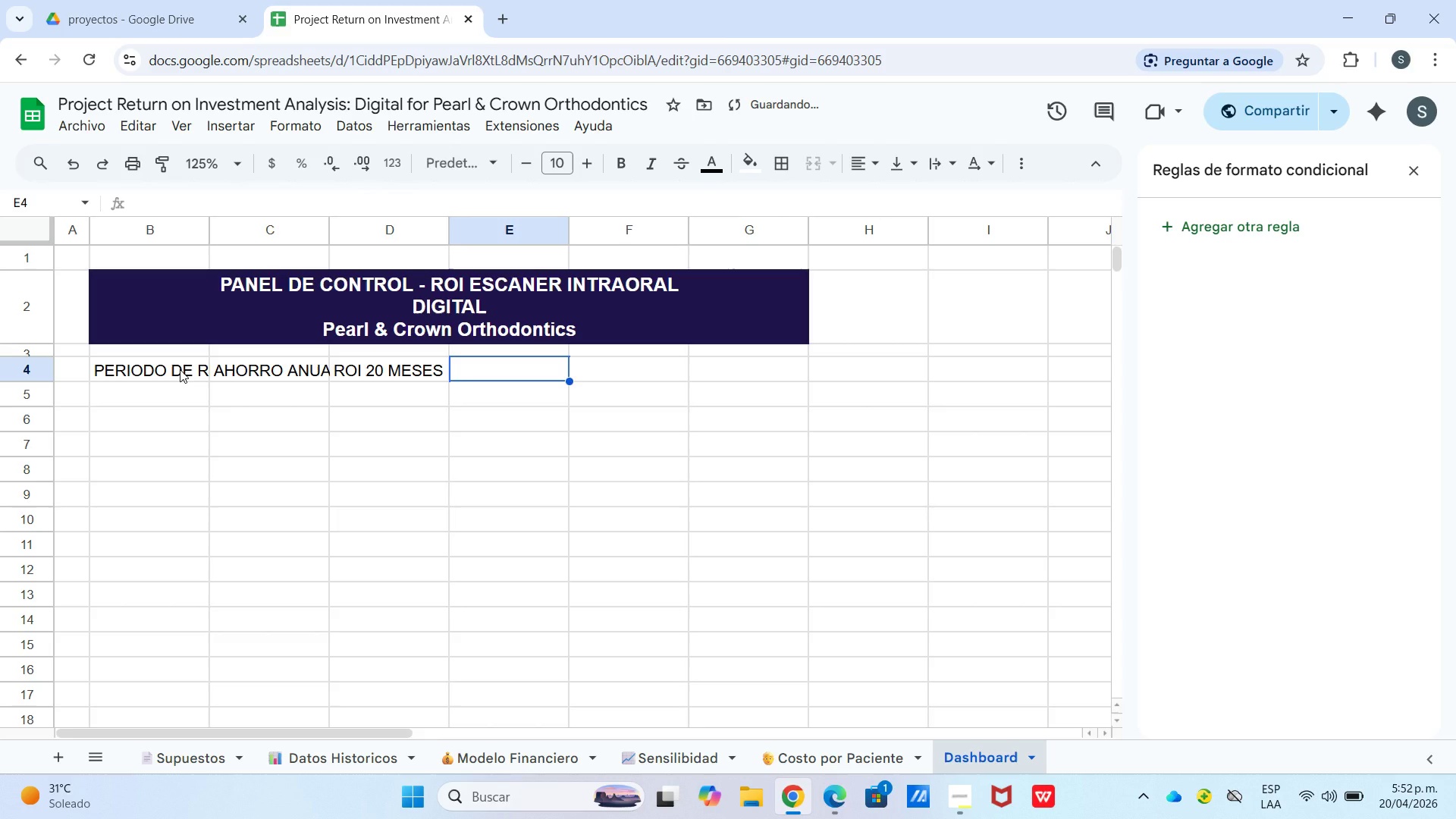 
type(redut)
key(Backspace)
type(c)
key(Backspace)
type(c. tiempo)
 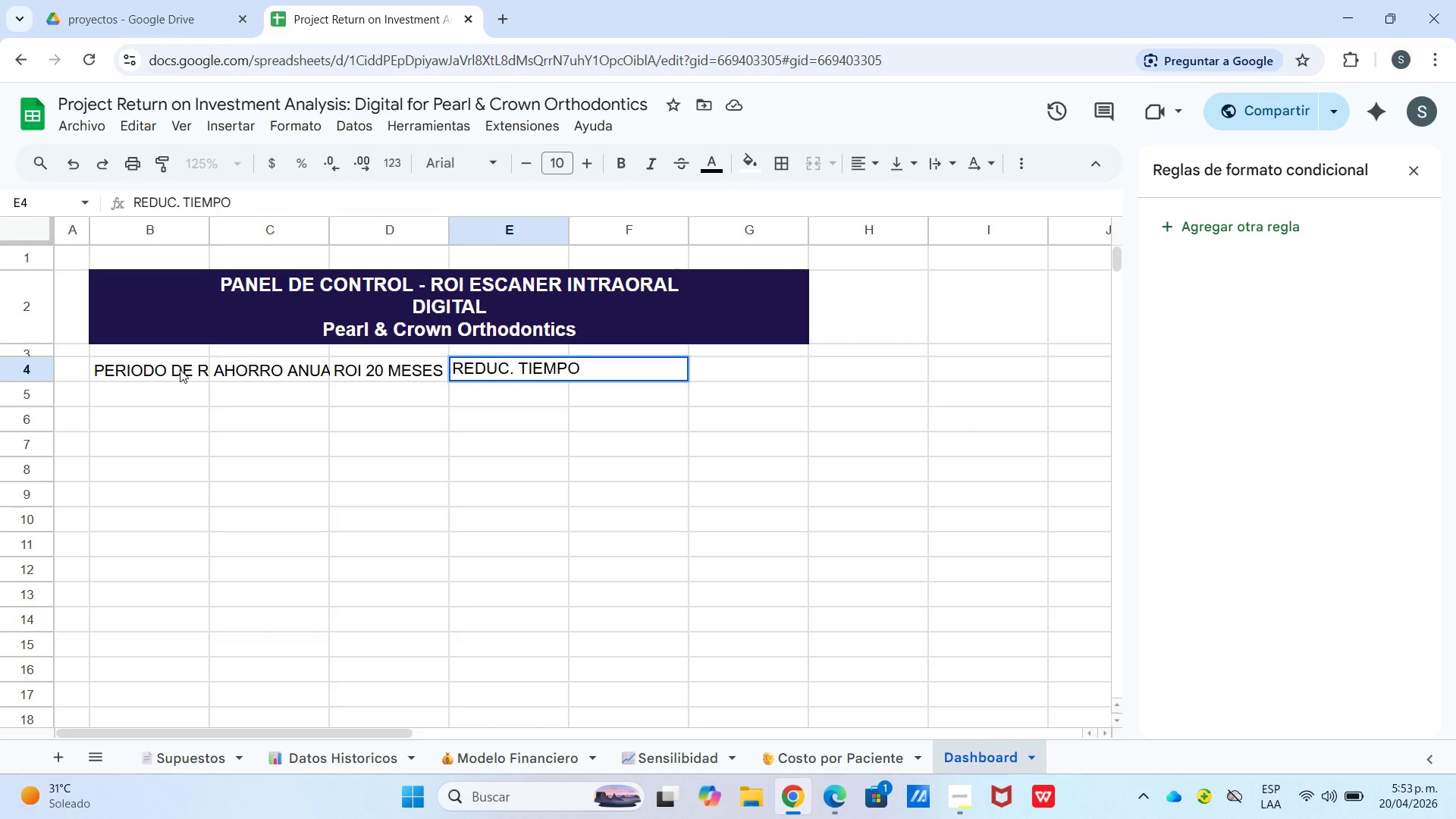 
key(Control+Enter)
 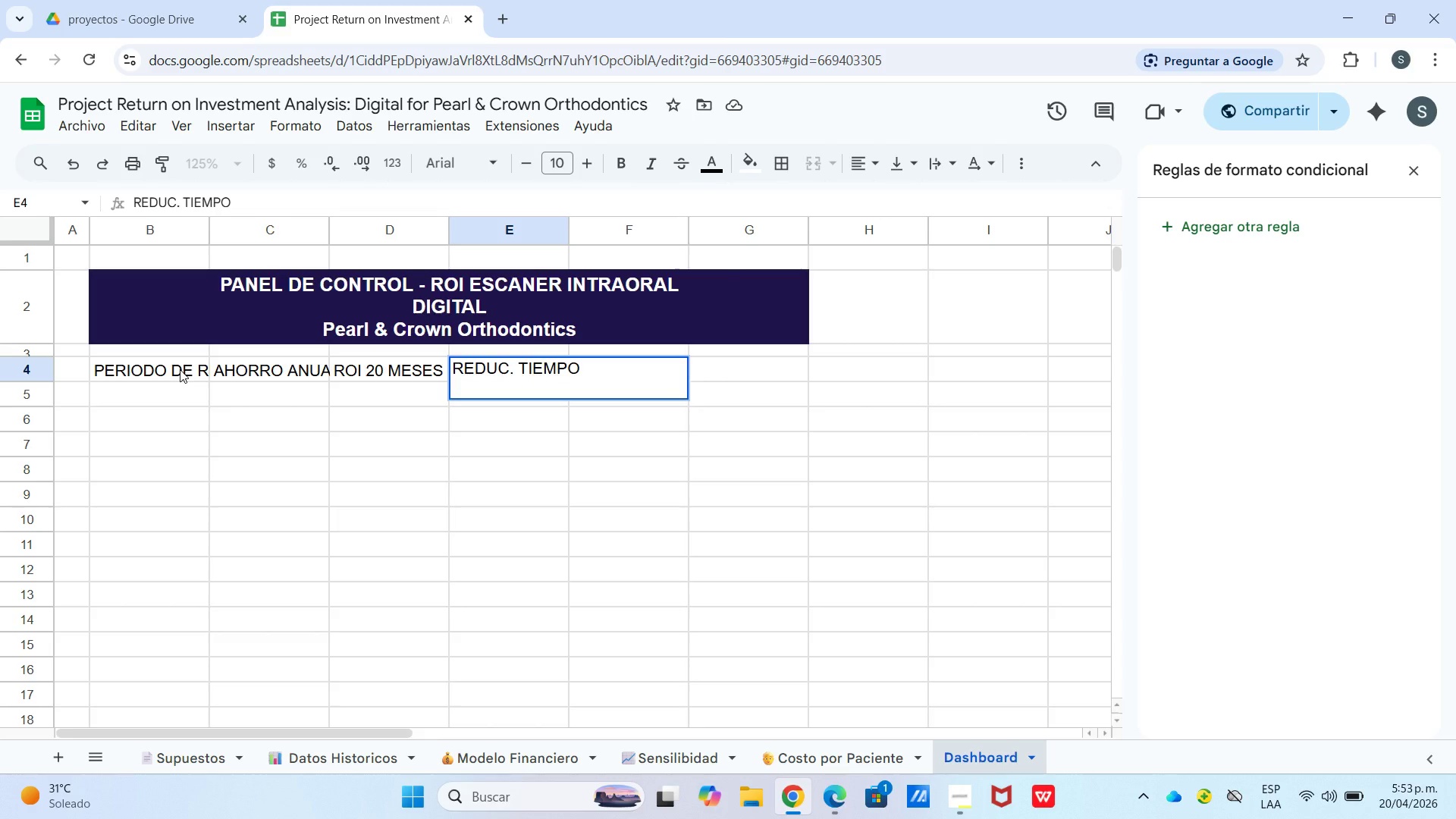 
type(sillon)
 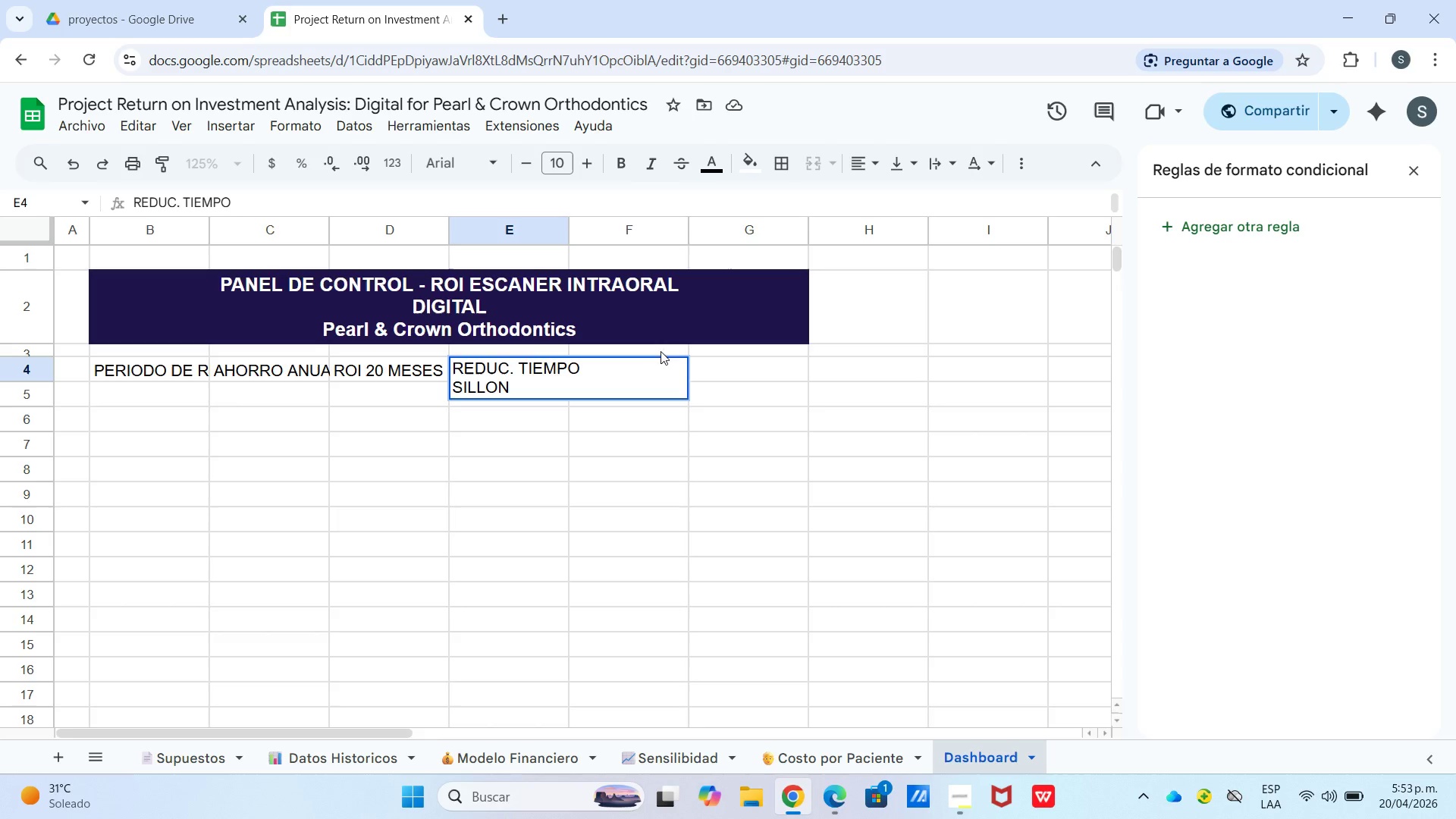 
left_click([667, 417])
 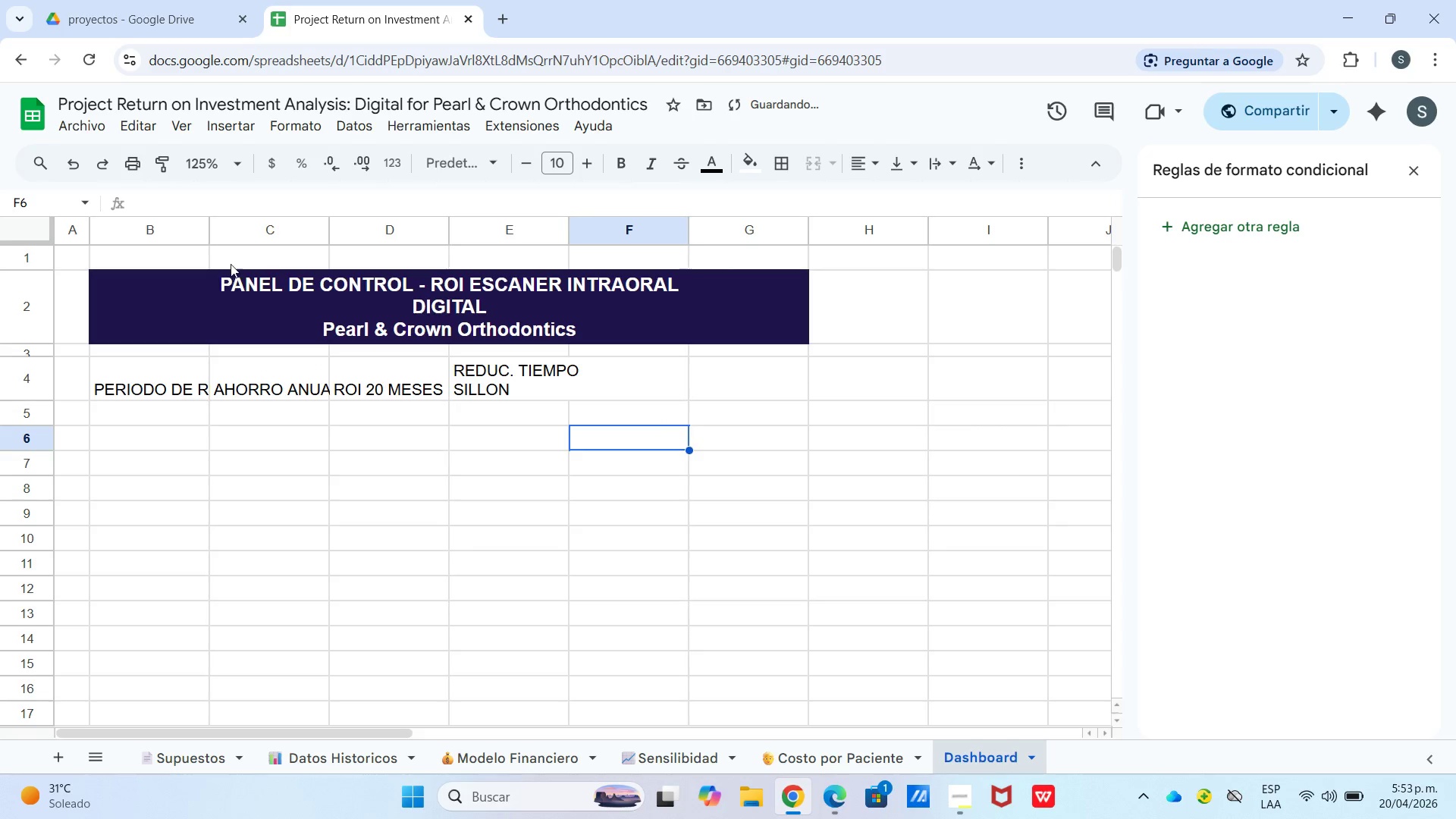 
left_click_drag(start_coordinate=[204, 224], to_coordinate=[270, 225])
 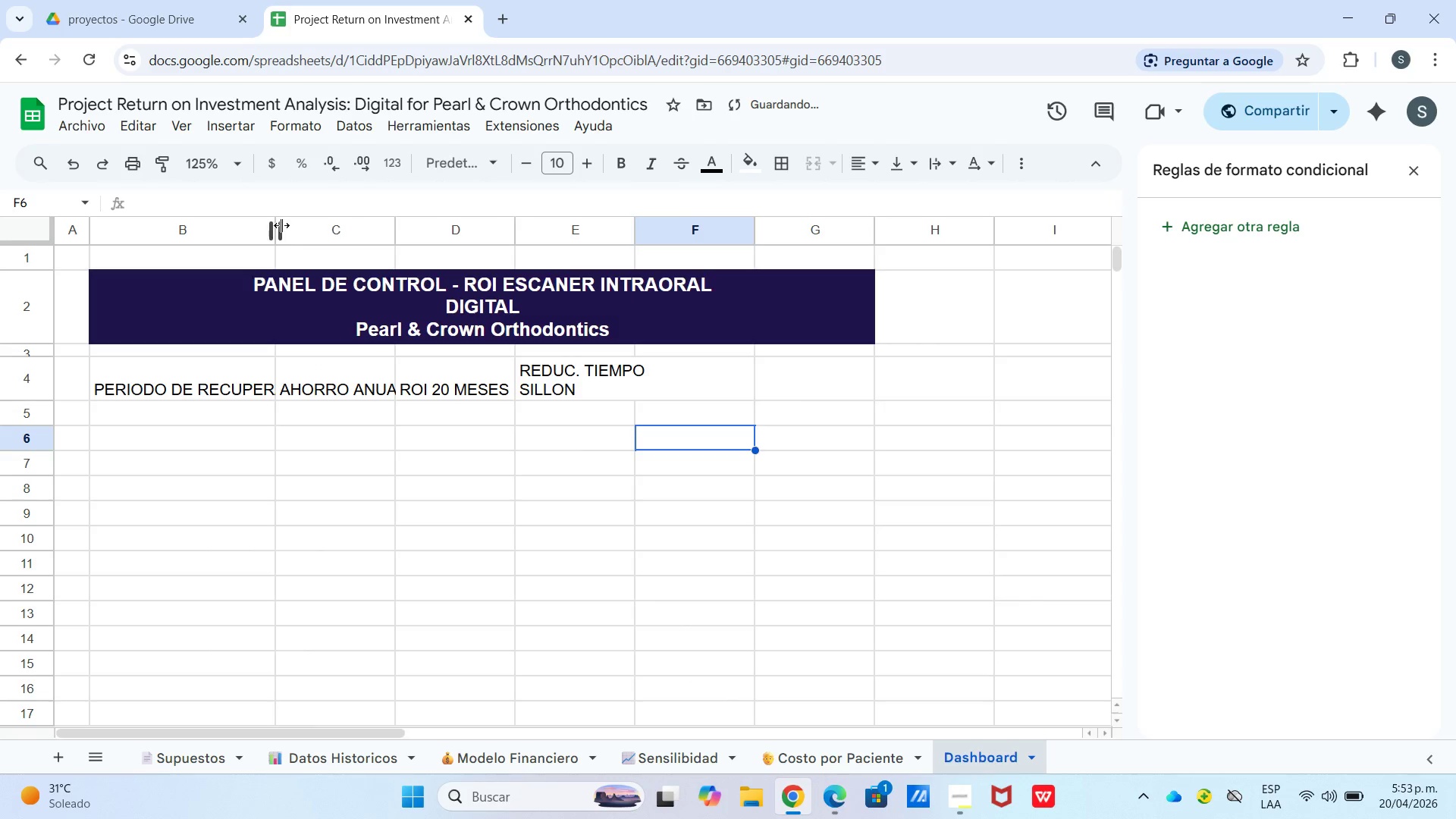 
left_click_drag(start_coordinate=[277, 224], to_coordinate=[320, 224])
 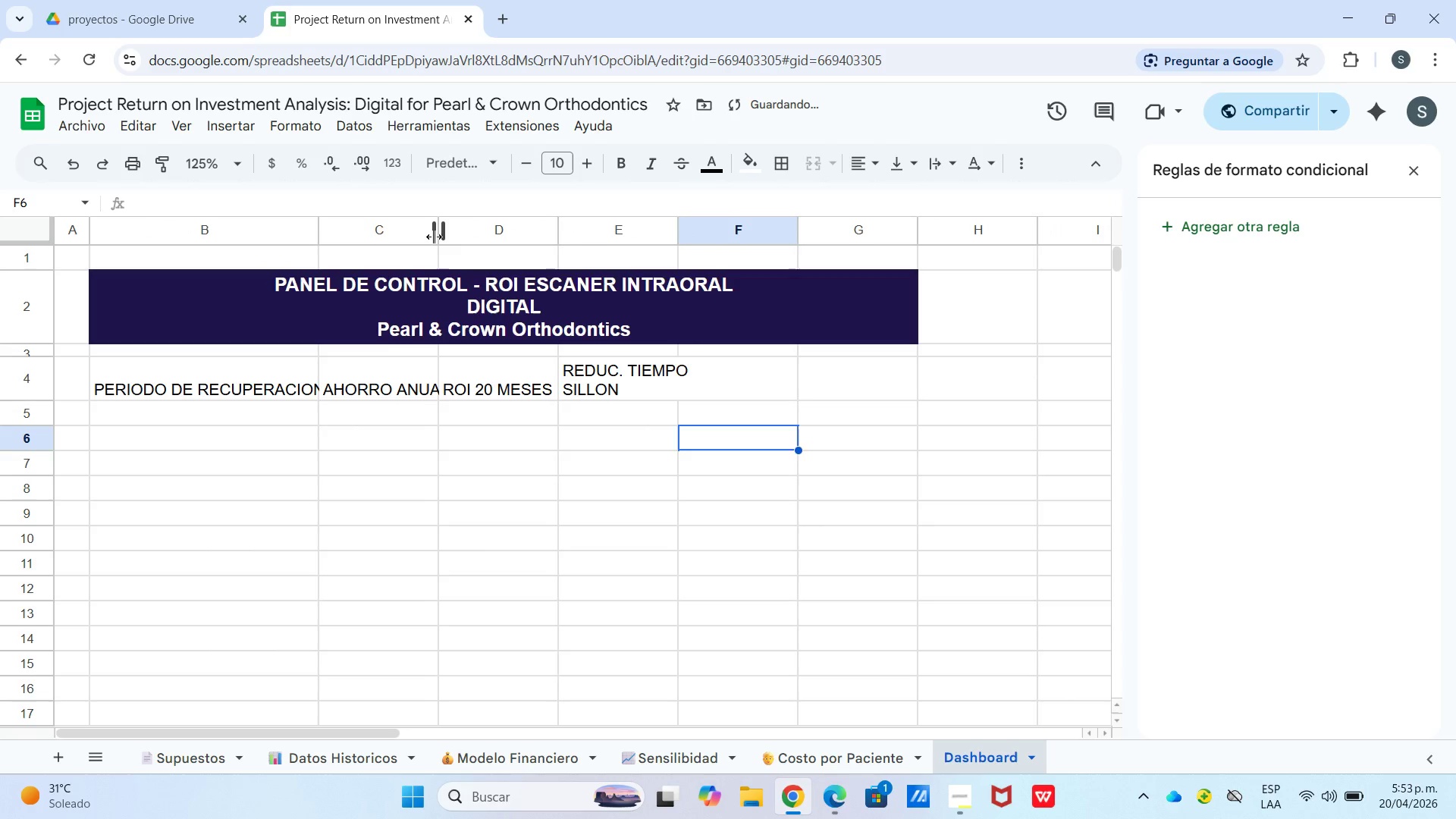 
left_click_drag(start_coordinate=[434, 234], to_coordinate=[556, 233])
 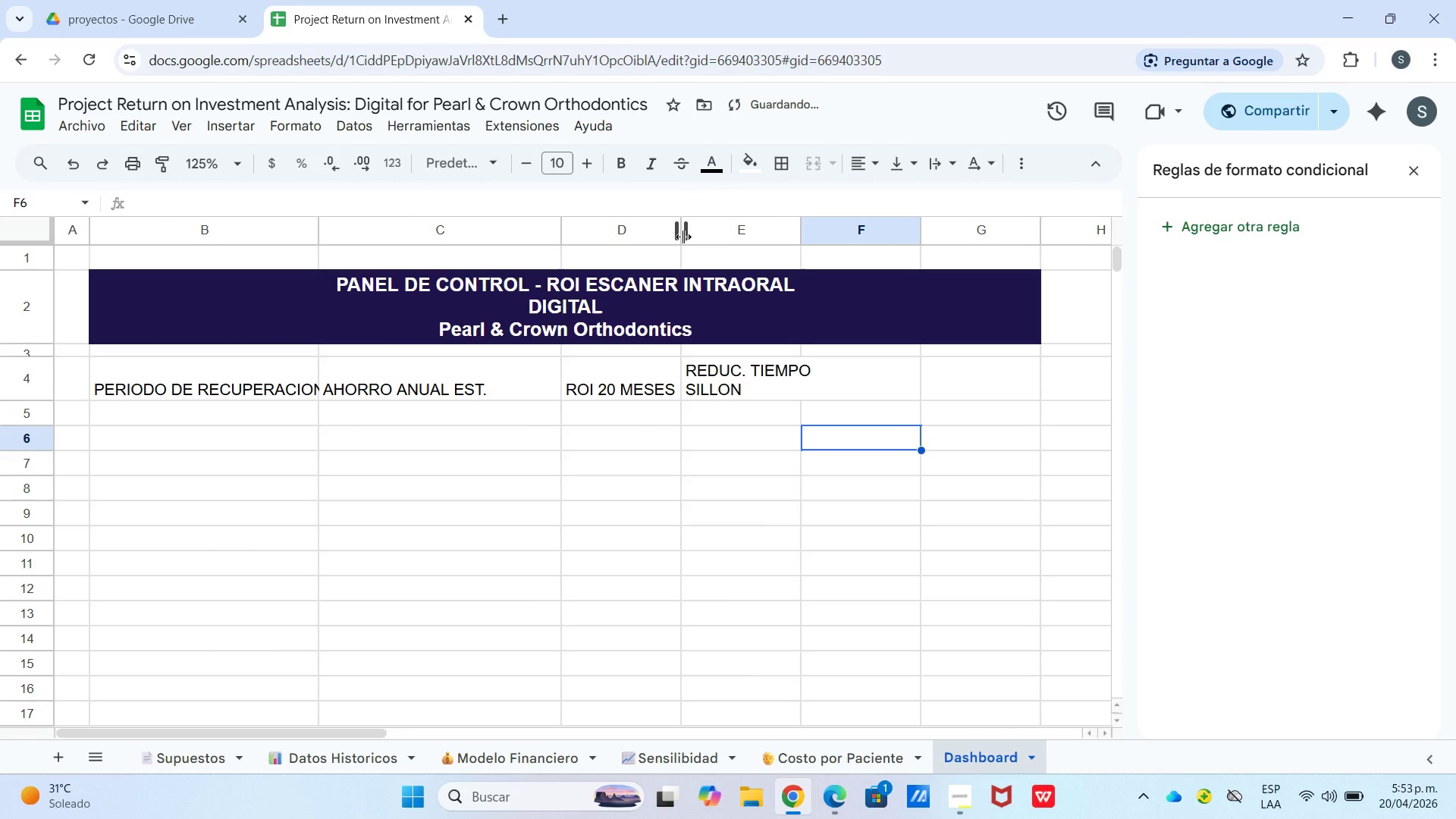 
left_click_drag(start_coordinate=[683, 237], to_coordinate=[776, 231])
 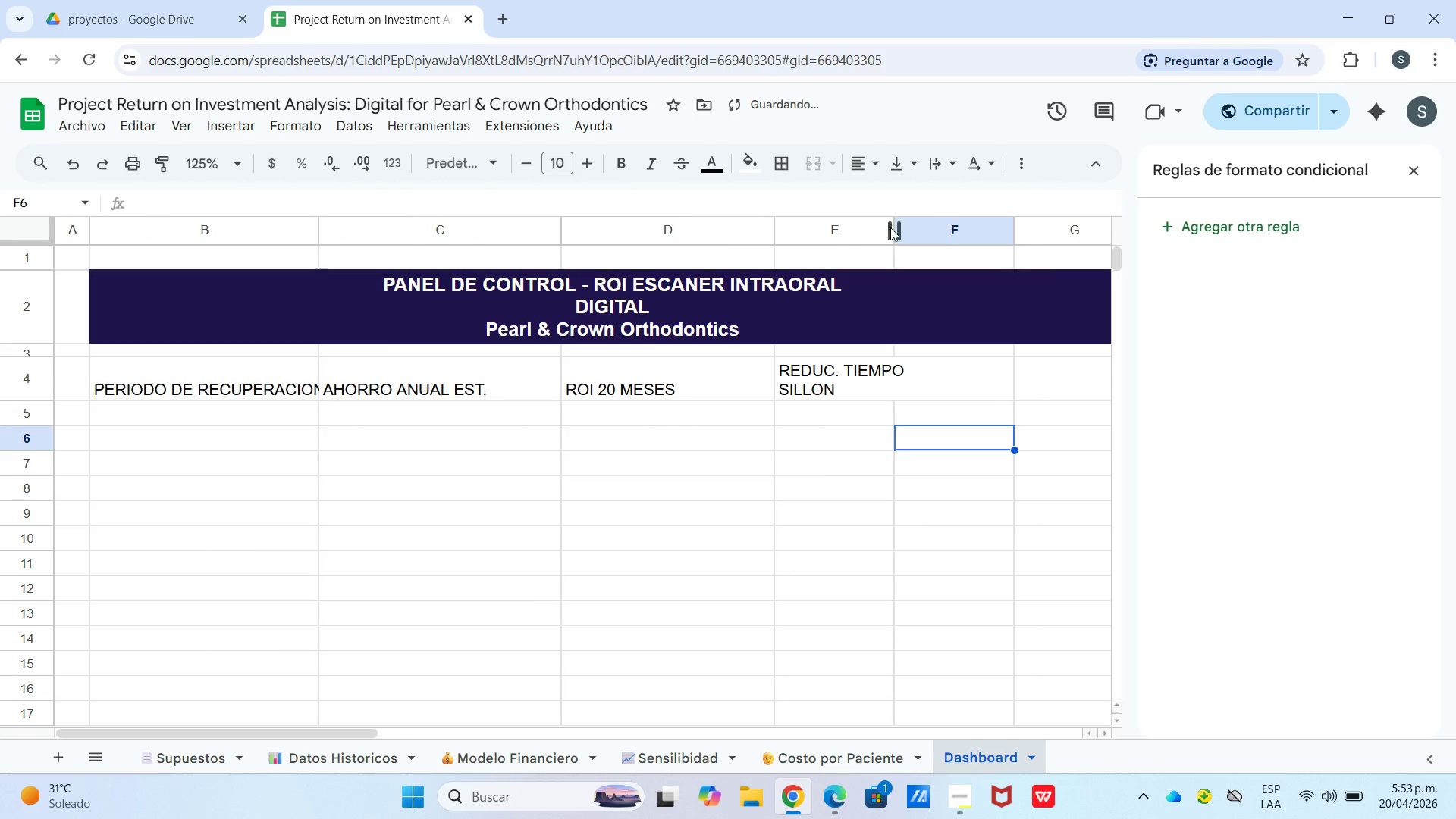 
left_click_drag(start_coordinate=[896, 228], to_coordinate=[928, 224])
 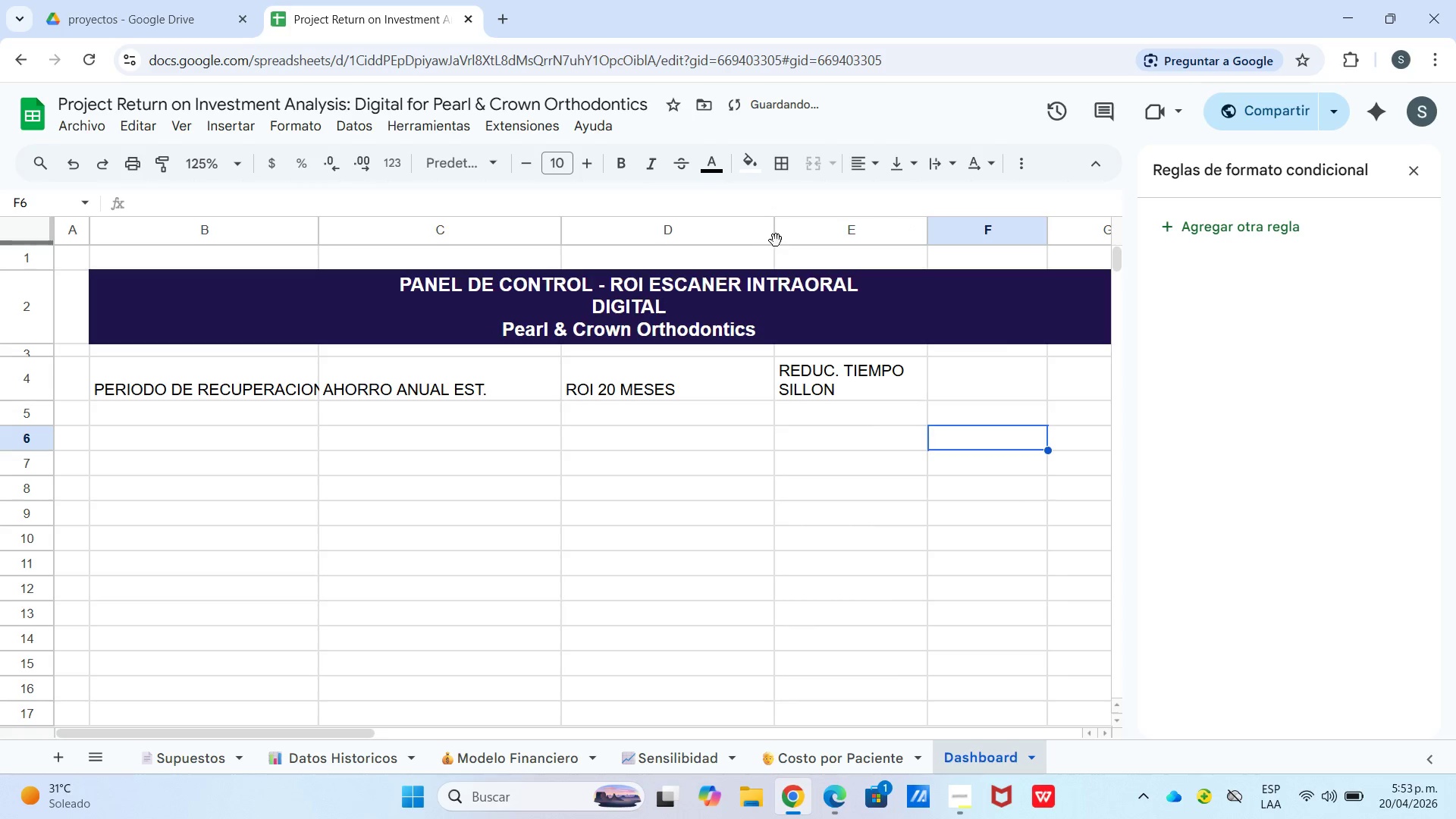 
left_click_drag(start_coordinate=[780, 233], to_coordinate=[720, 241])
 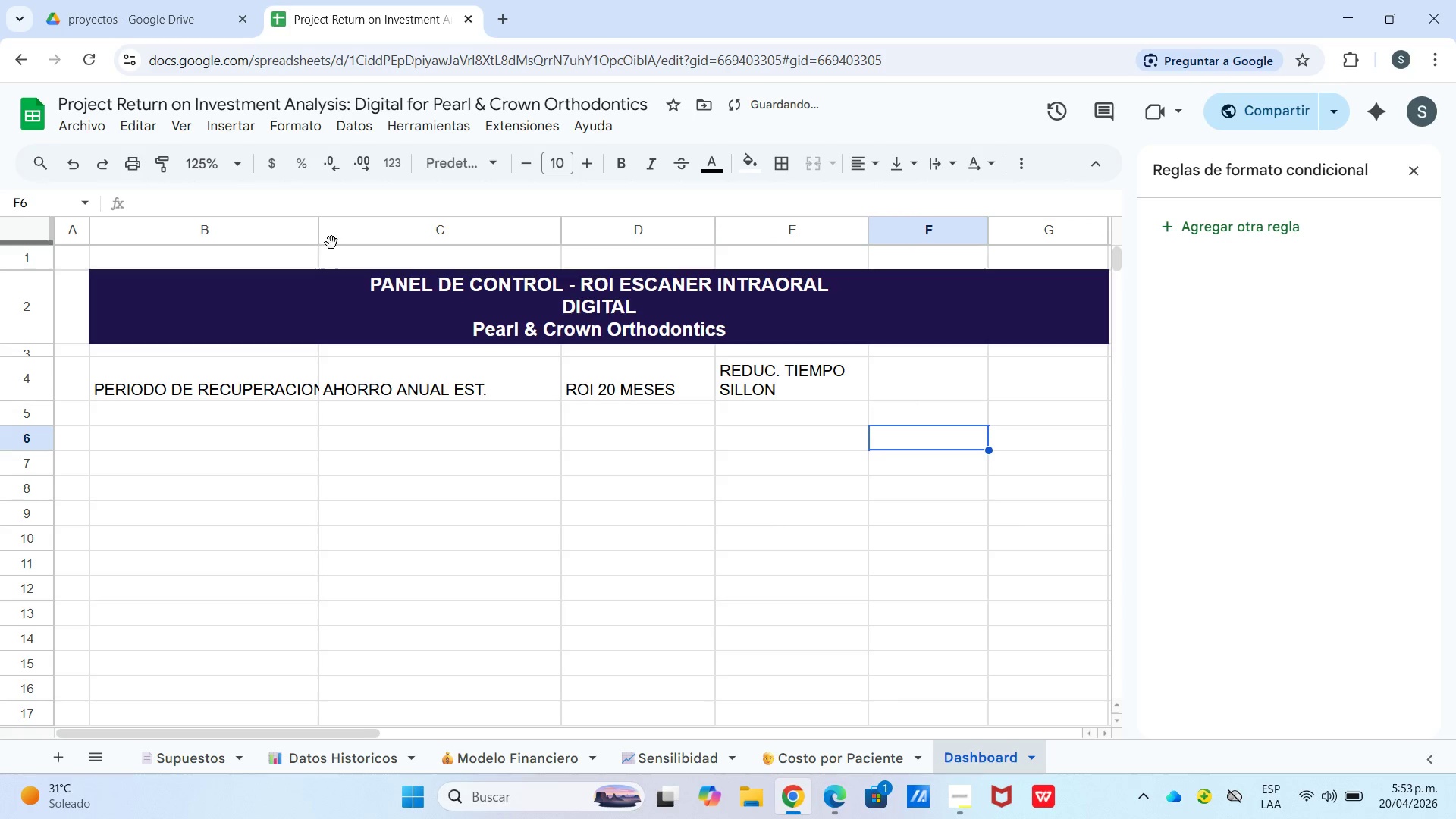 
left_click_drag(start_coordinate=[319, 234], to_coordinate=[375, 234])
 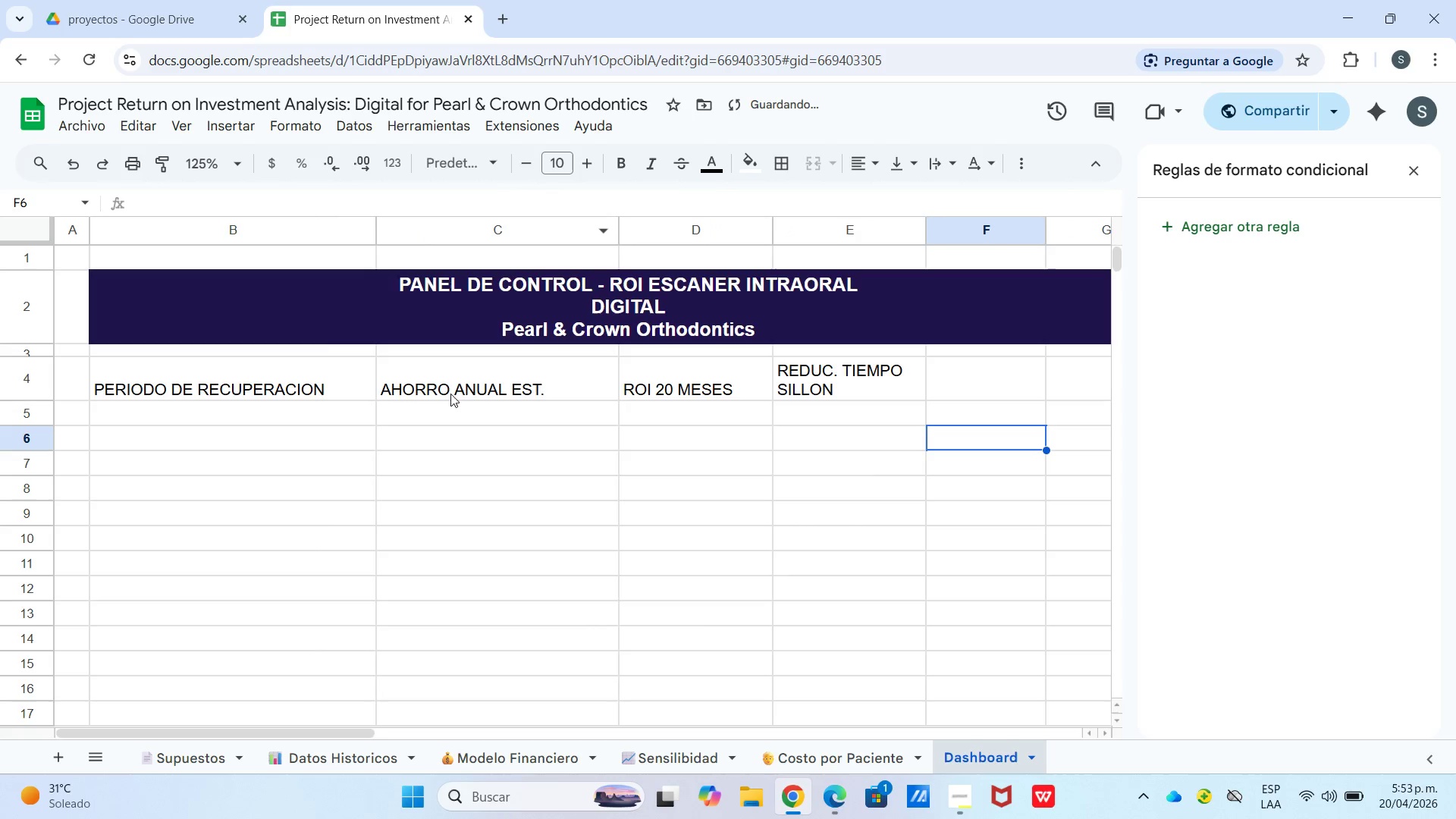 
left_click([445, 403])
 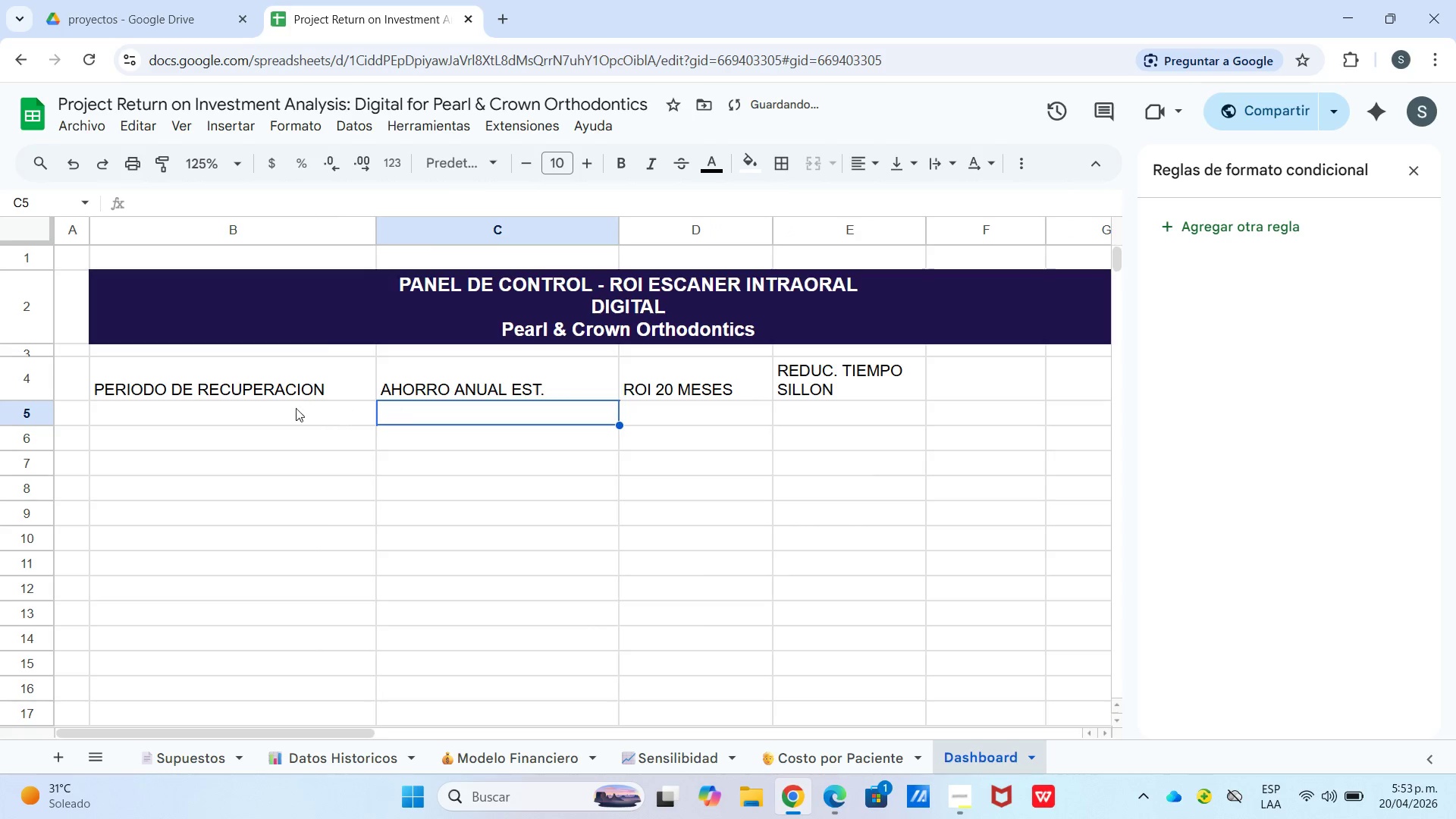 
left_click([295, 409])
 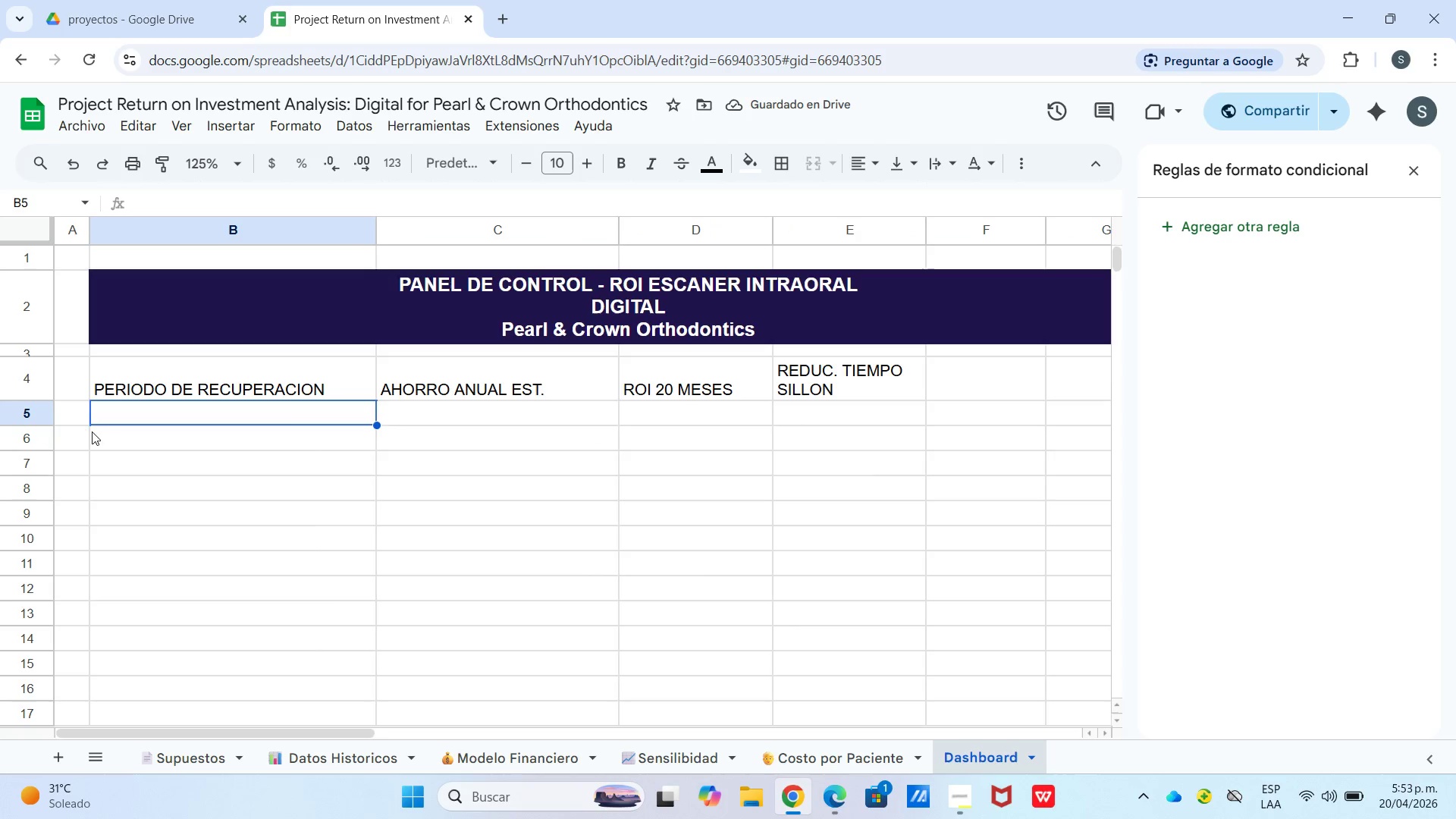 
left_click_drag(start_coordinate=[30, 419], to_coordinate=[36, 437])
 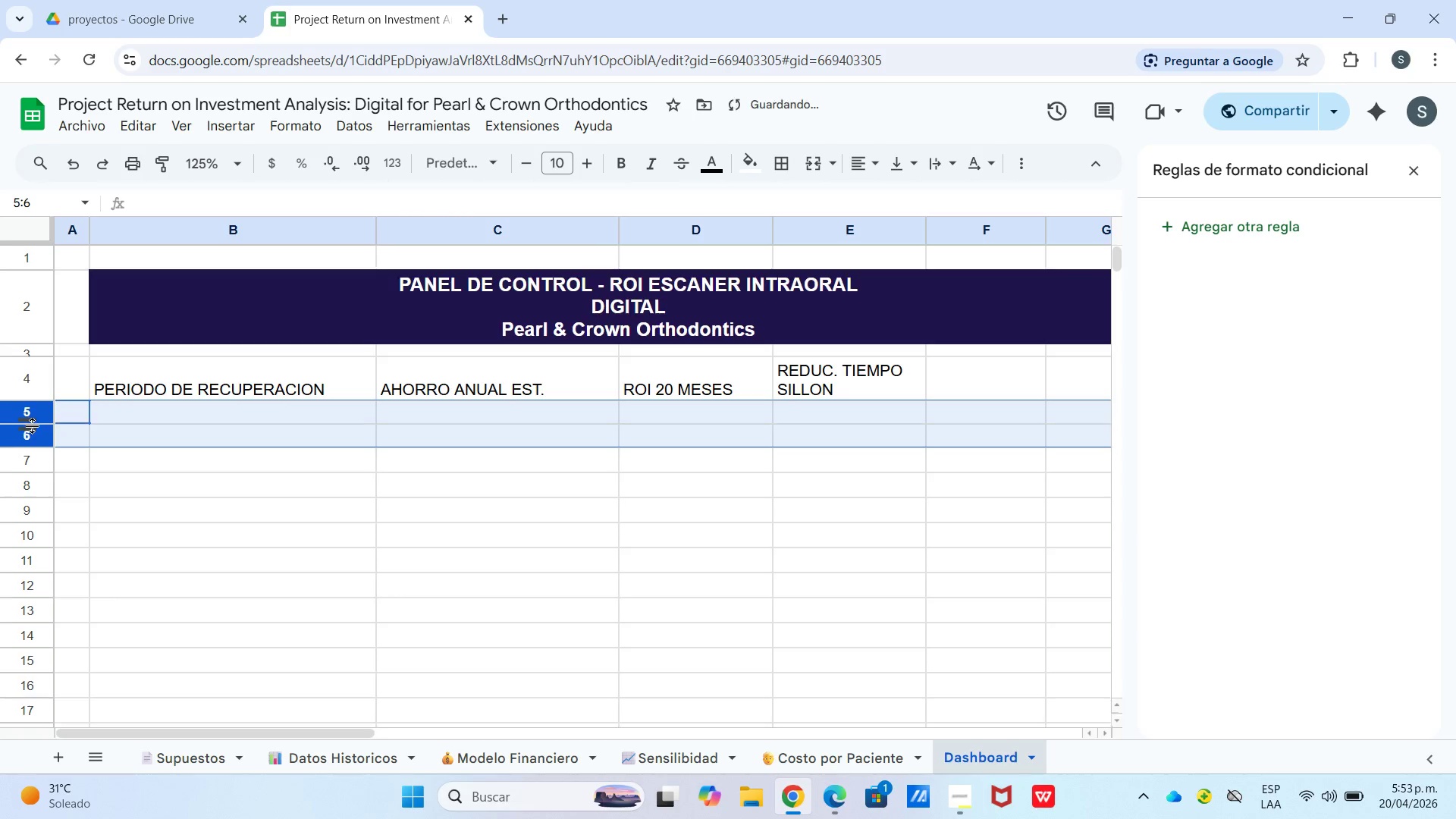 
left_click([33, 420])
 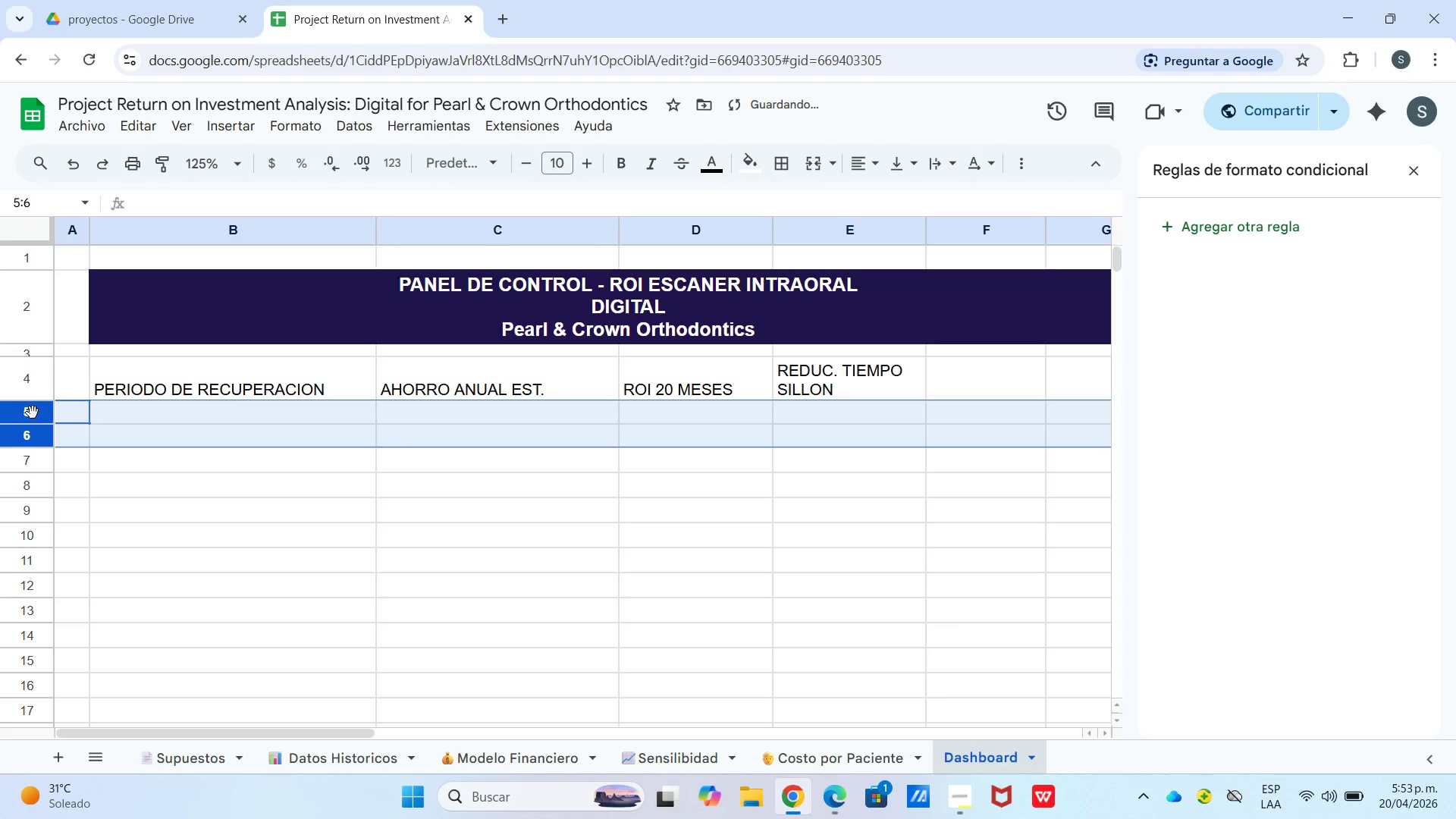 
left_click_drag(start_coordinate=[33, 412], to_coordinate=[53, 430])
 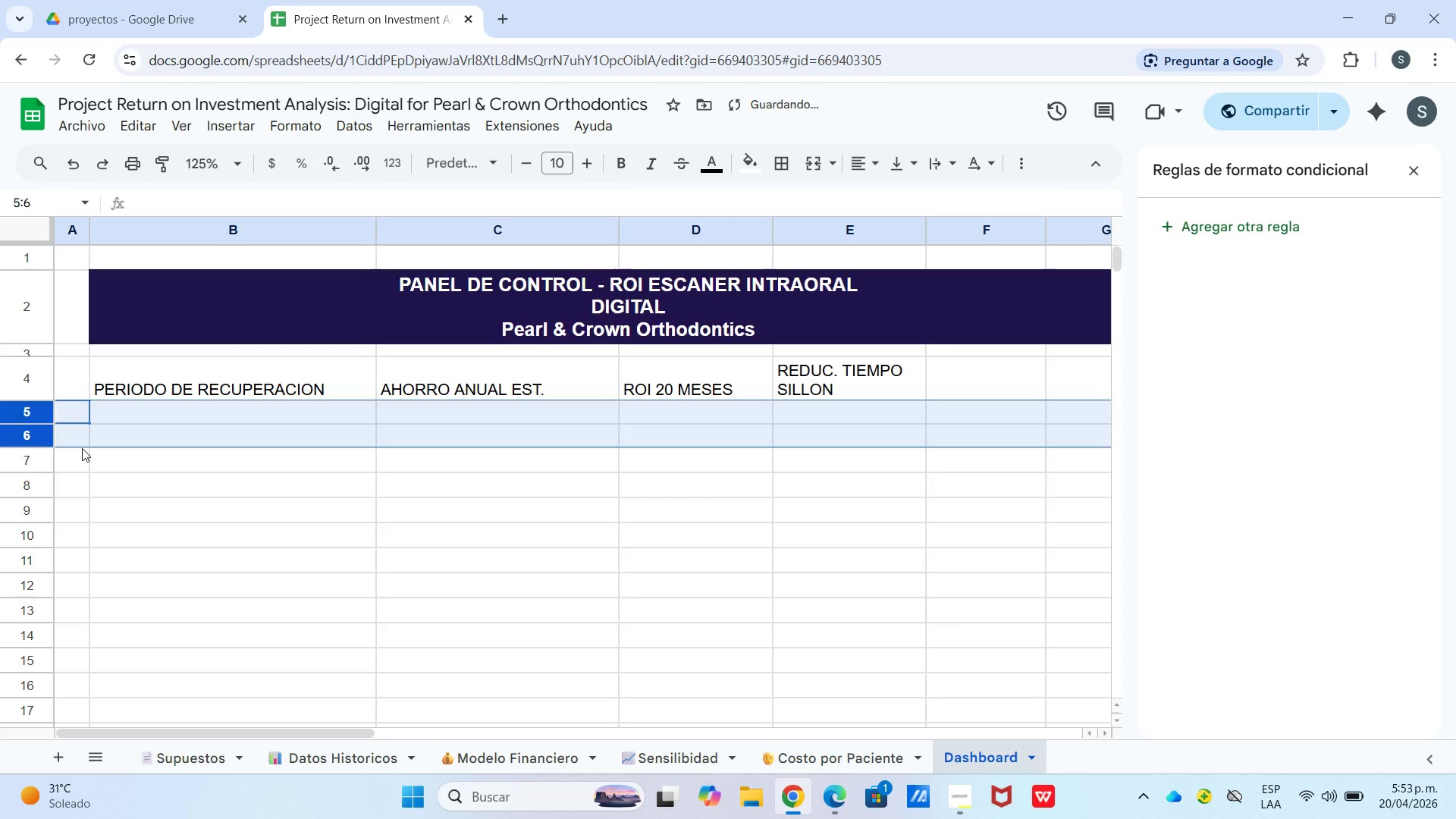 
left_click_drag(start_coordinate=[83, 450], to_coordinate=[74, 445])
 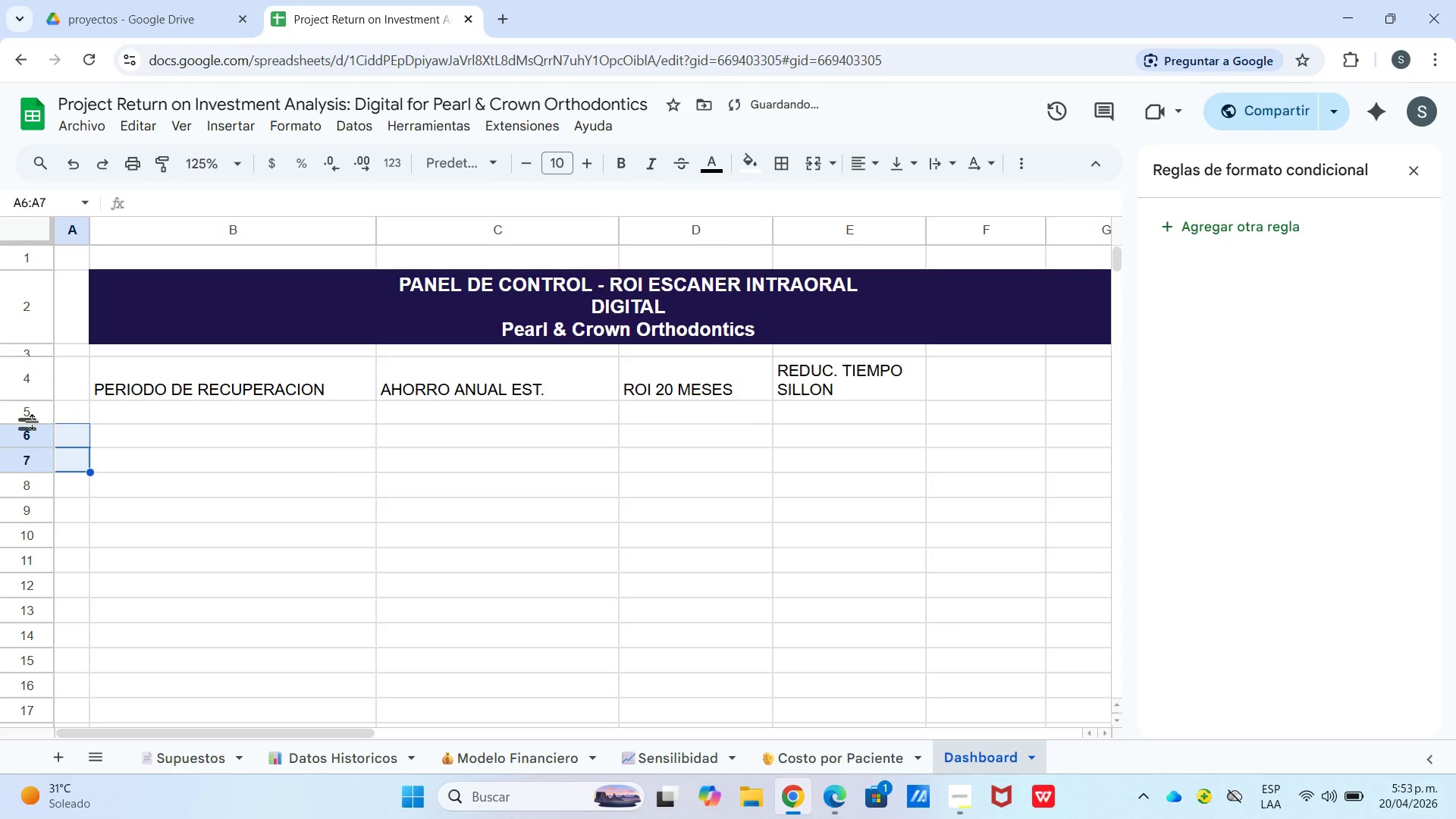 
left_click([33, 422])
 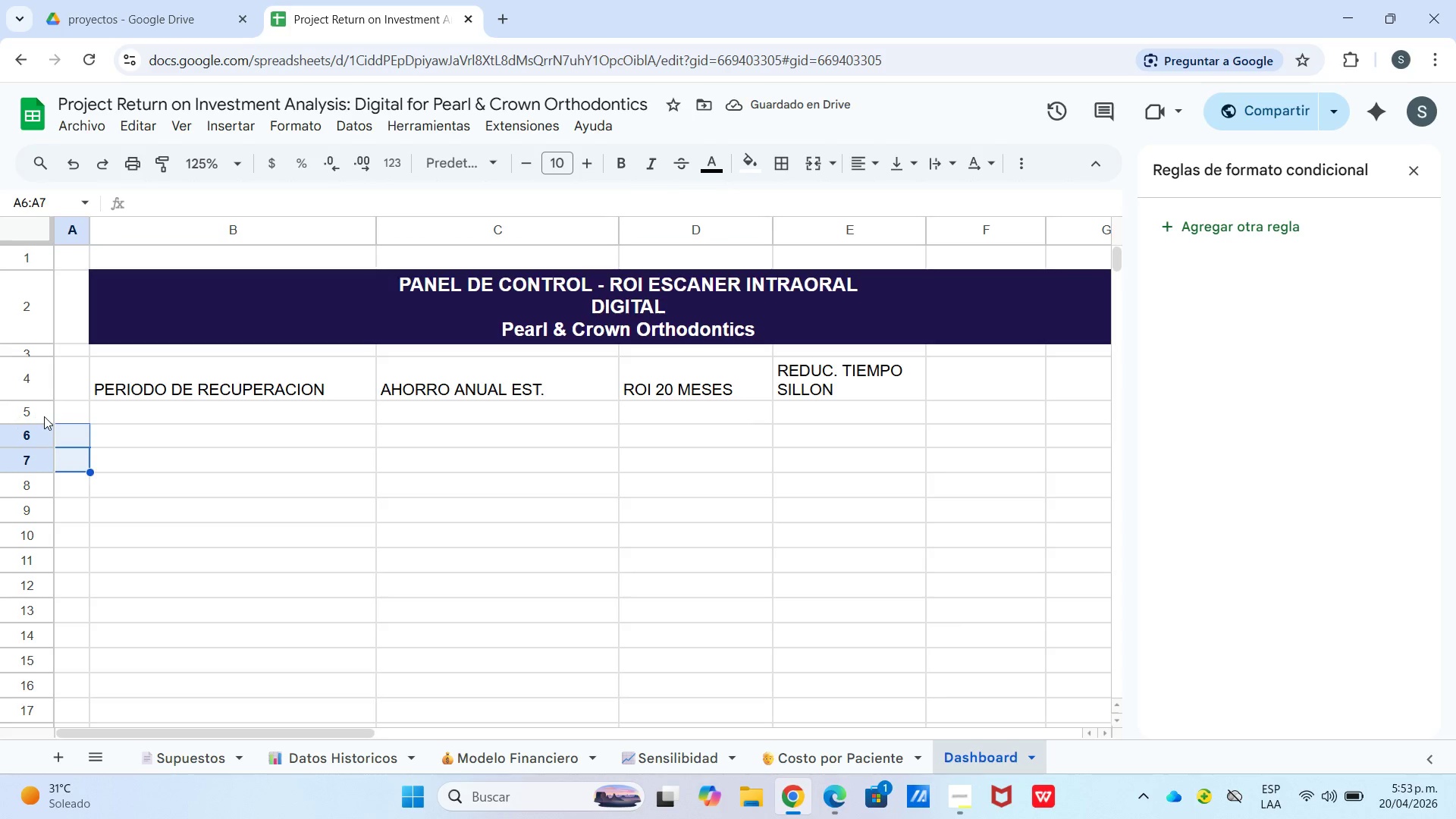 
left_click([45, 408])
 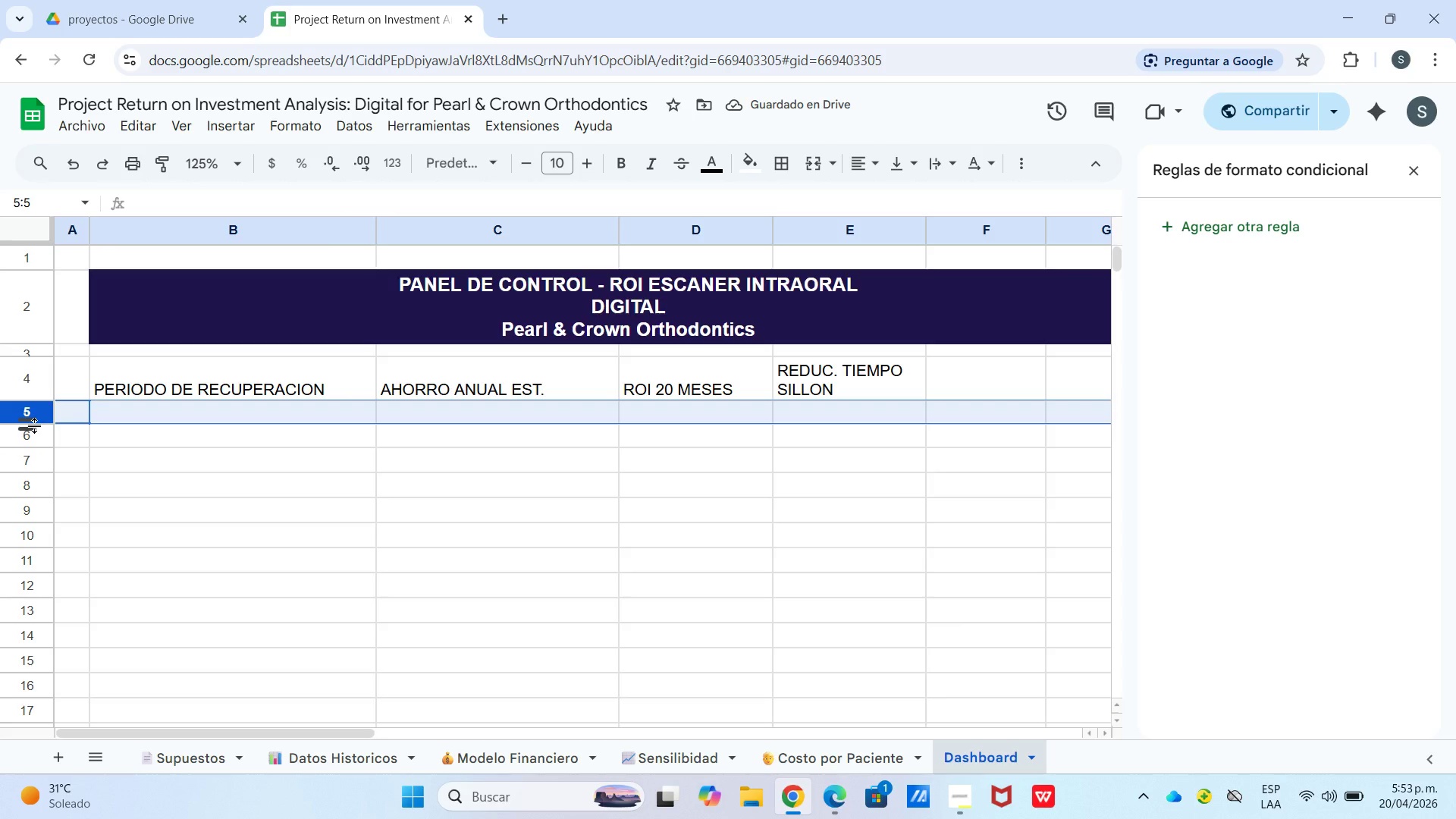 
left_click_drag(start_coordinate=[32, 429], to_coordinate=[30, 448])
 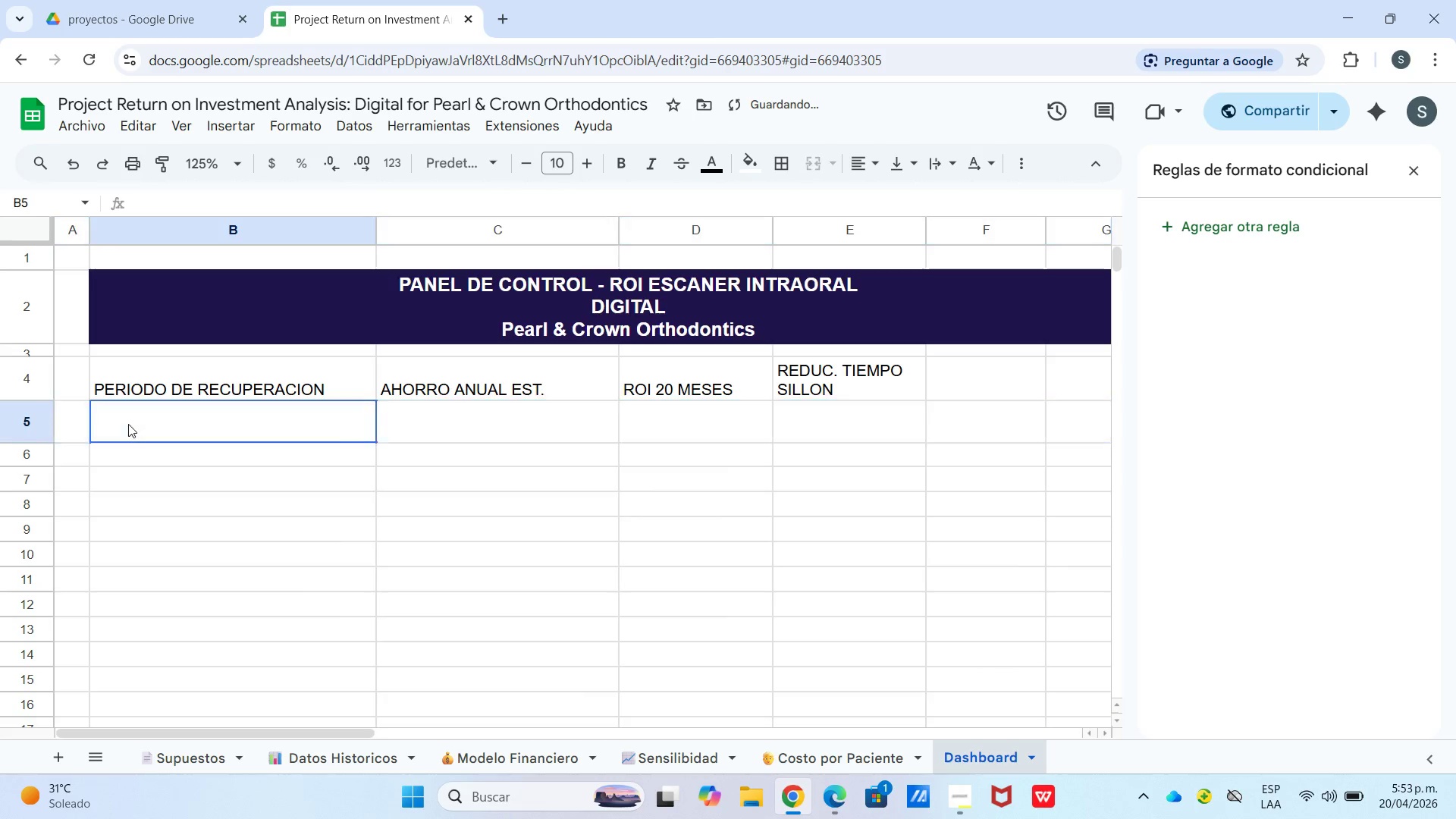 
double_click([129, 424])
 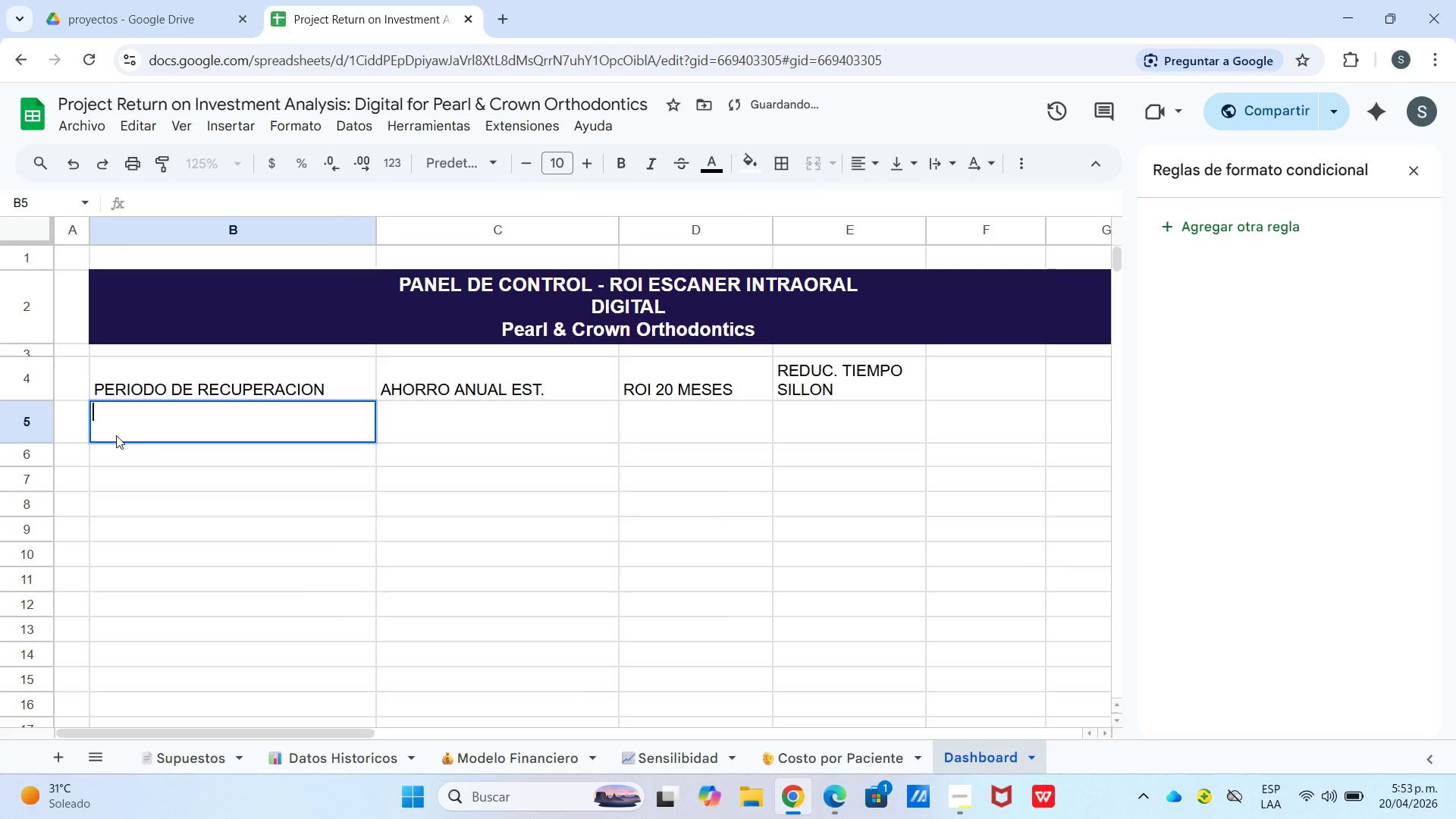 
type(no alc)
 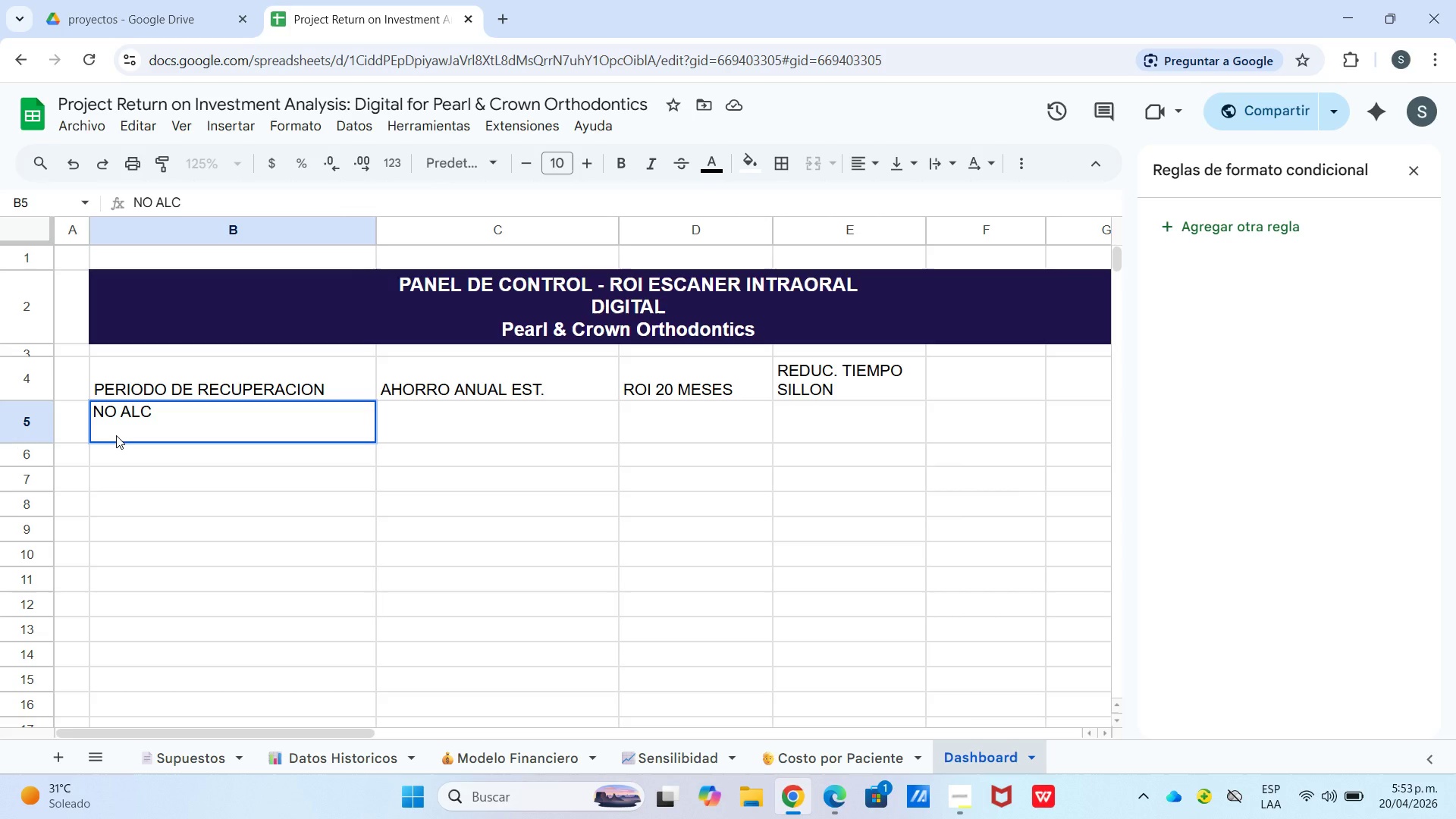 
wait(6.75)
 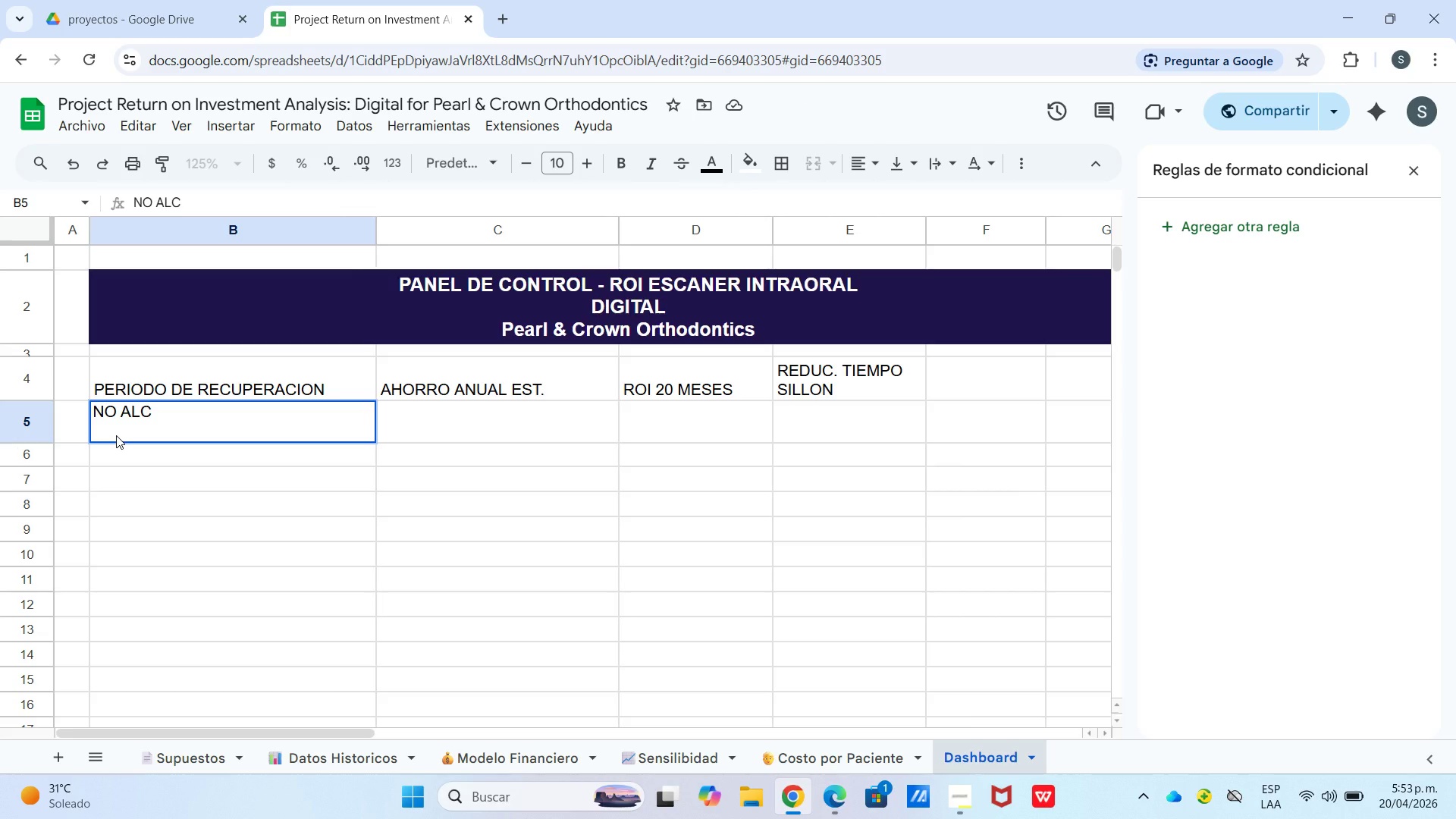 
hold_key(key=Backspace, duration=0.98)
 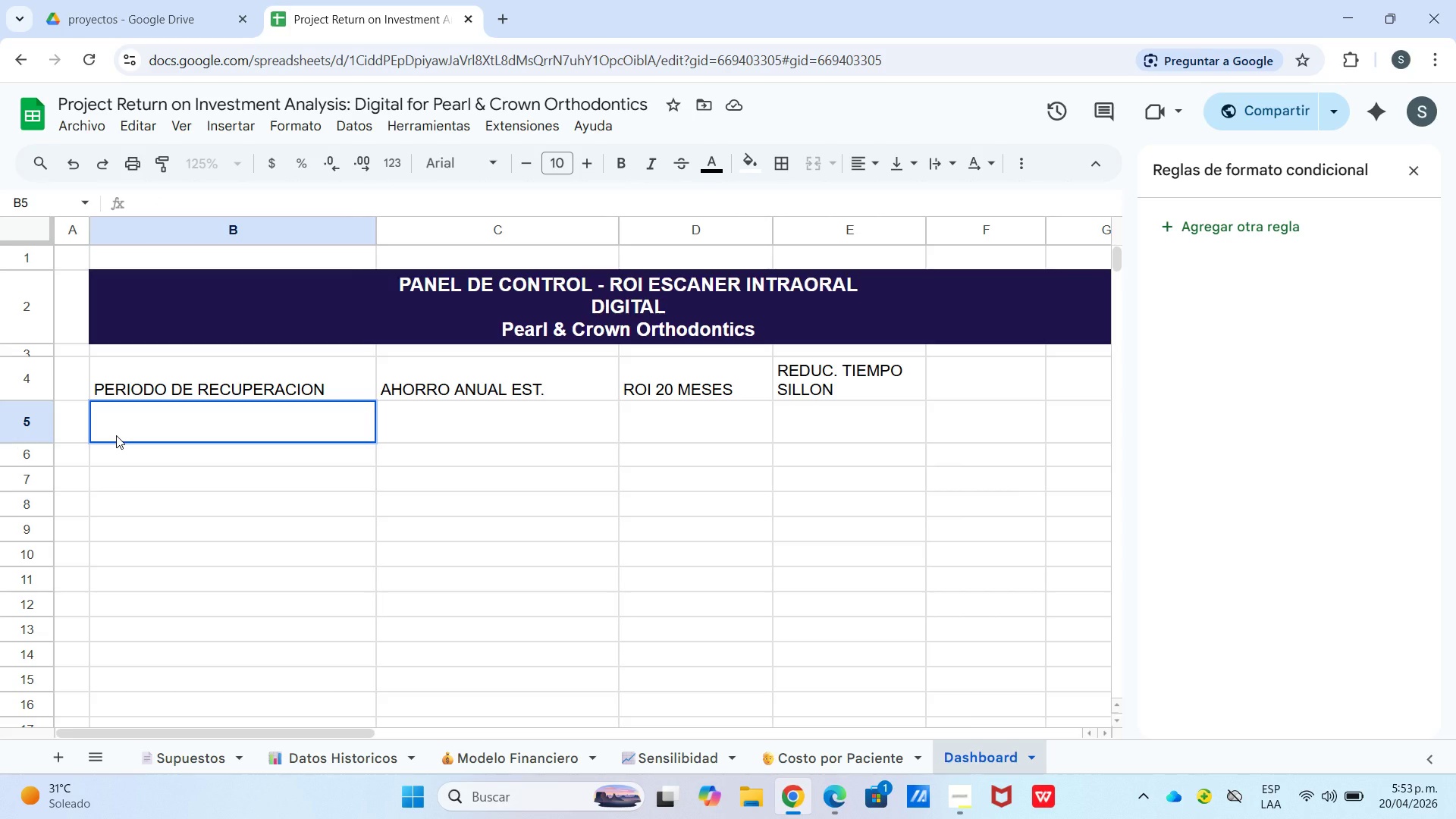 
hold_key(key=Backspace, duration=17.77)
 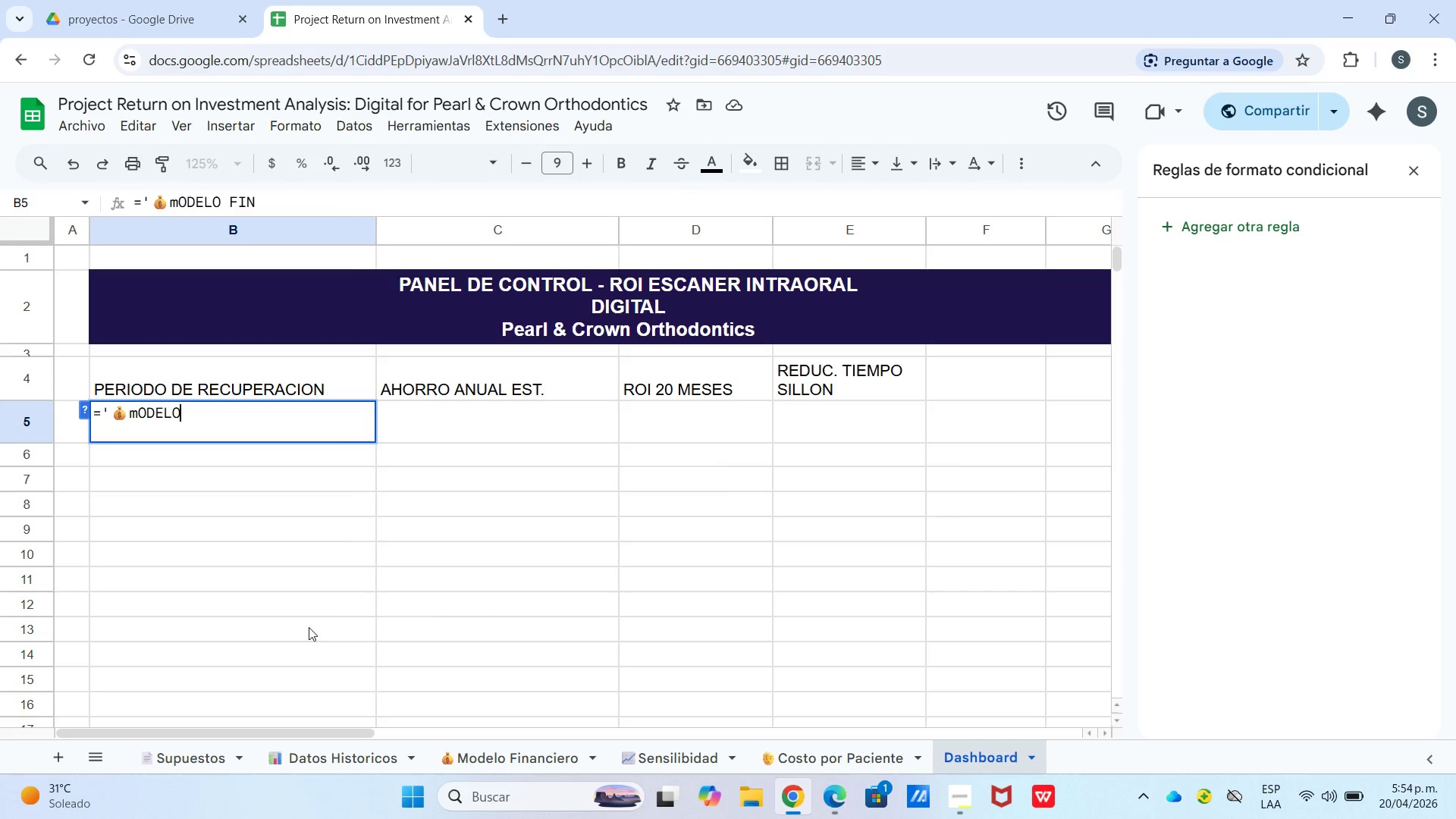 
key(Shift+0)
 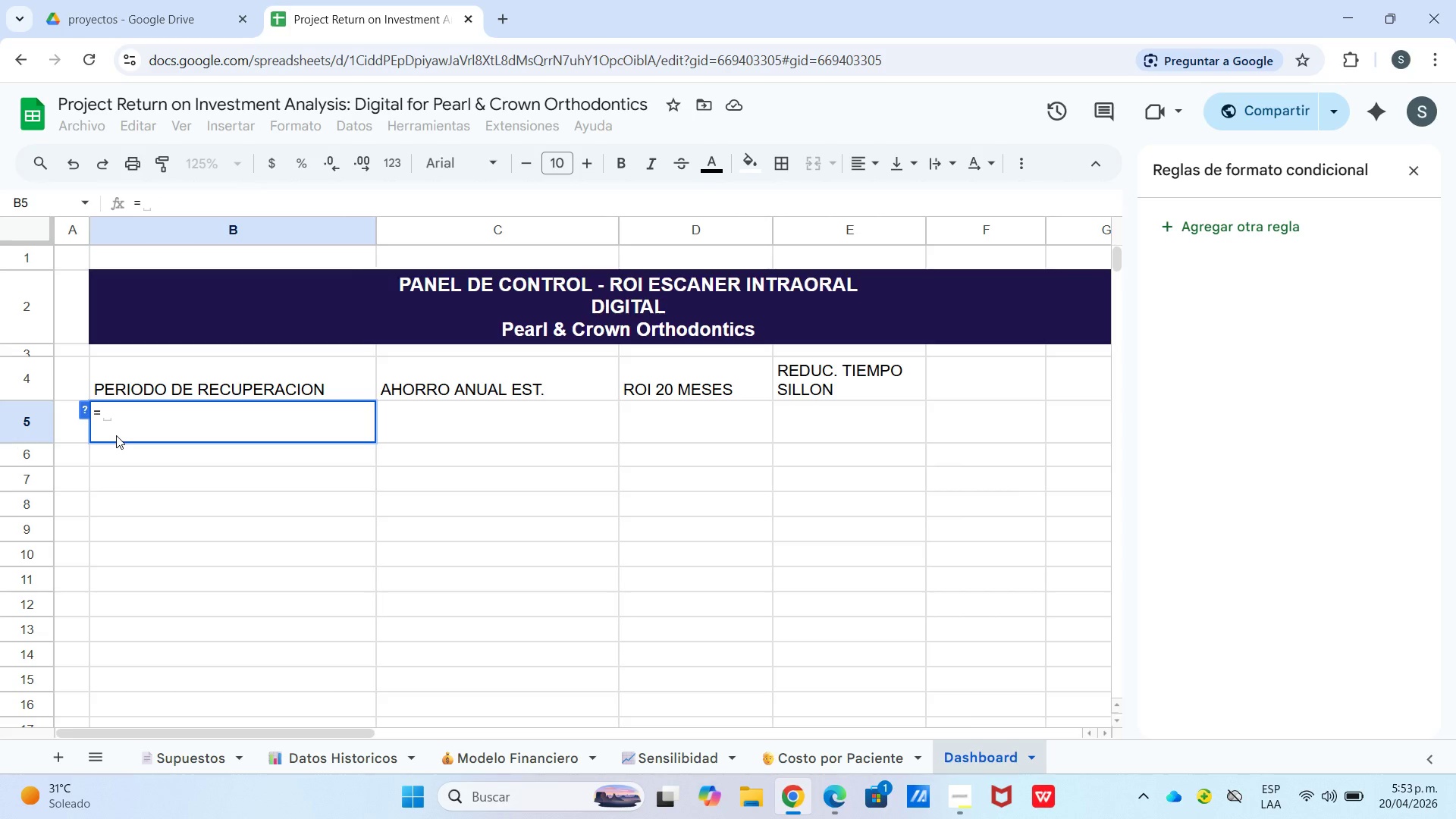 
key(BracketLeft)
 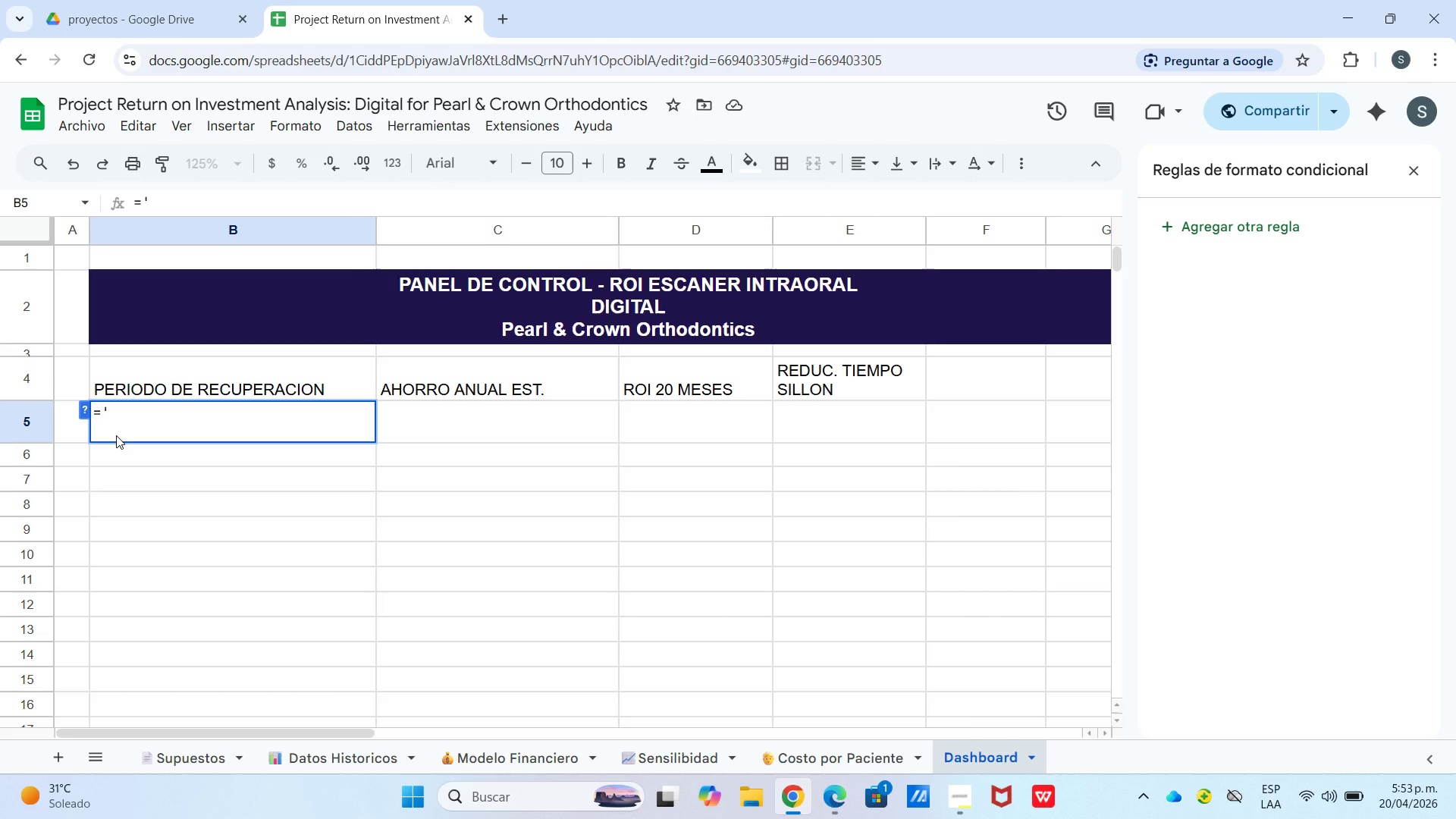 
right_click([162, 416])
 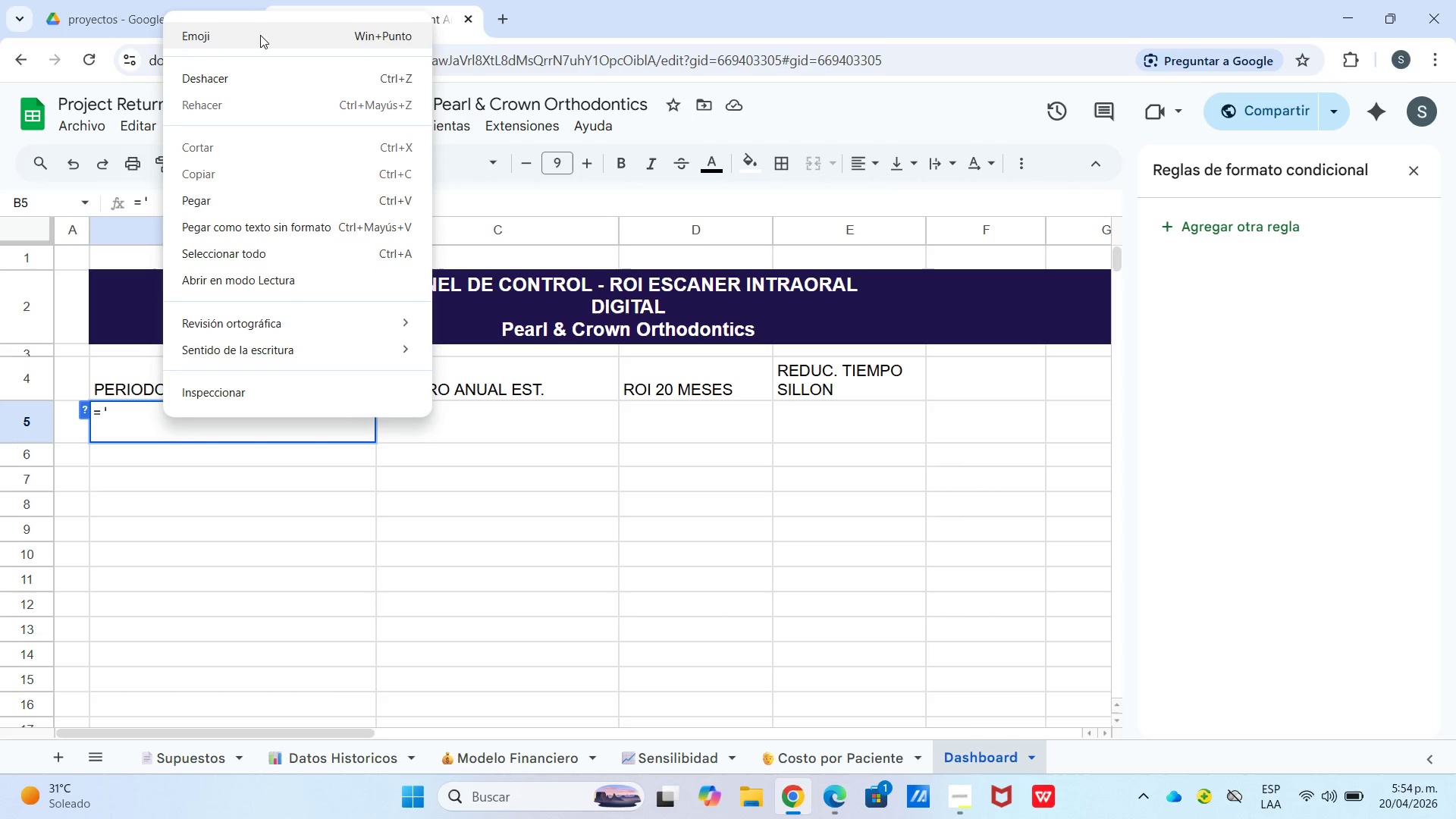 
left_click([259, 39])
 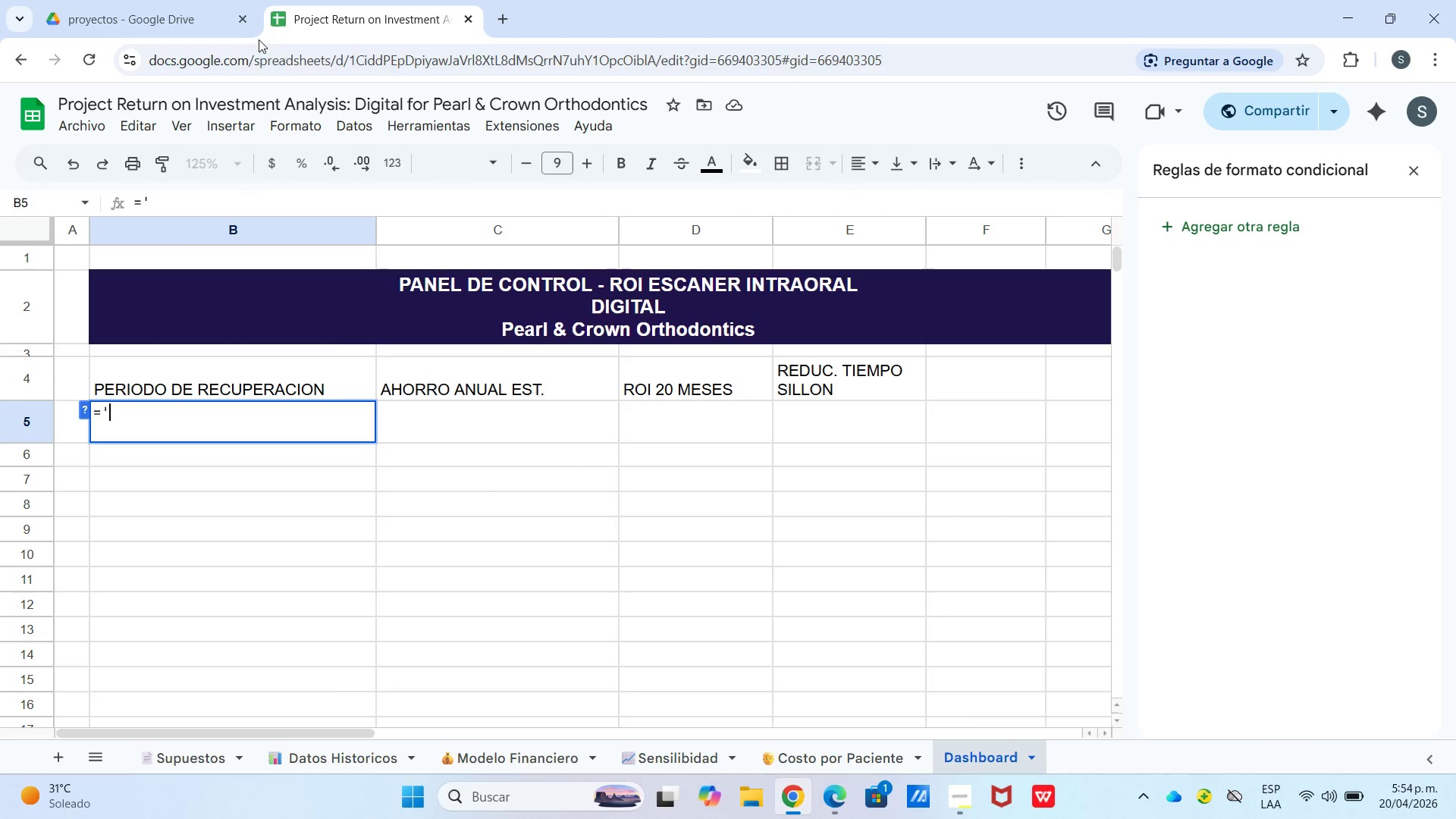 
key(Meta+MetaLeft)
 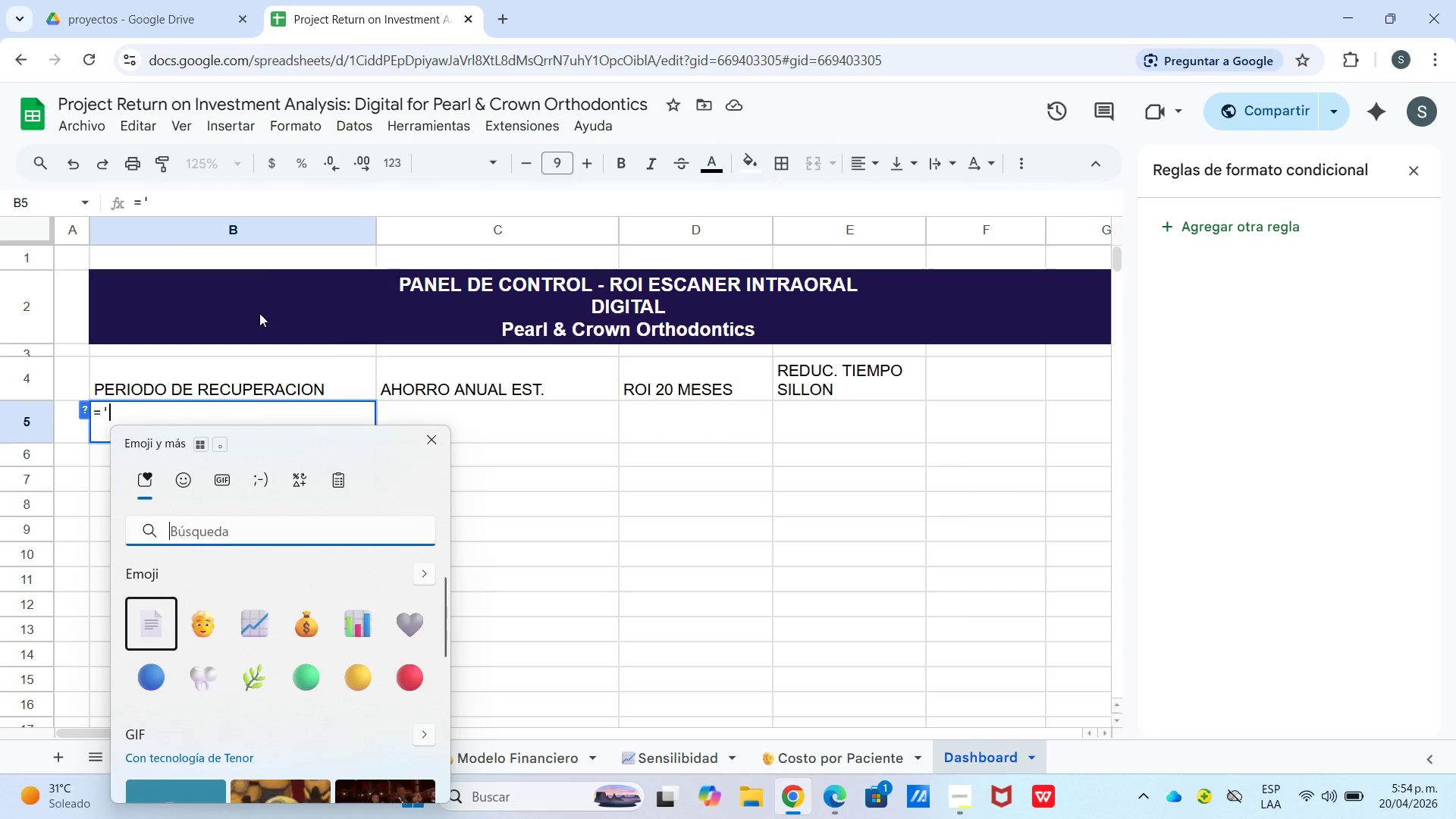 
key(Meta+Period)
 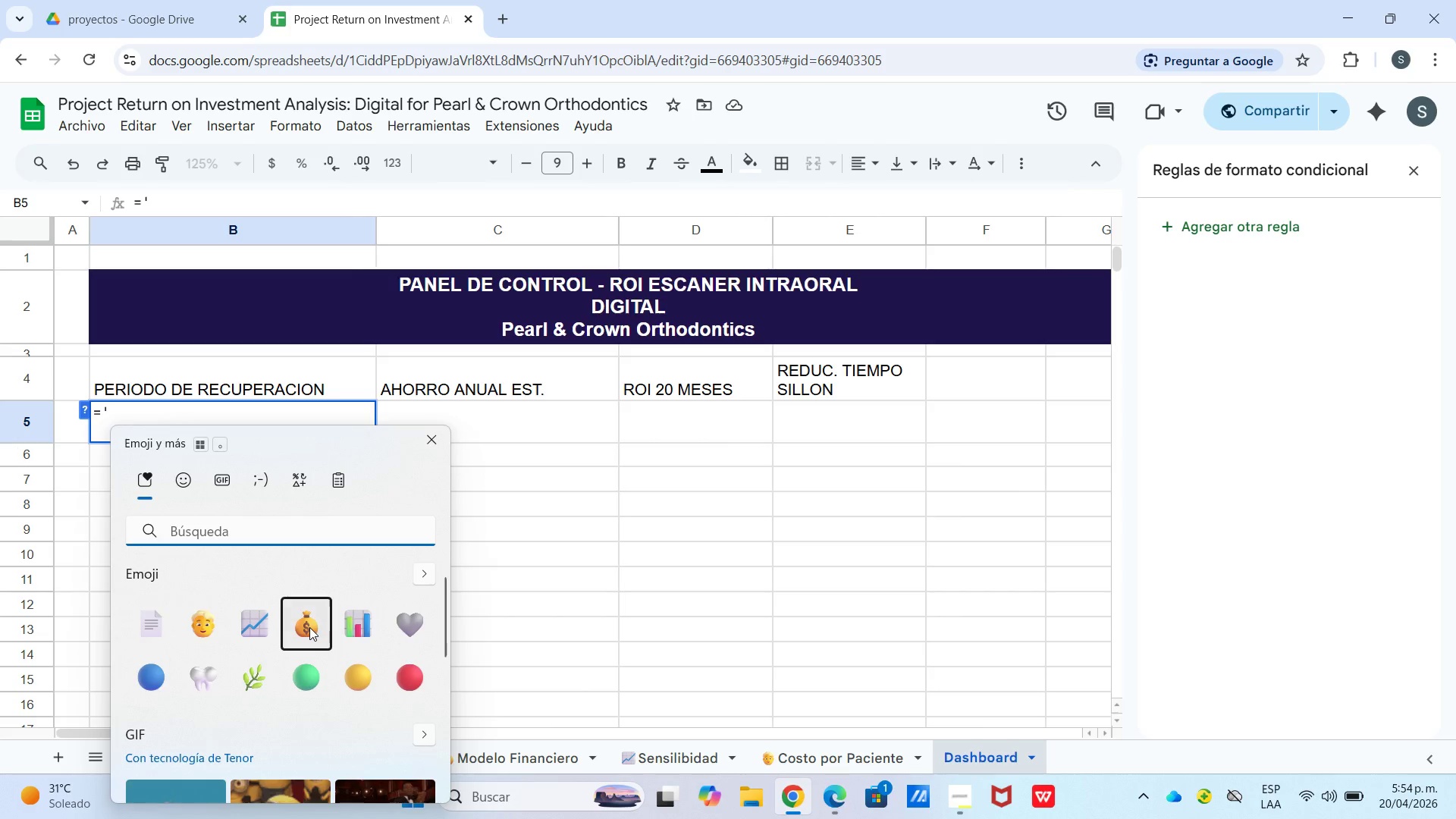 
type(Modelo fina)
key(Backspace)
key(Backspace)
type(mODELO FINANCIERO[!C30)
 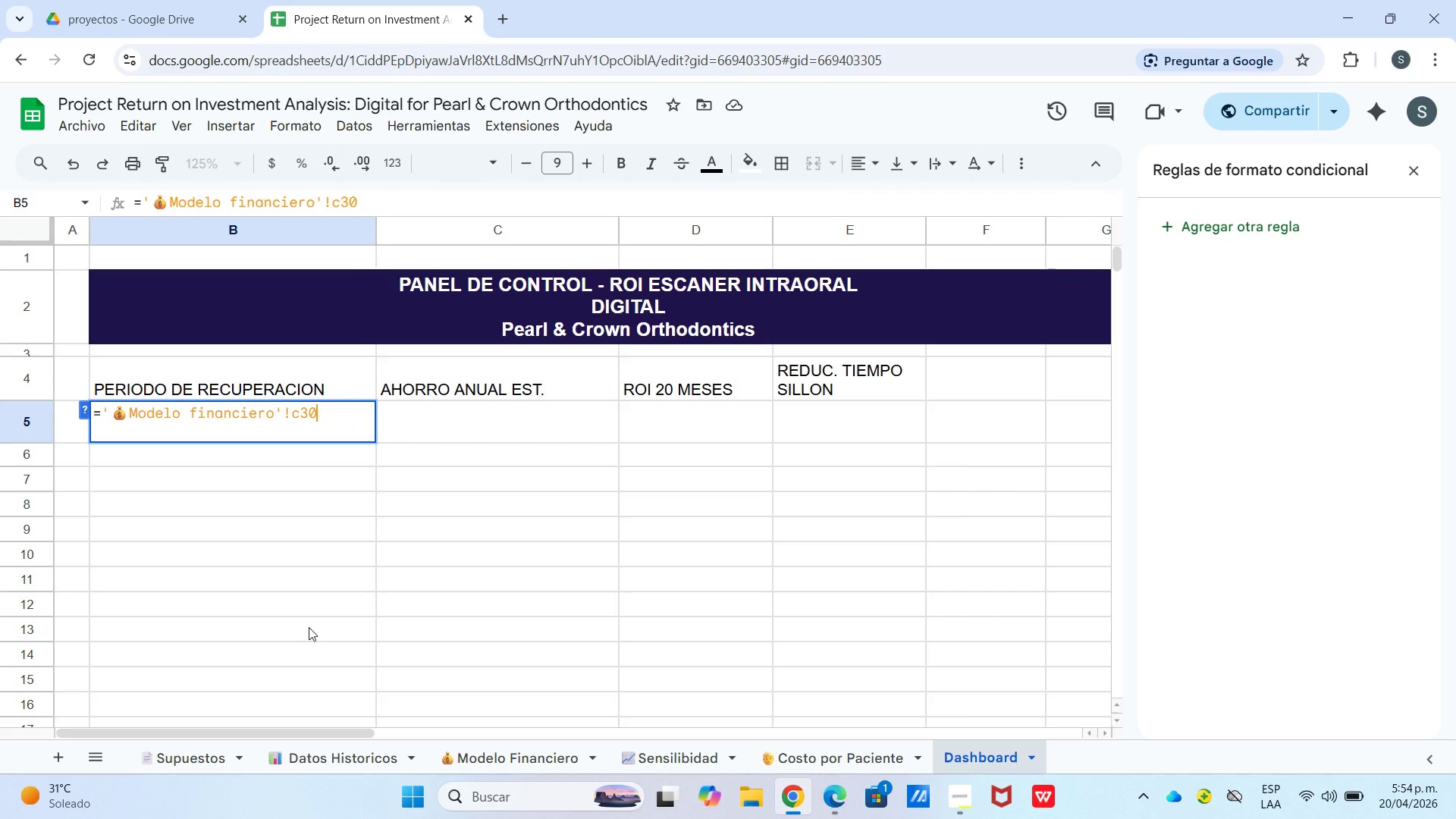 
key(Enter)
 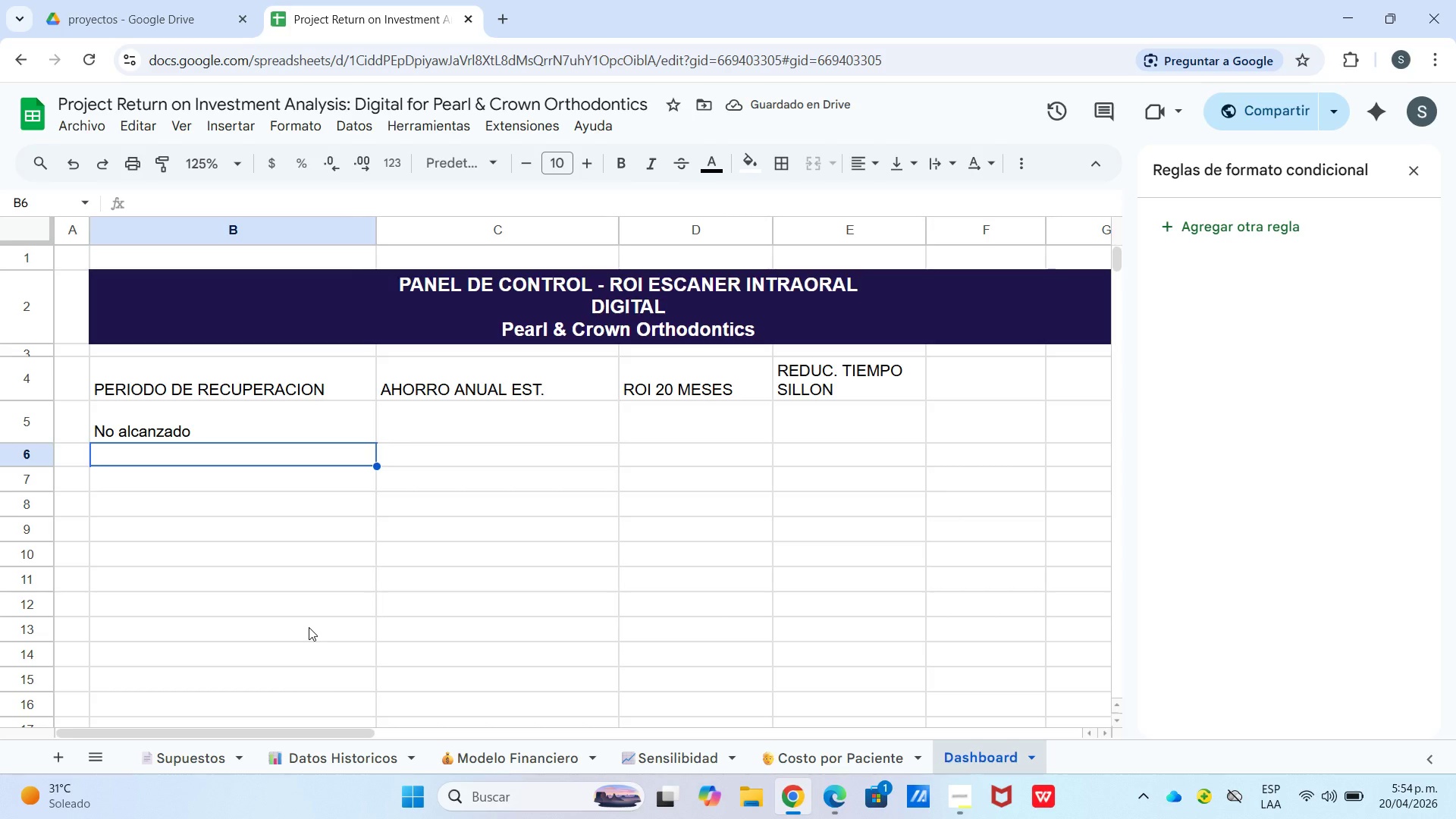 
wait(6.52)
 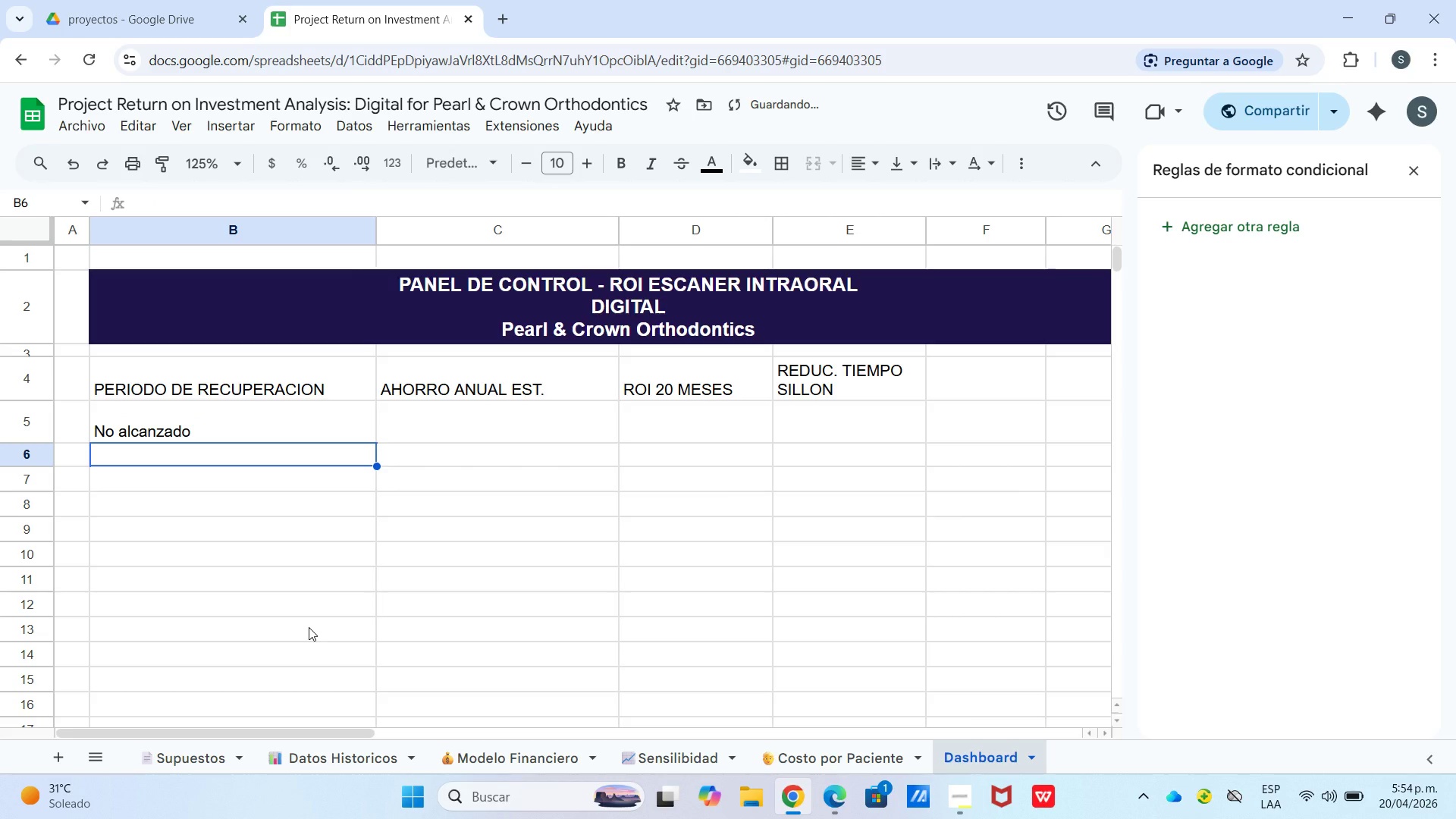 
type(MESES)
 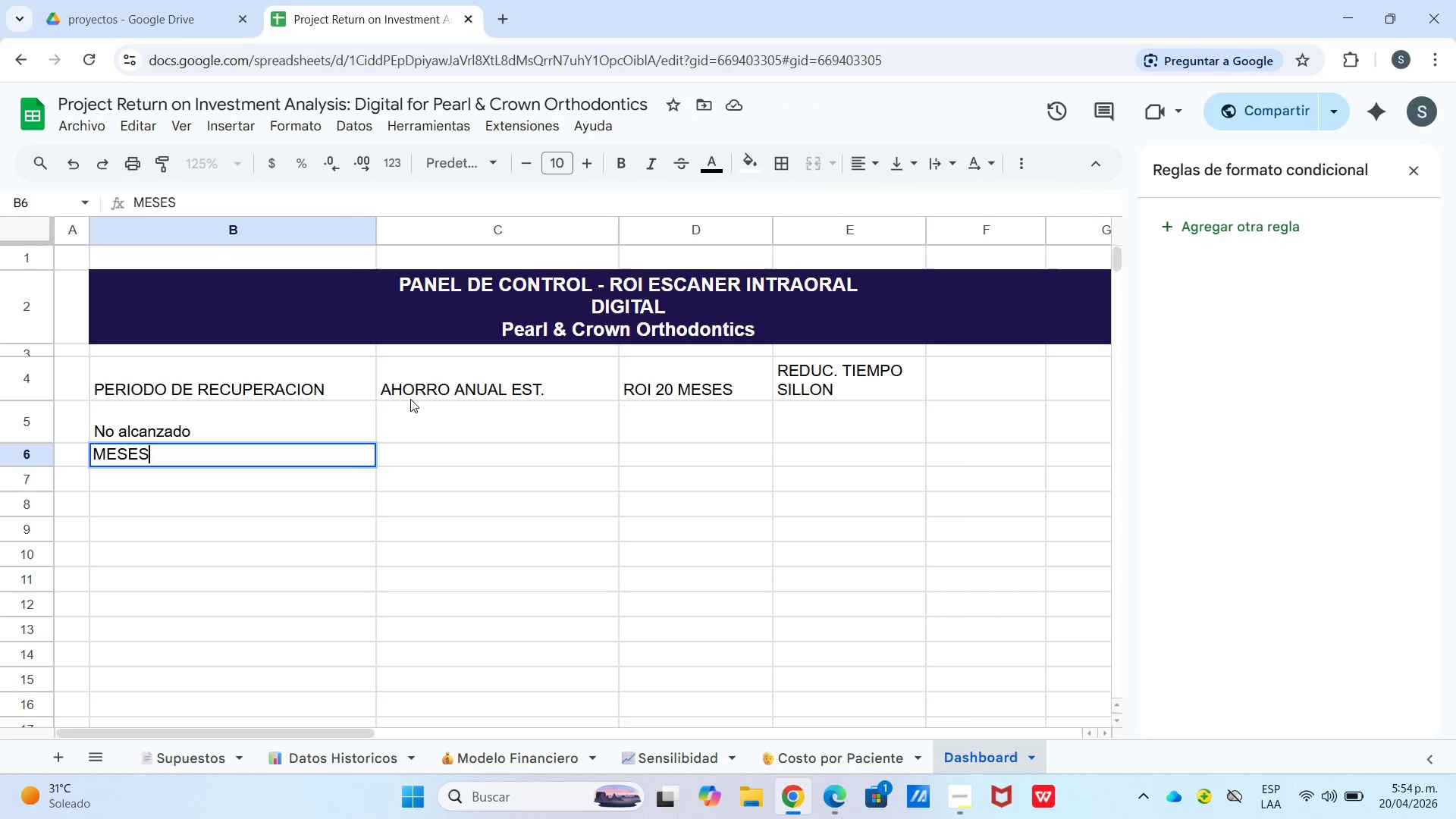 
double_click([438, 429])
 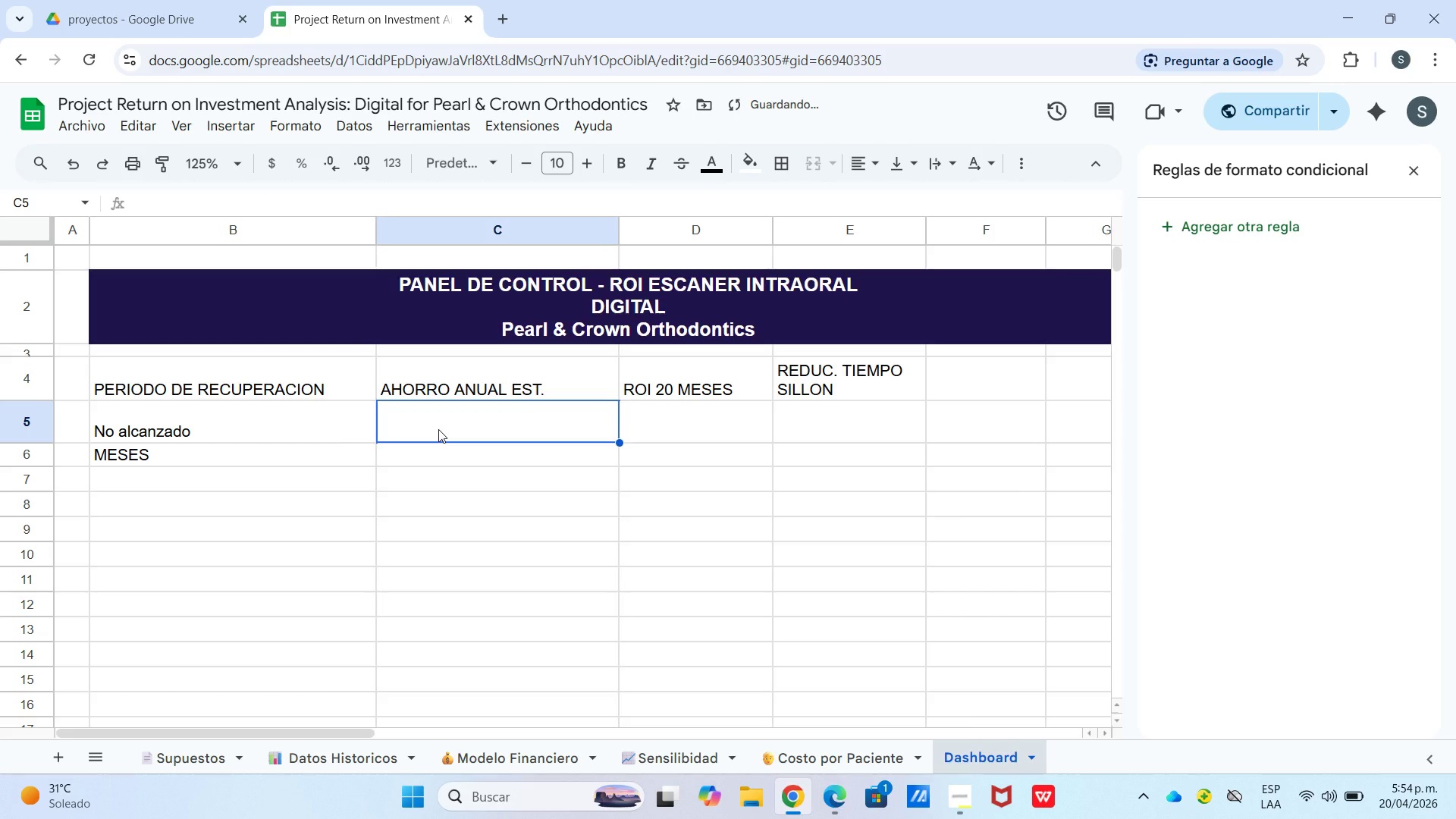 
key(Shift+0)
 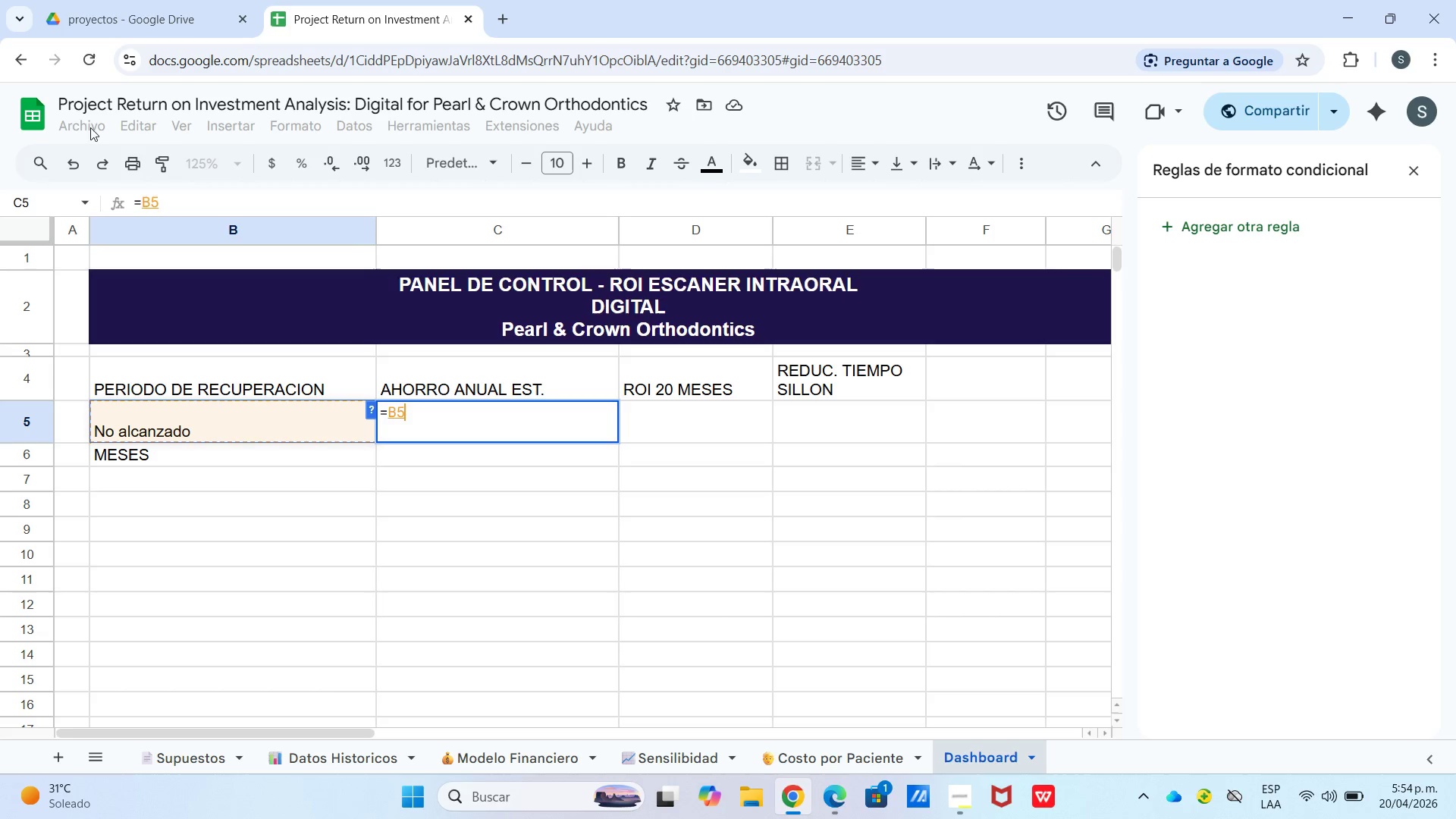 
left_click([278, 463])
 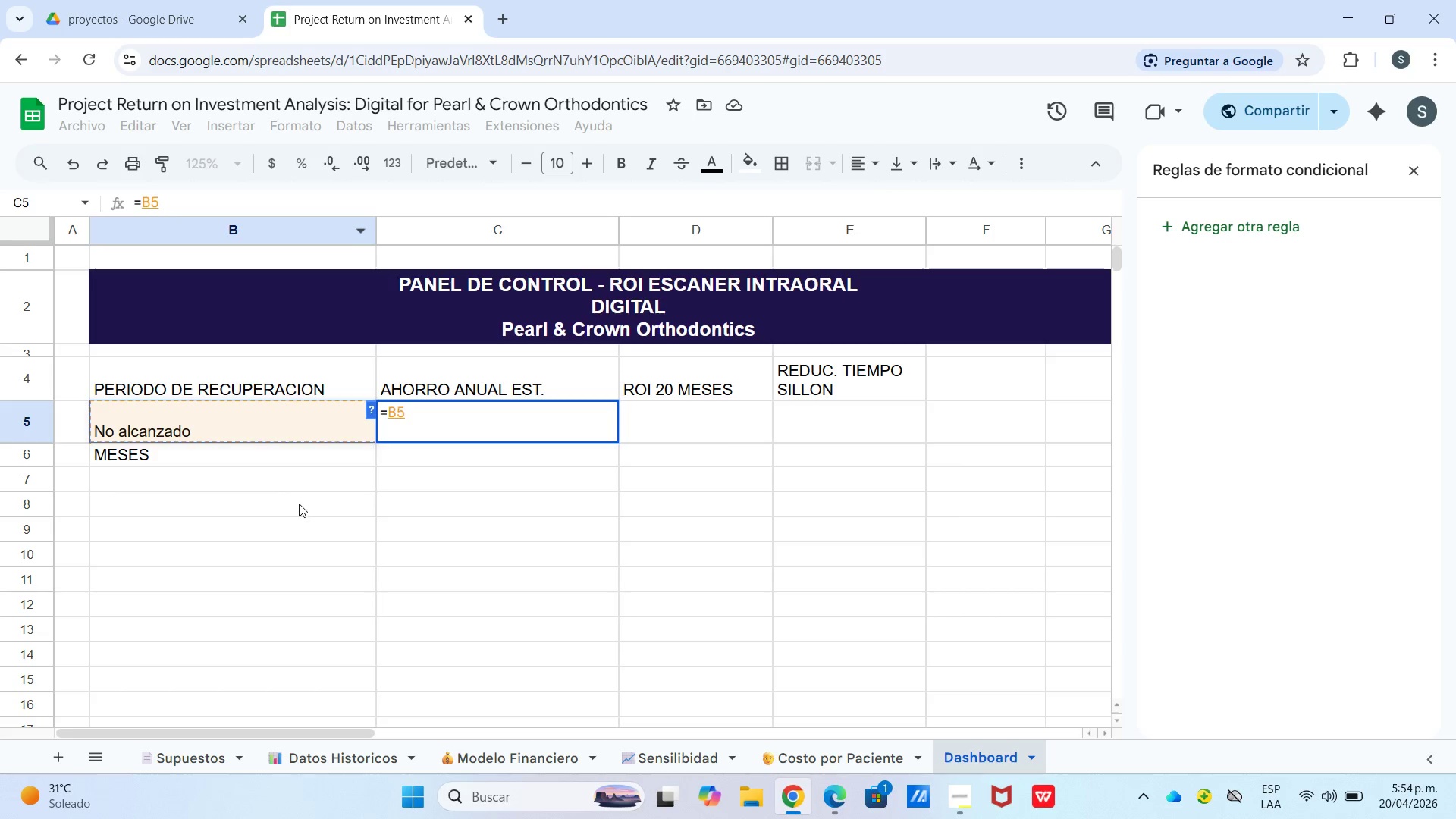 
double_click([282, 435])
 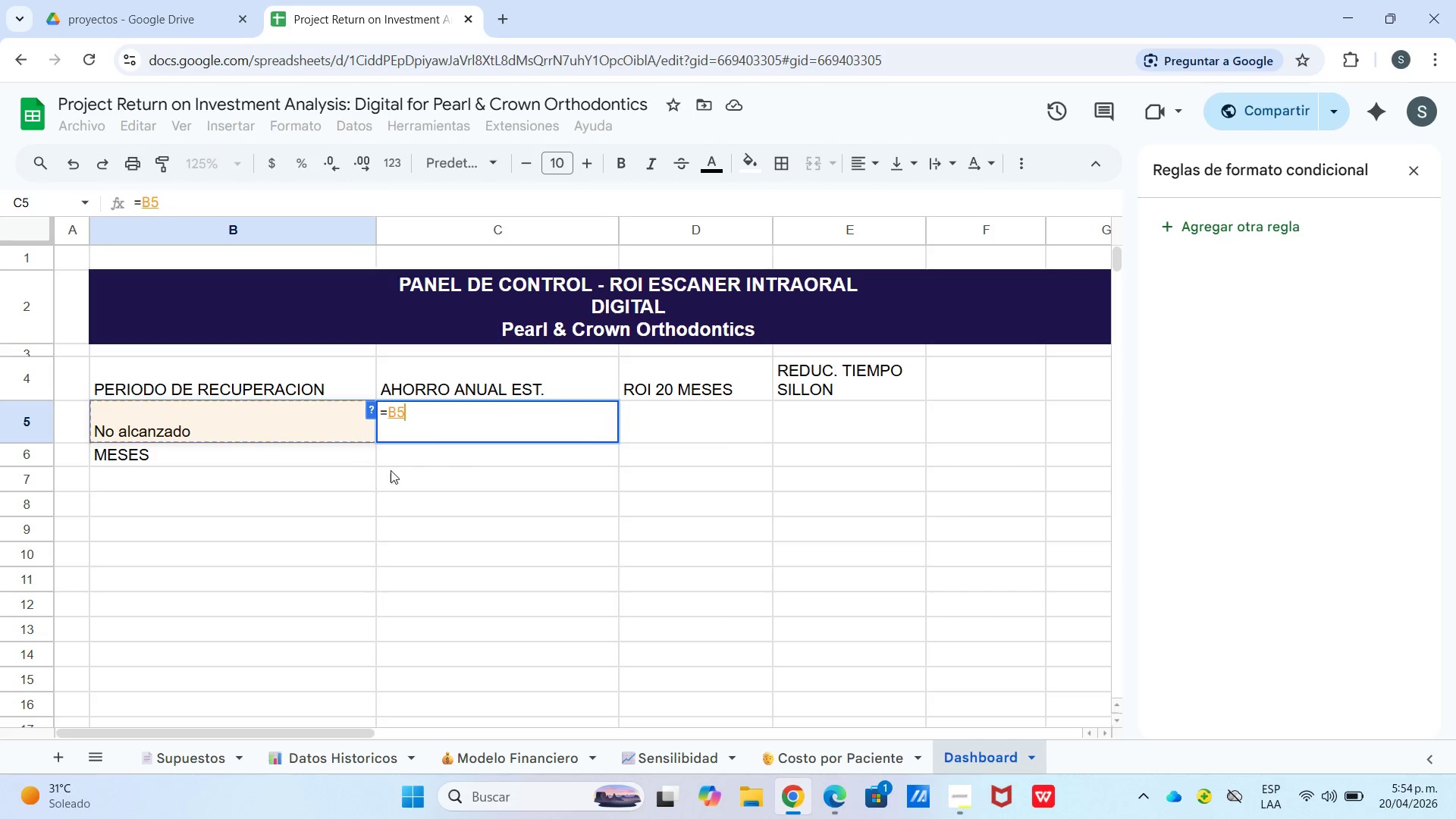 
left_click([426, 434])
 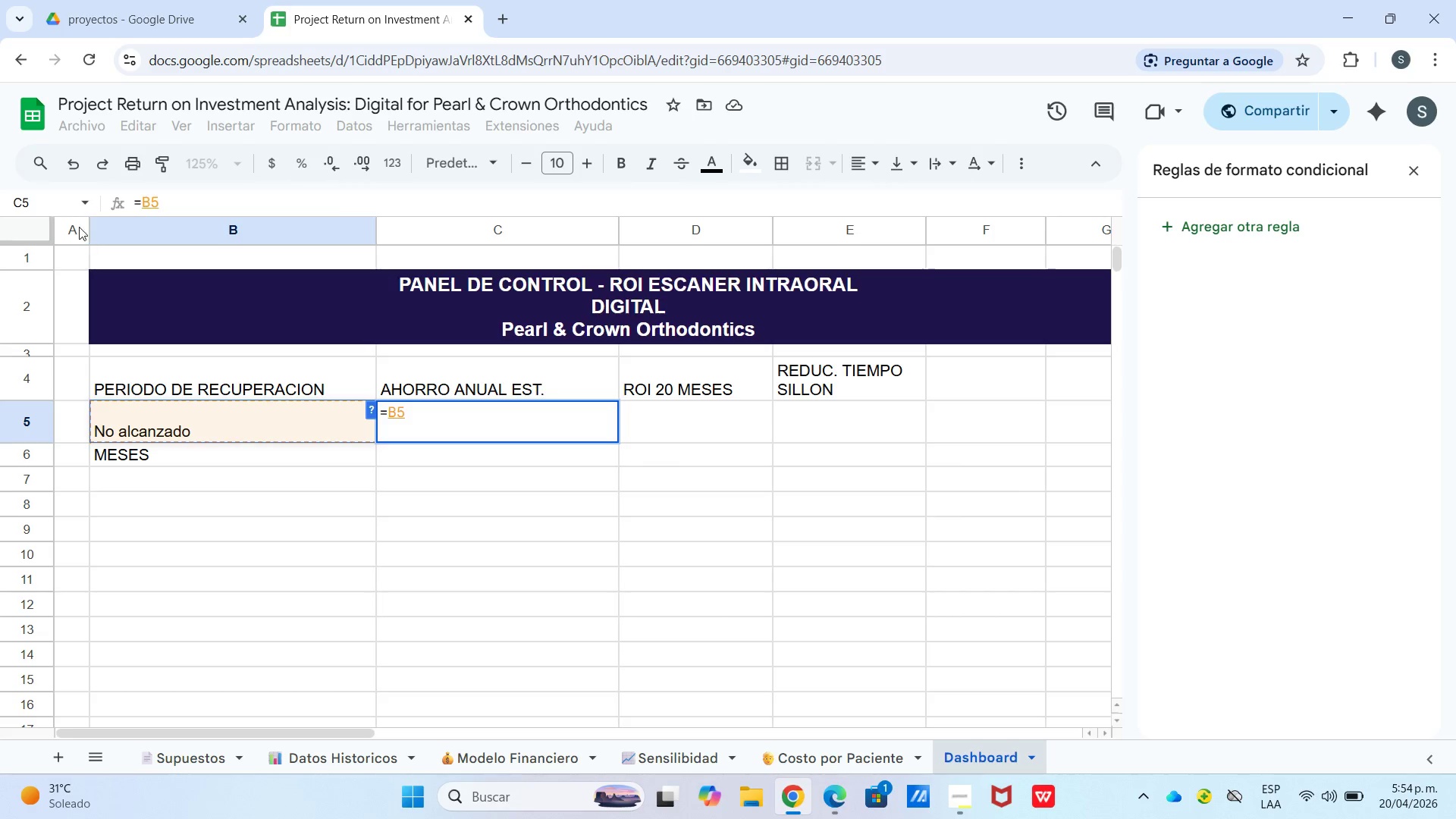 
left_click([65, 171])
 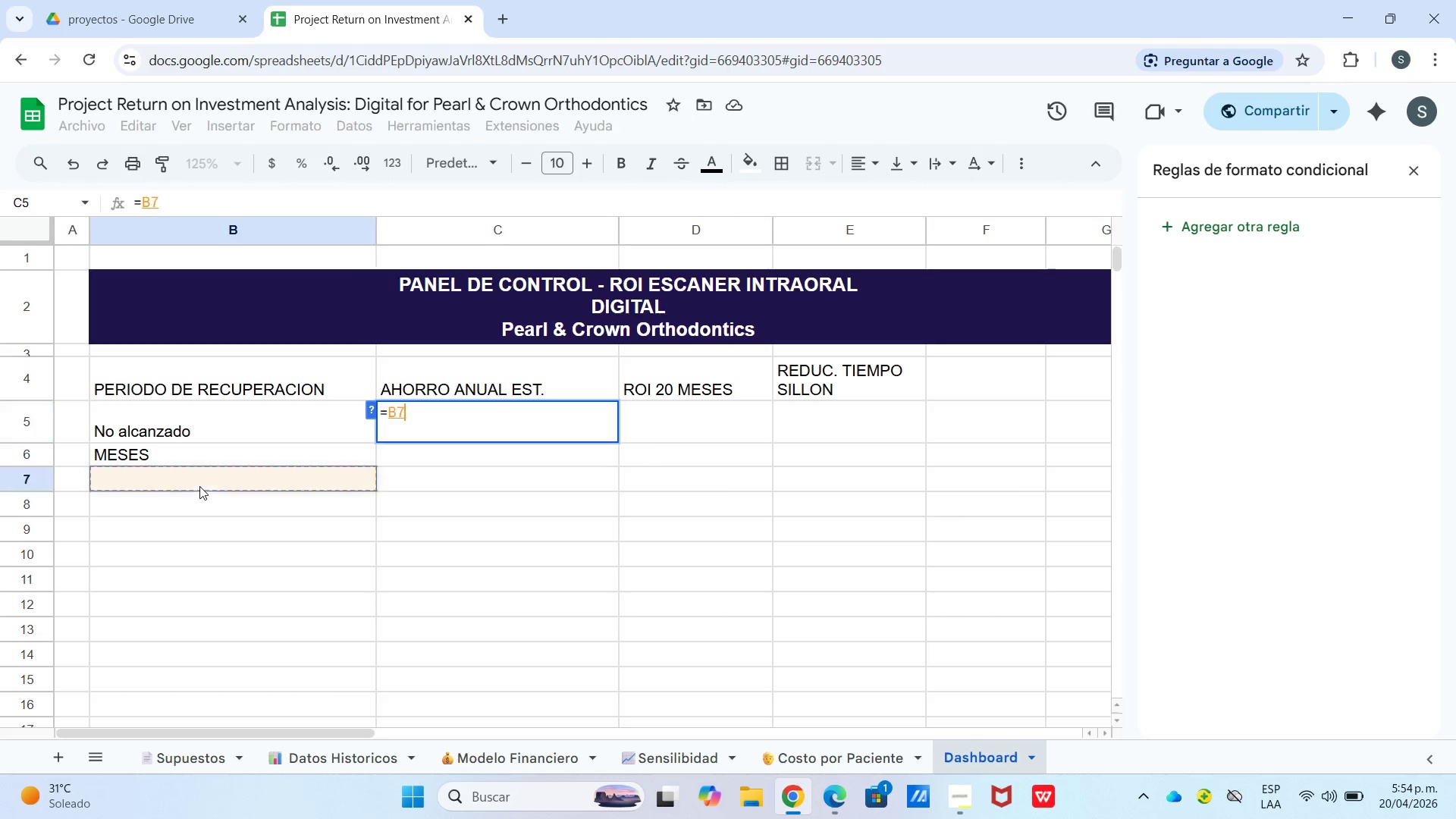 
double_click([199, 434])
 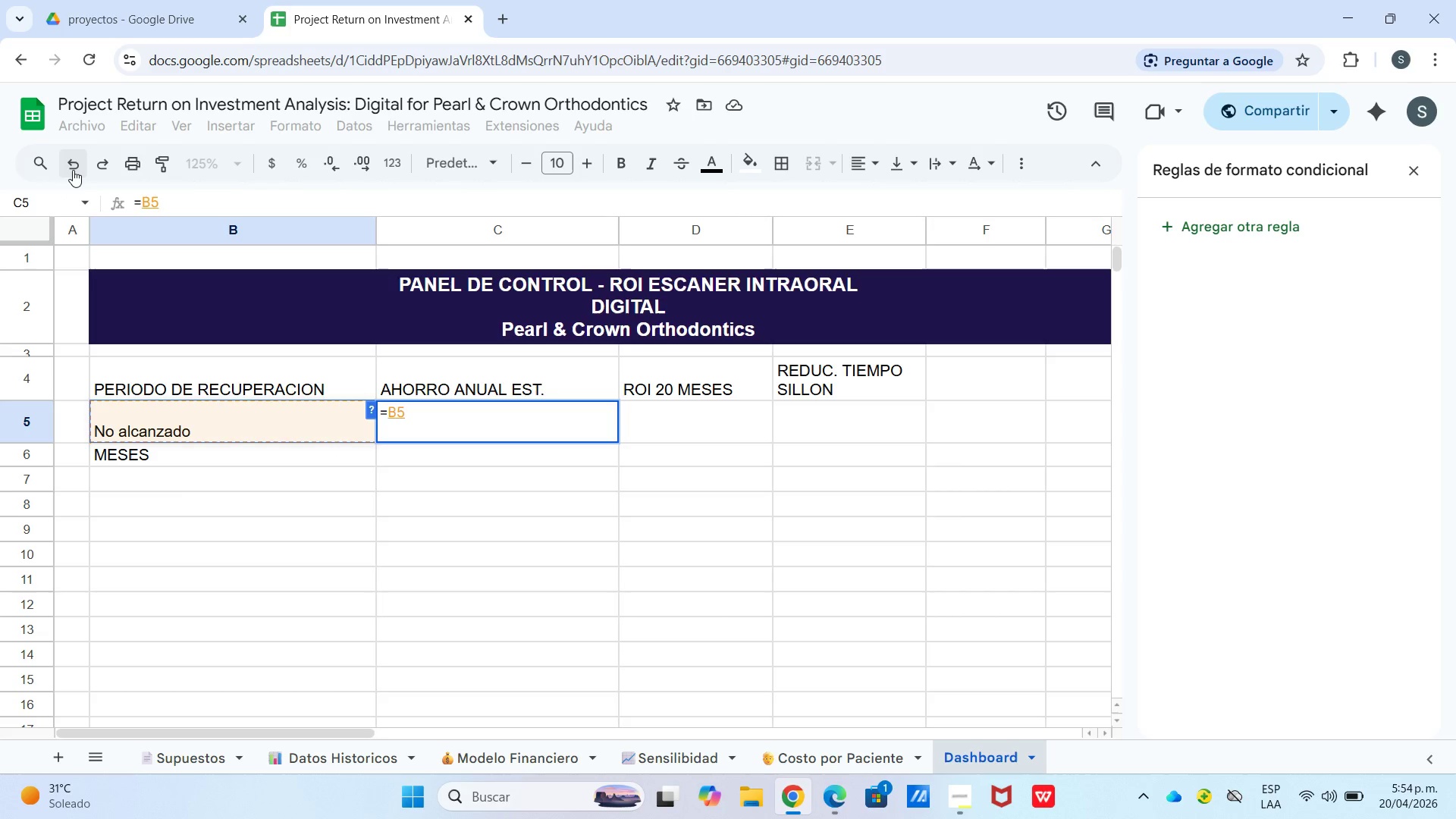 
left_click([71, 171])
 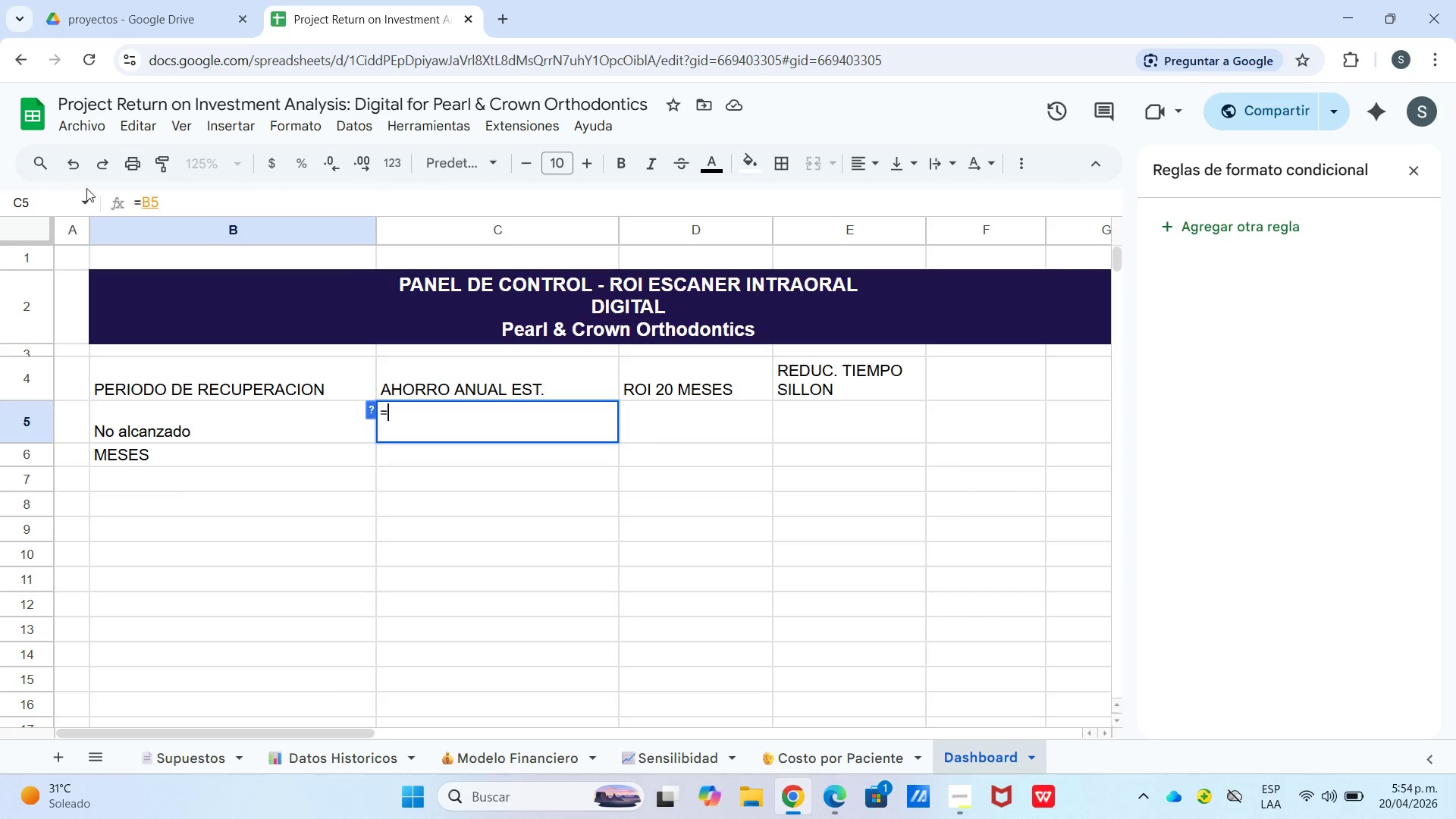 
left_click([78, 172])
 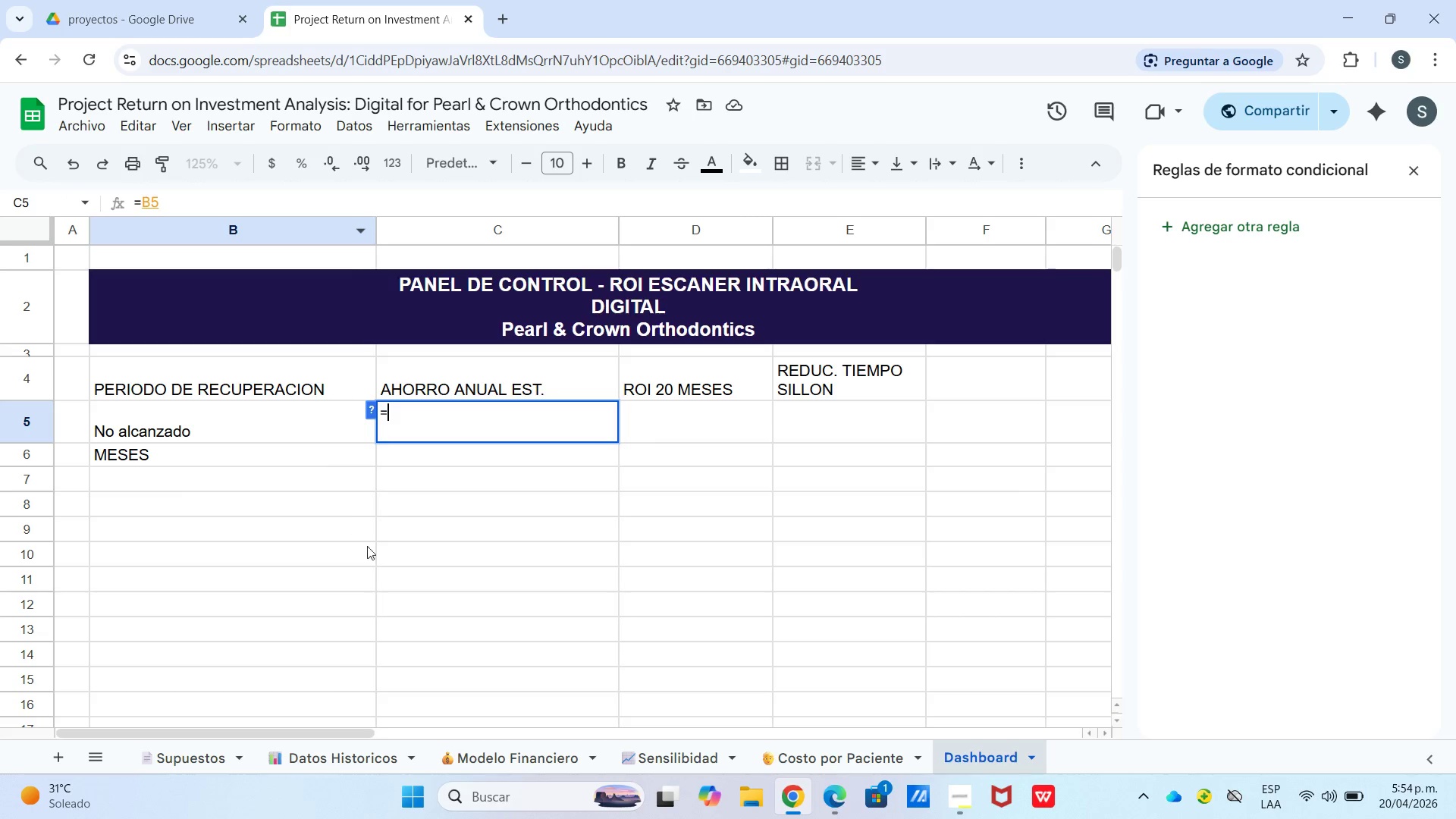 
left_click([378, 565])
 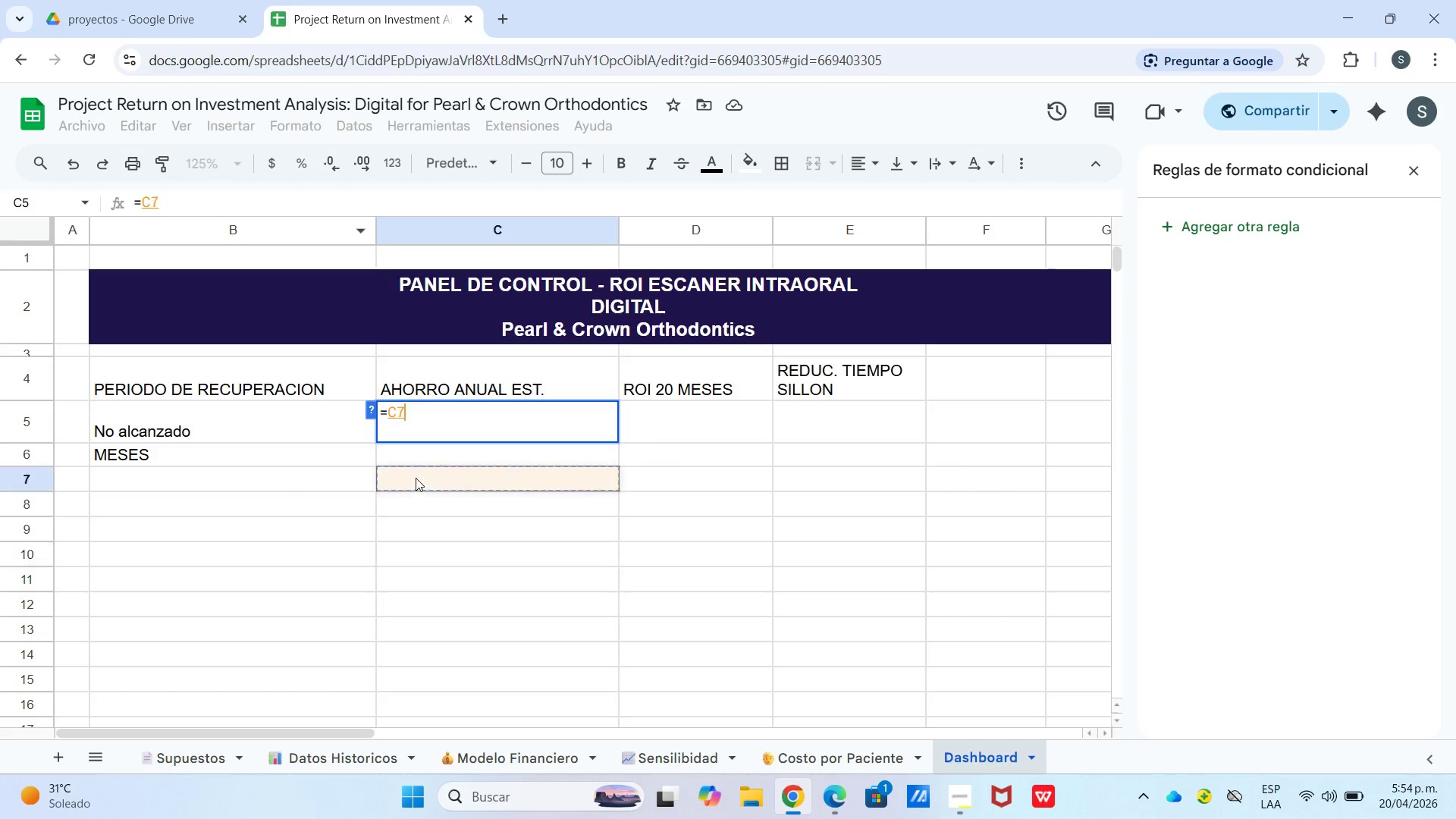 
double_click([434, 435])
 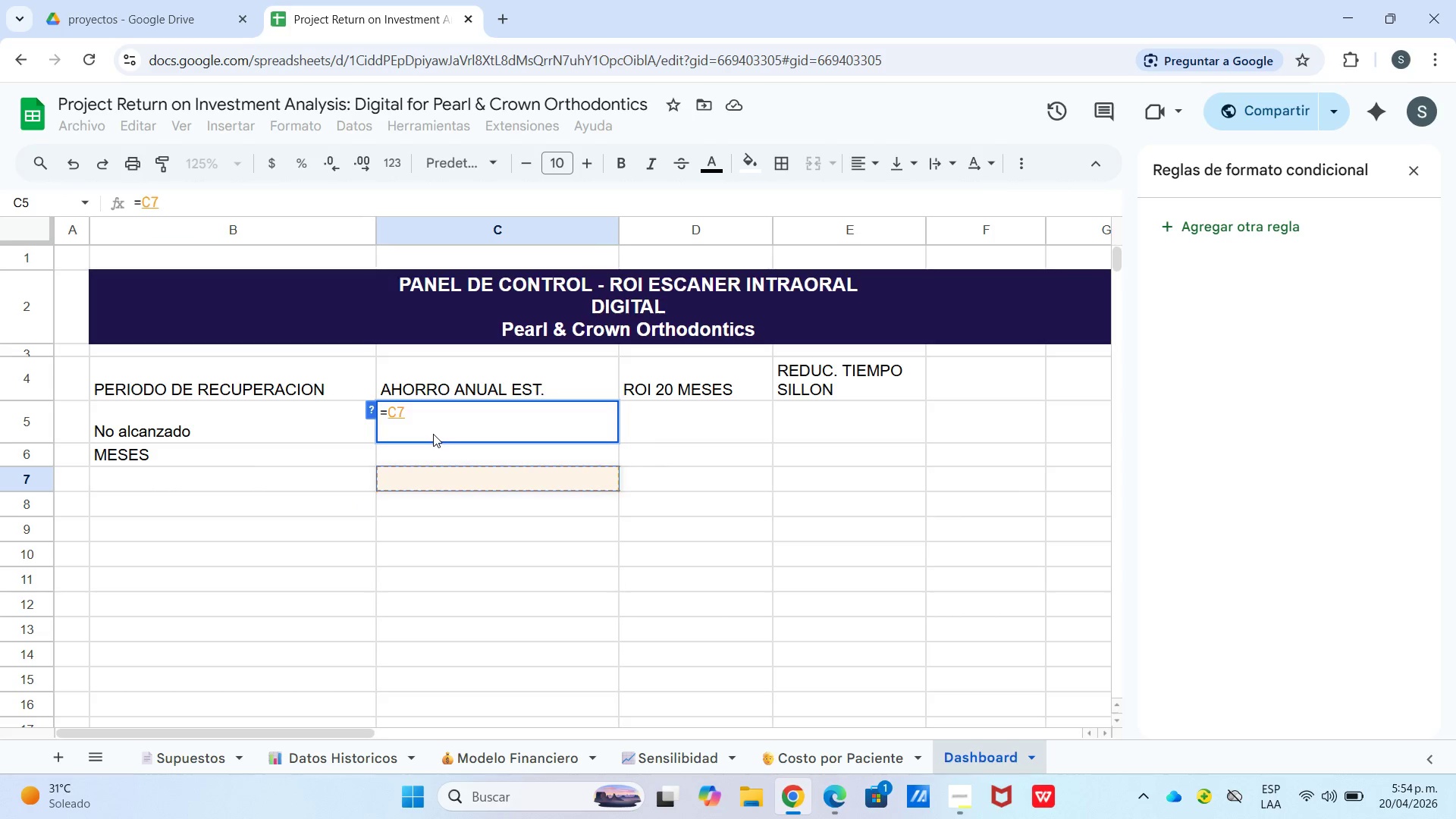 
key(Enter)
 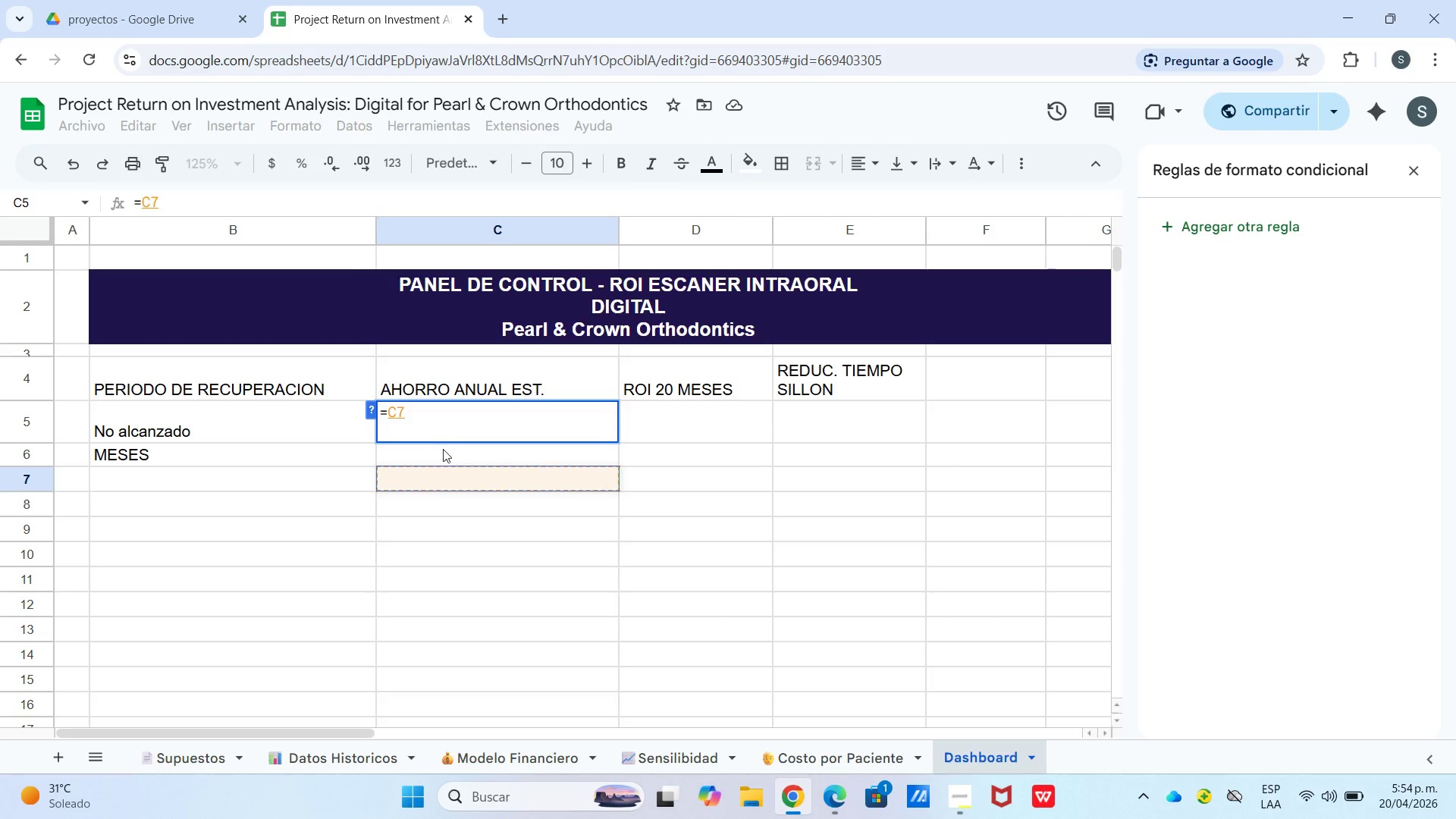 
double_click([443, 463])
 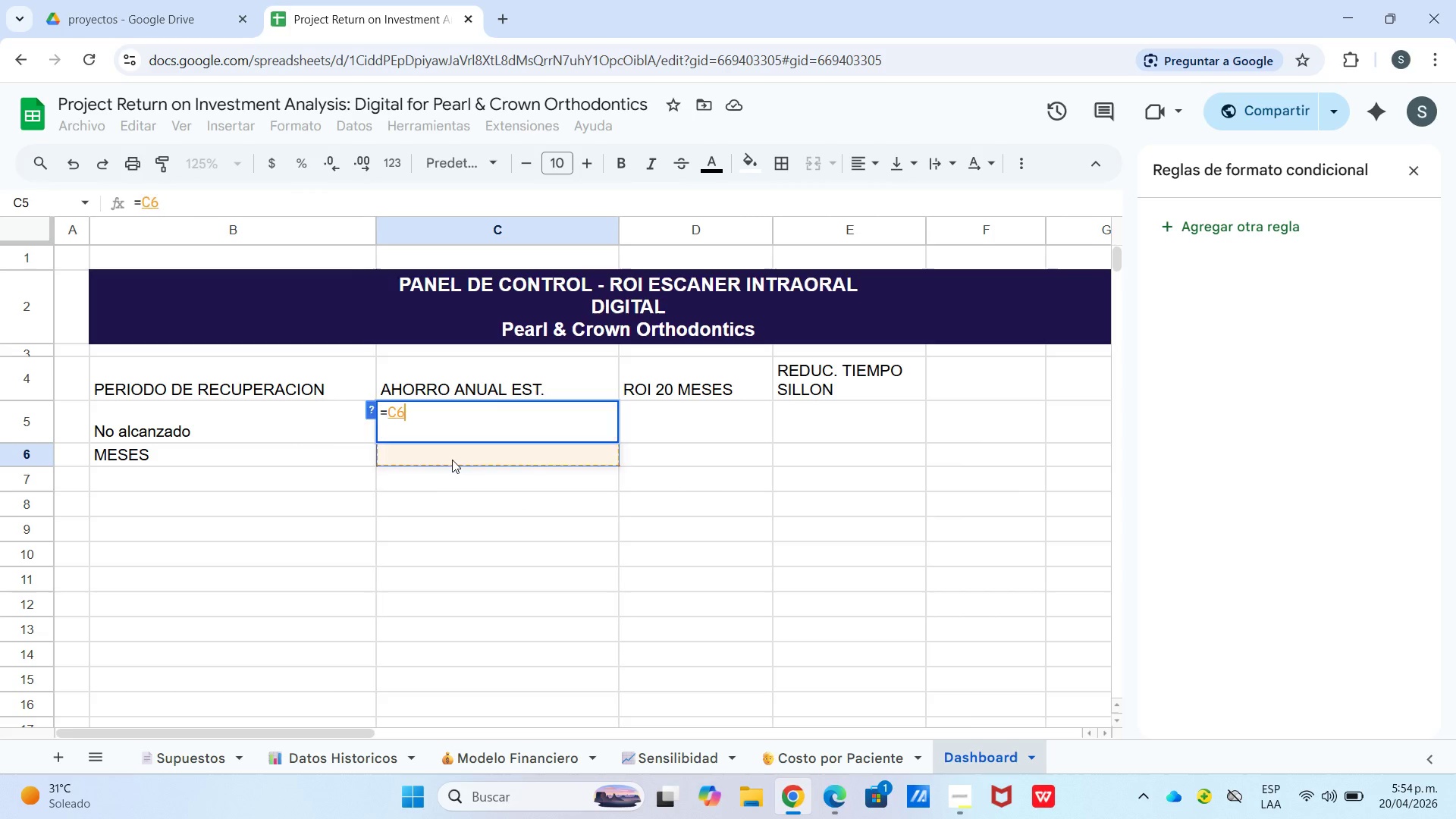 
key(Enter)
 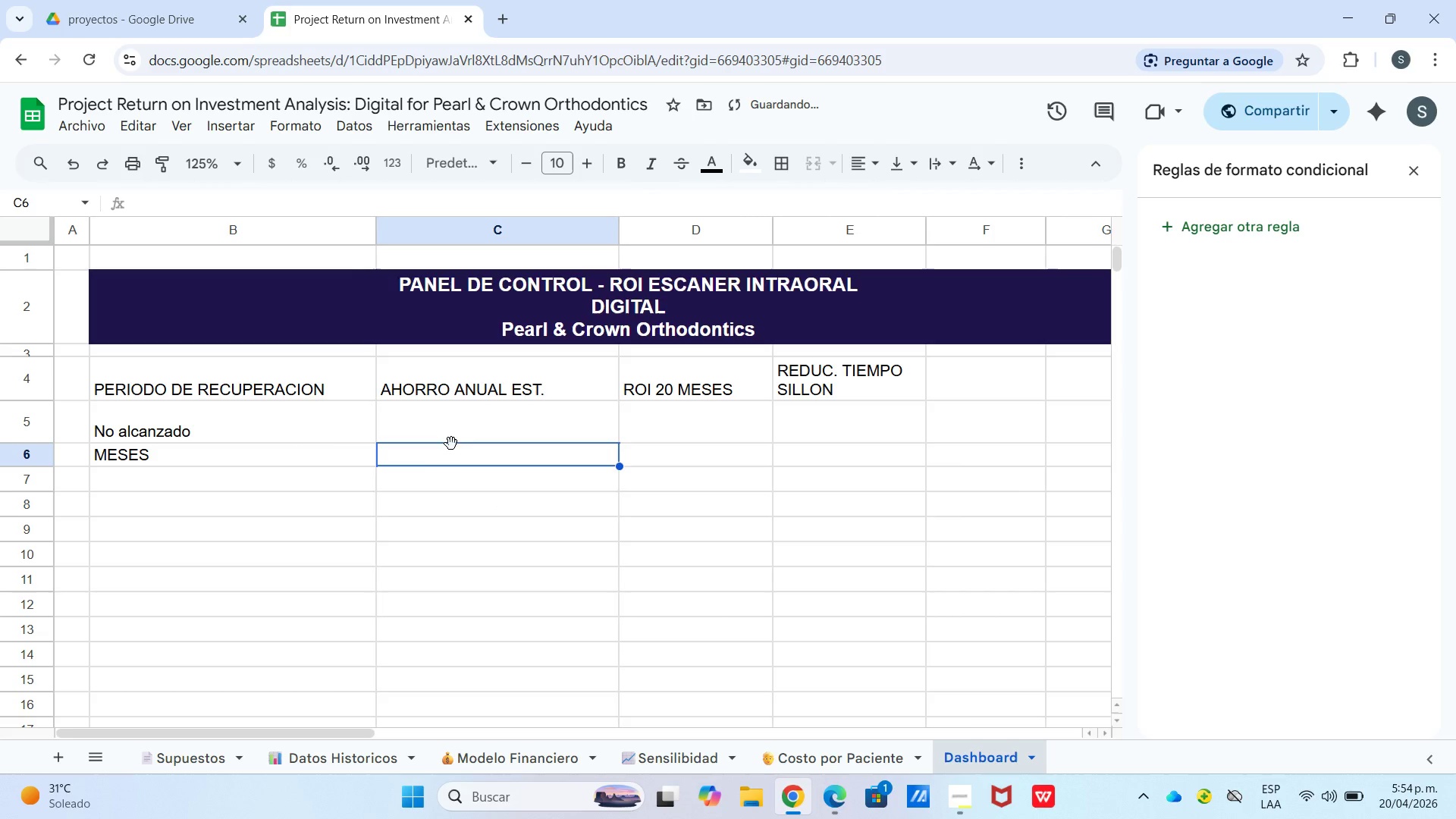 
left_click([450, 442])
 